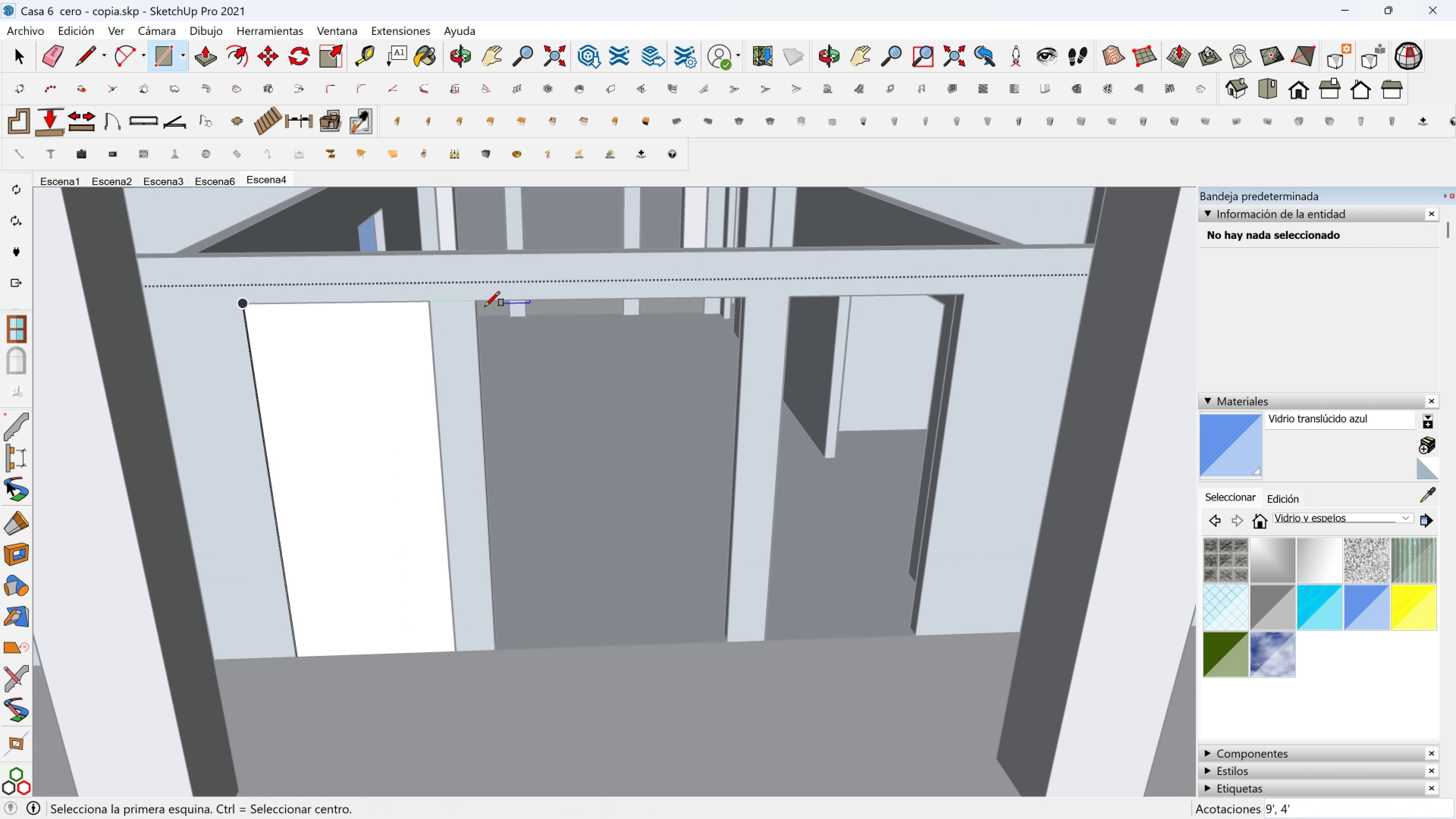 
left_click([477, 302])
 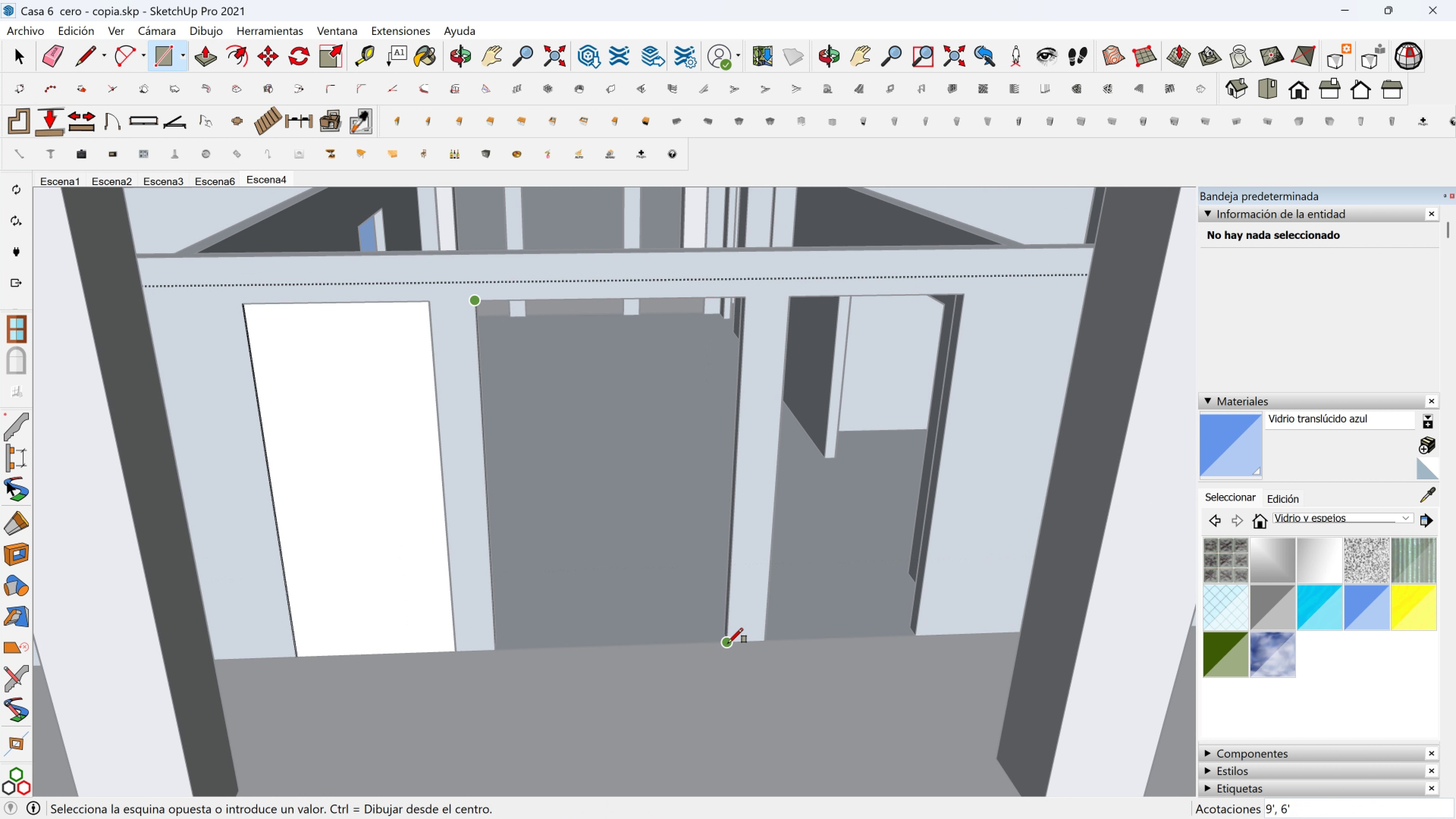 
left_click([728, 643])
 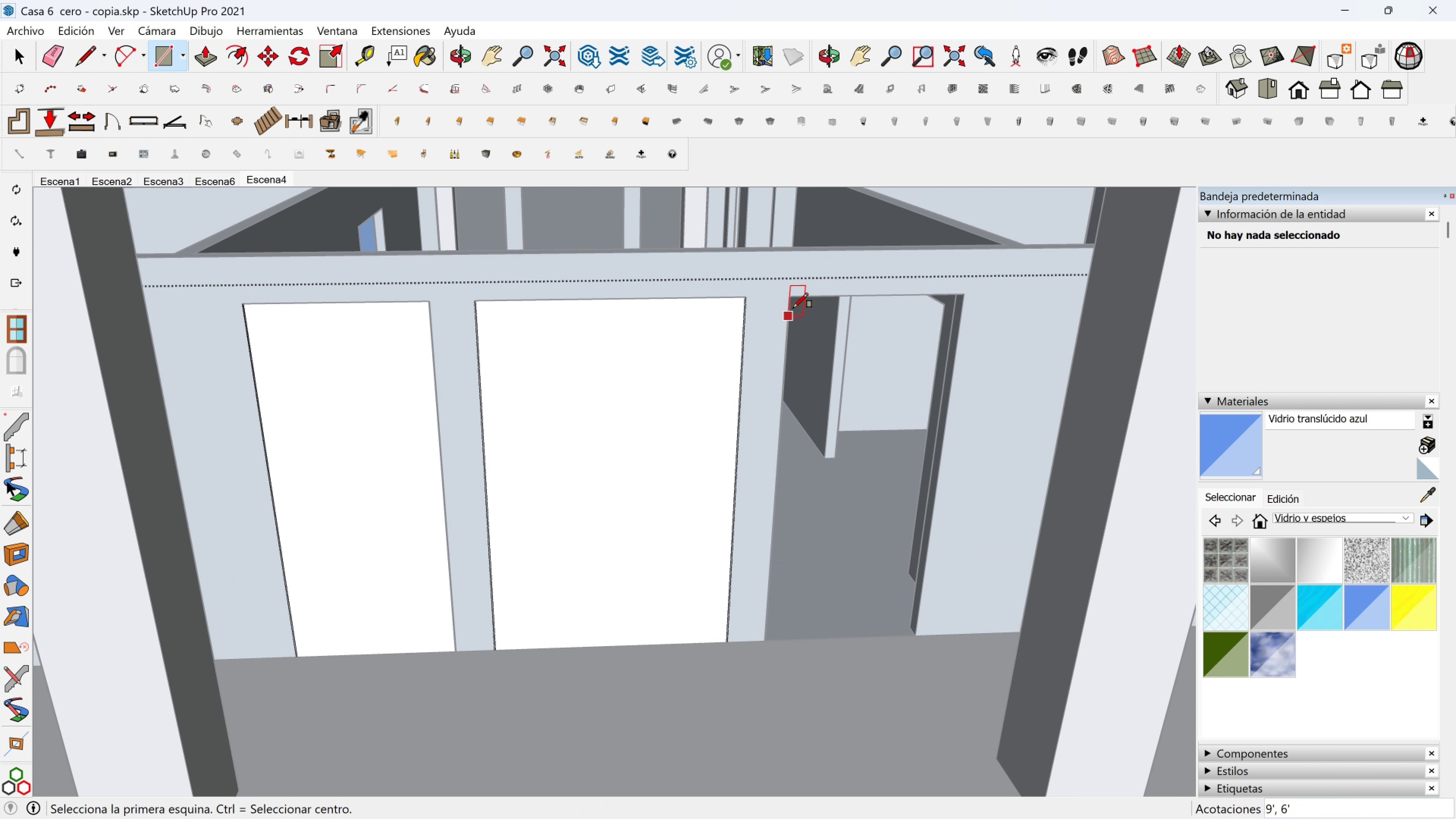 
mouse_move([806, 303])
 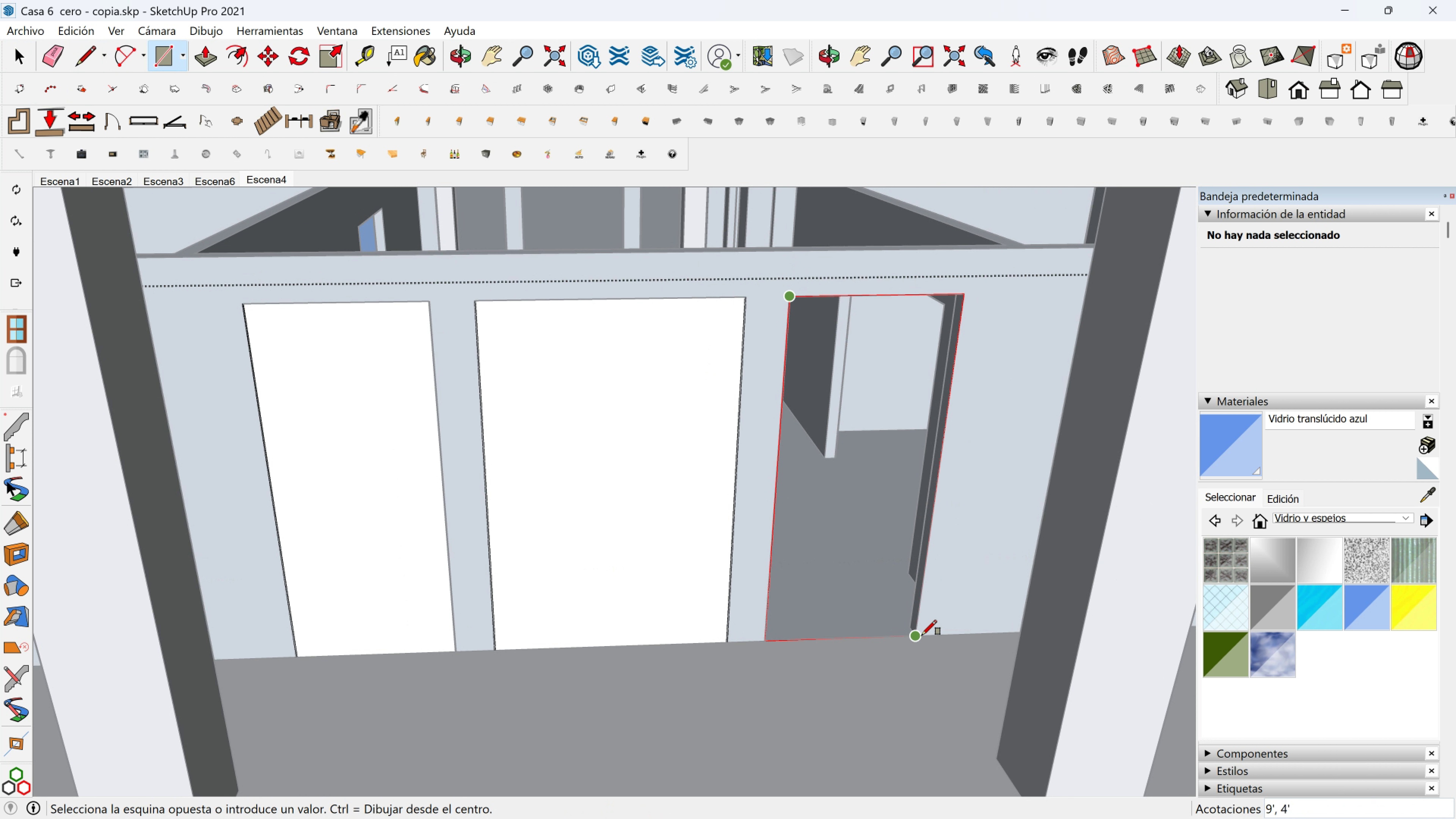 
left_click([922, 635])
 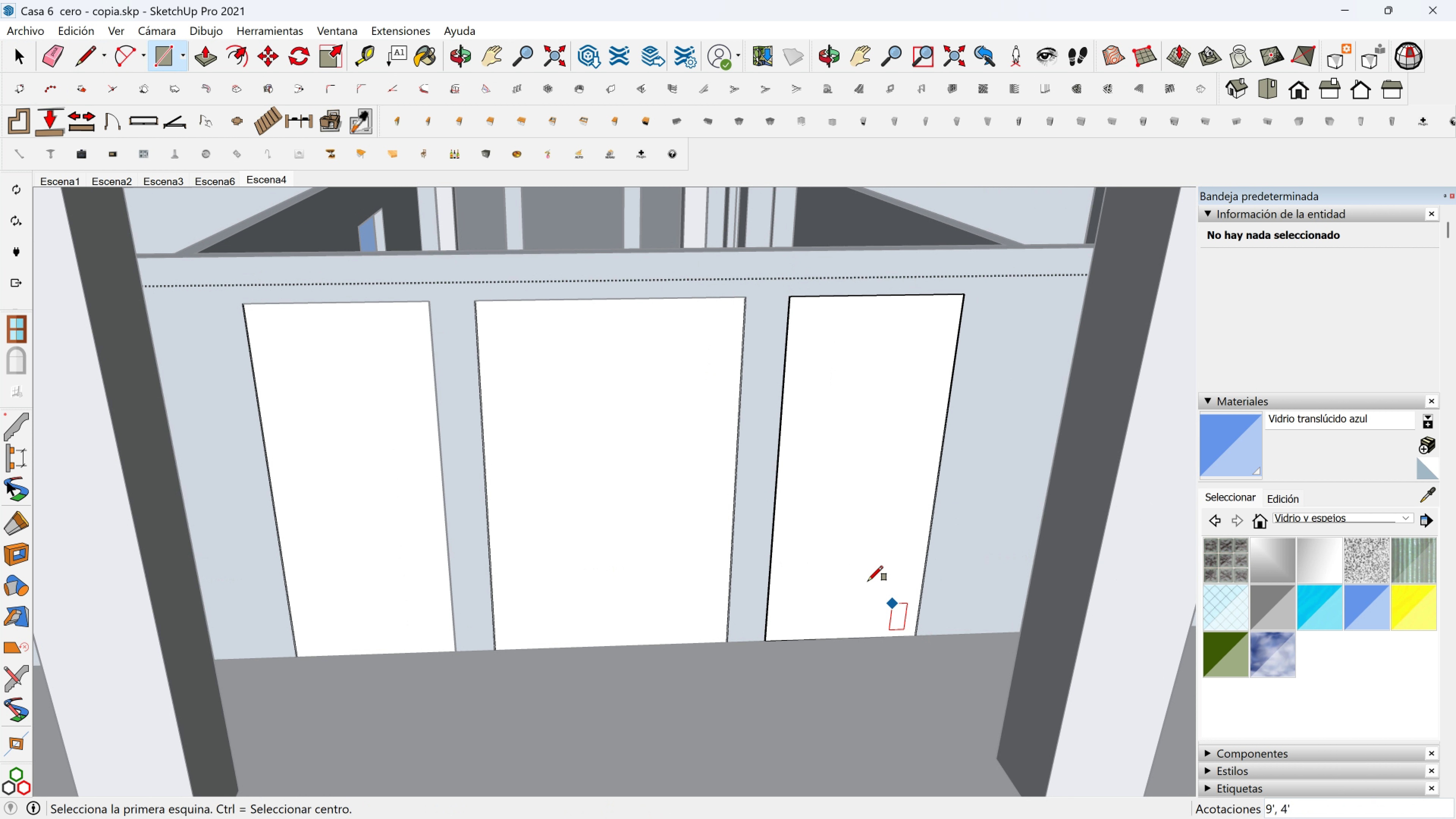 
key(Space)
 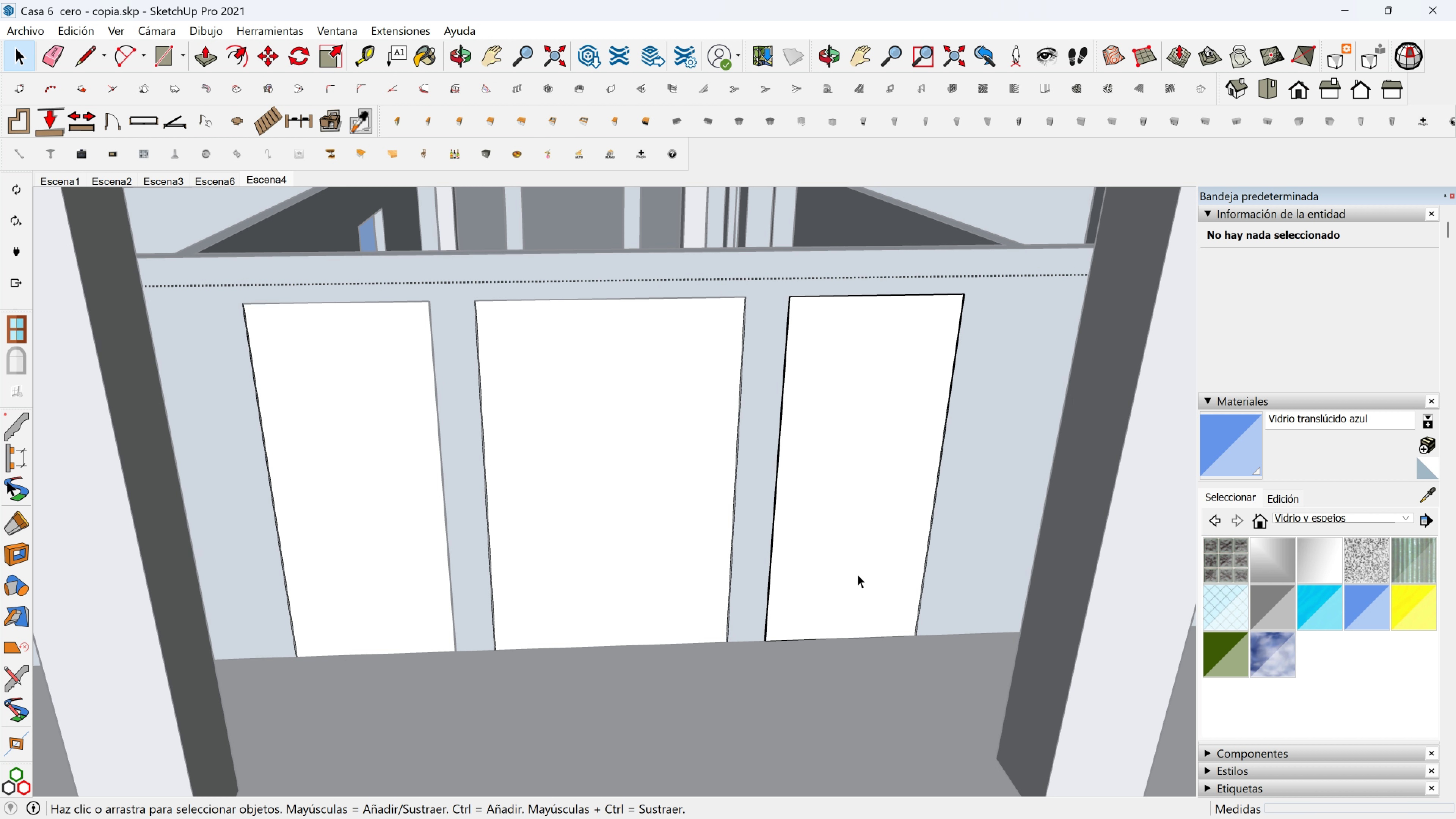 
left_click([857, 574])
 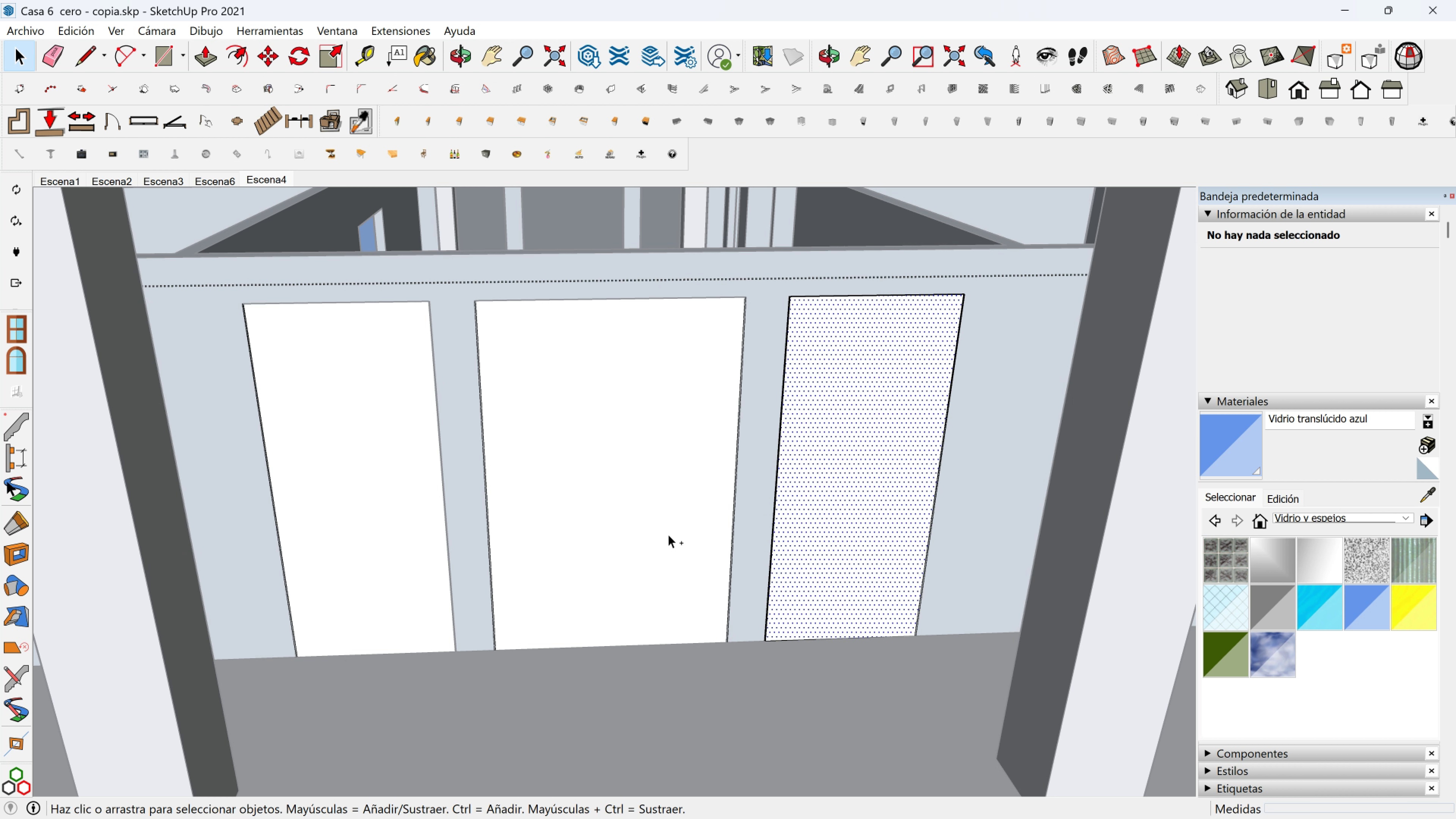 
hold_key(key=ControlLeft, duration=0.82)
double_click([638, 529])
 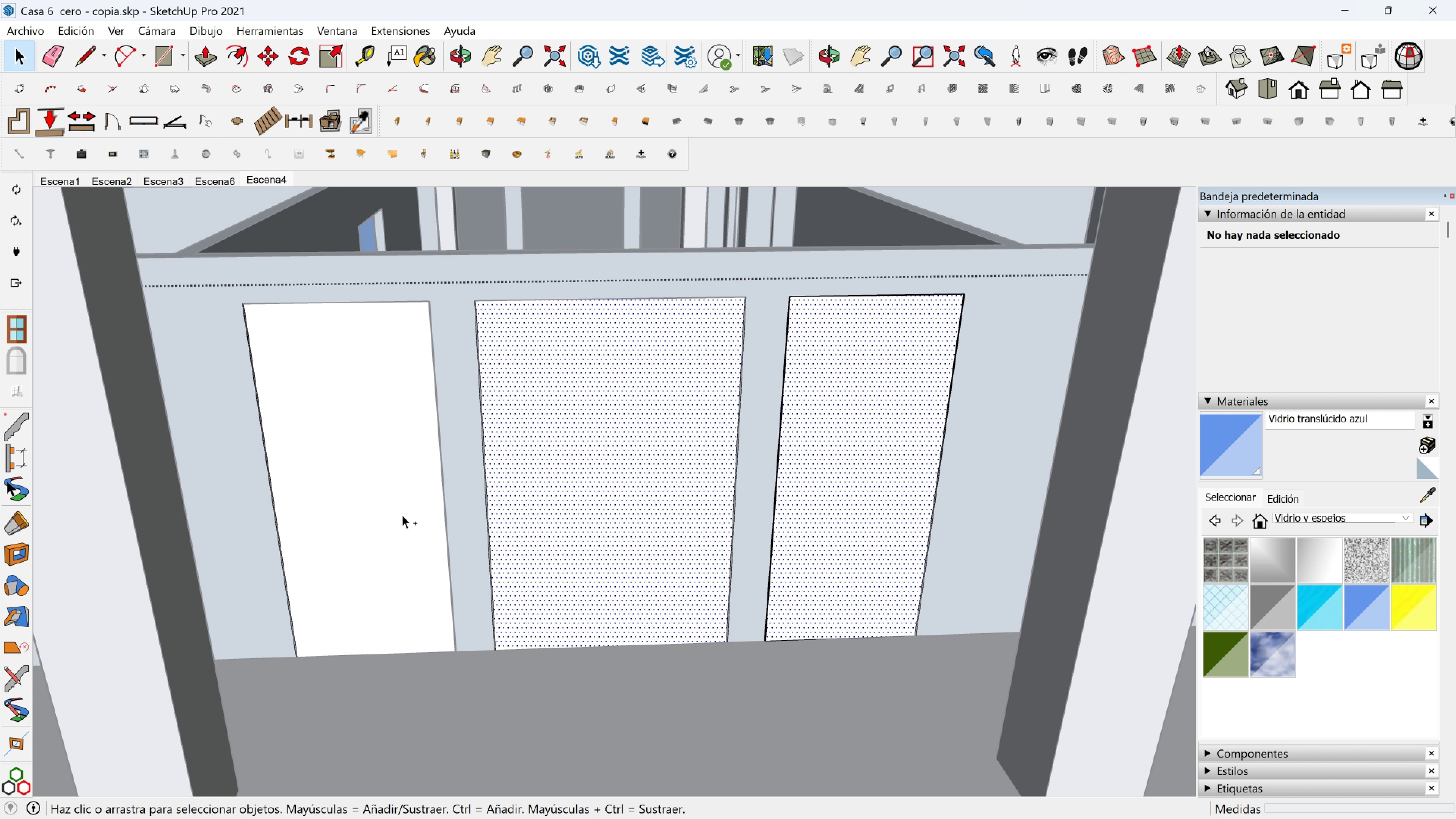 
triple_click([402, 515])
 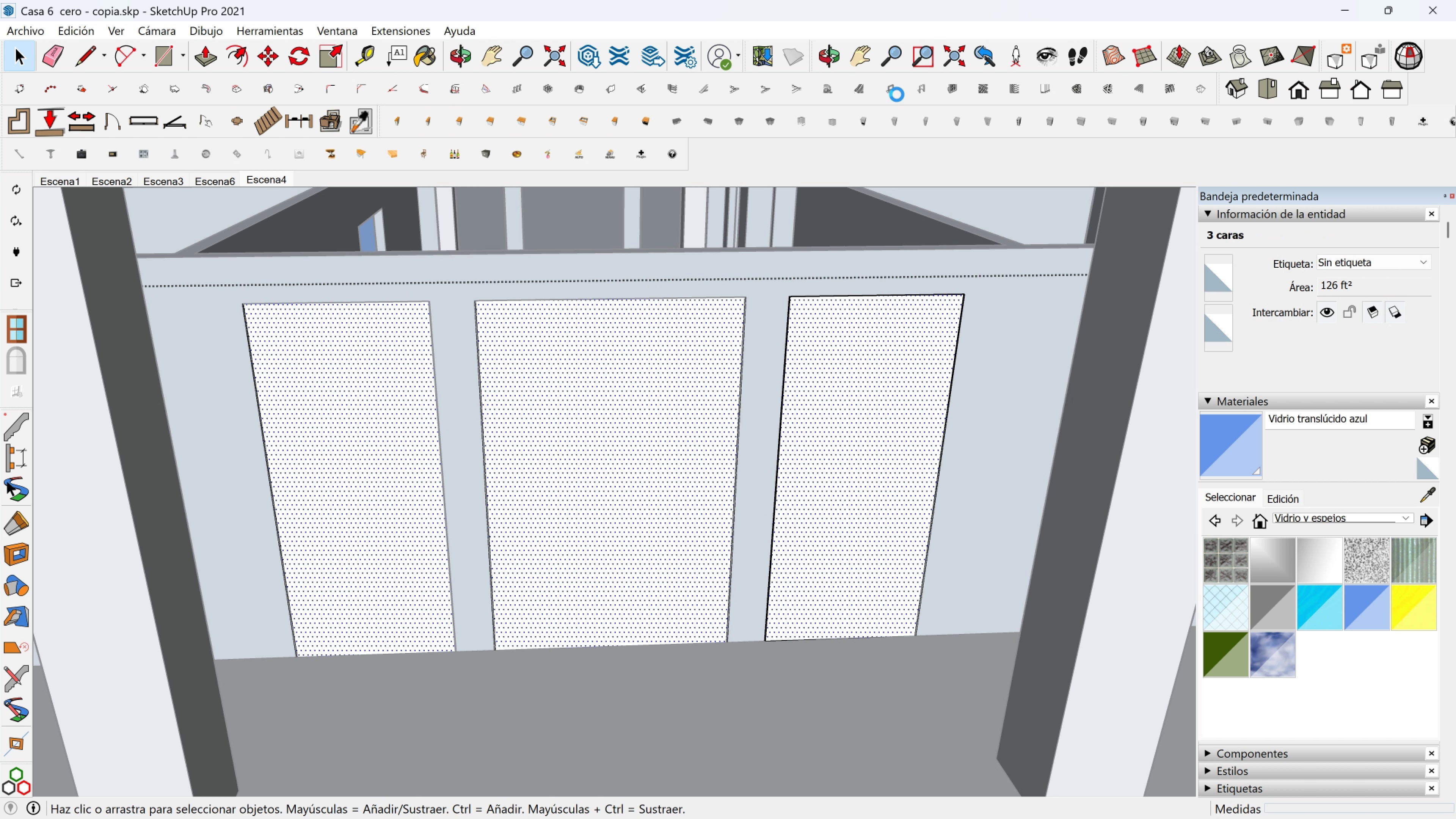 
left_click([897, 84])
 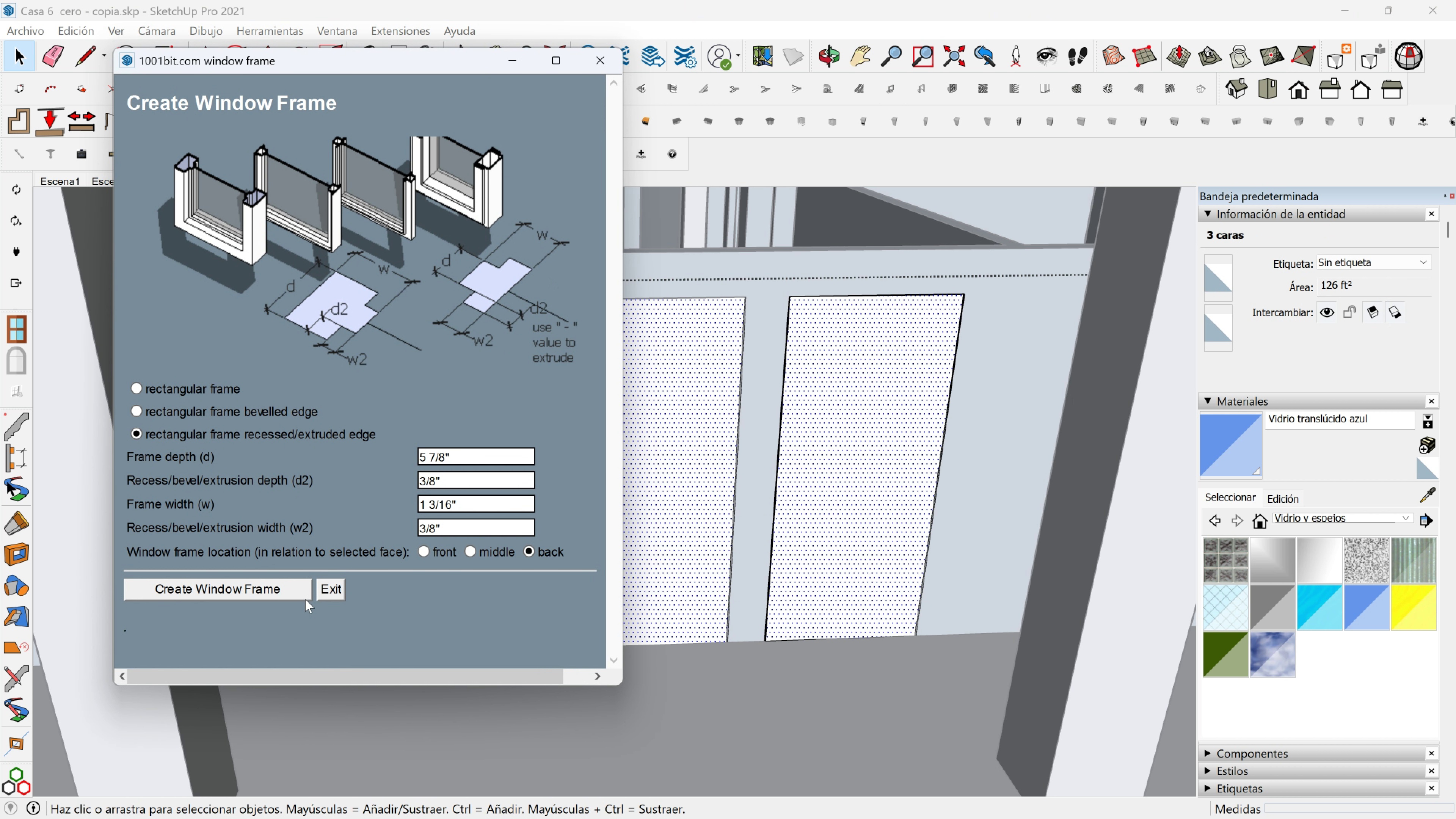 
left_click([298, 595])
 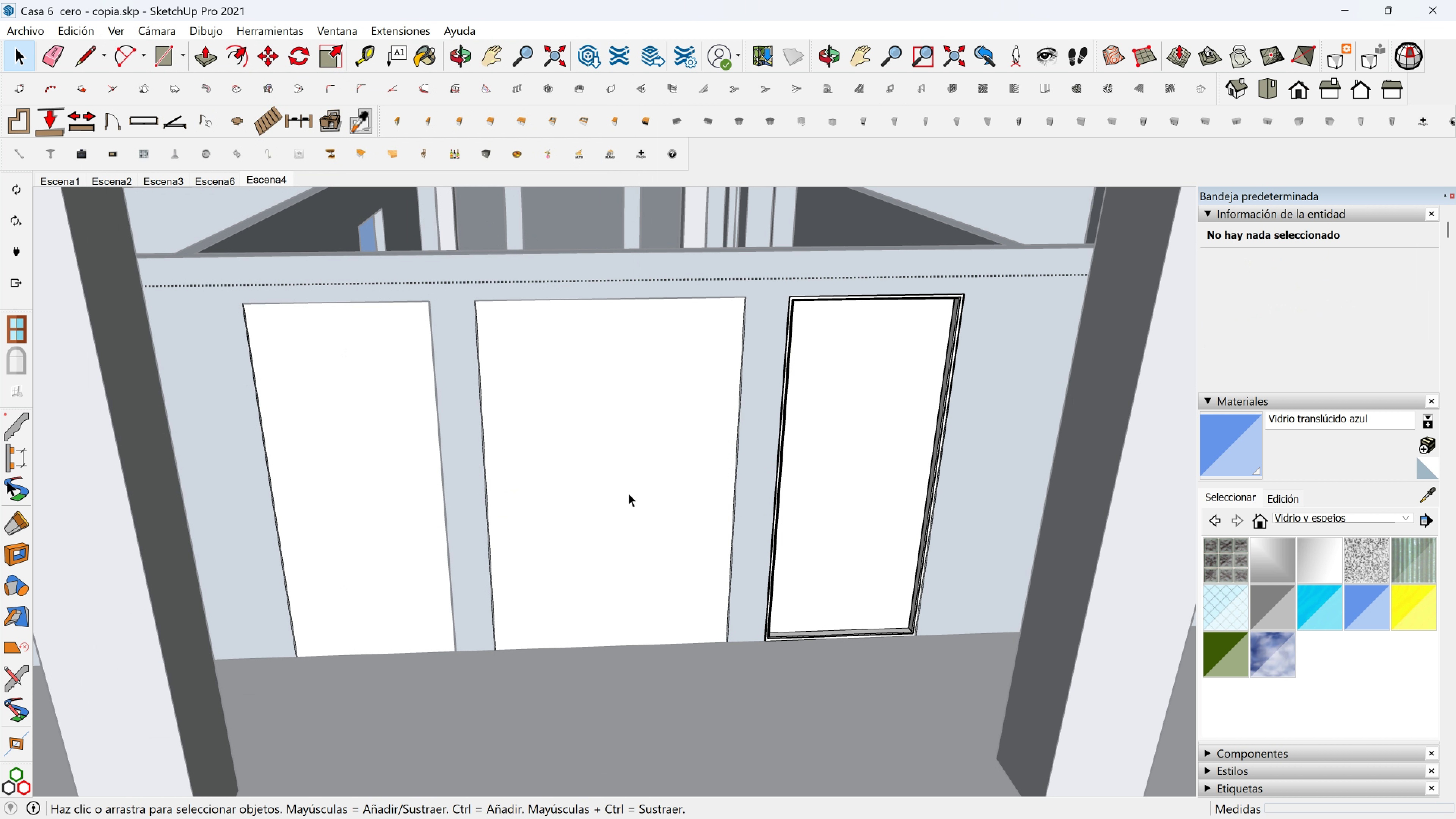 
left_click([628, 493])
 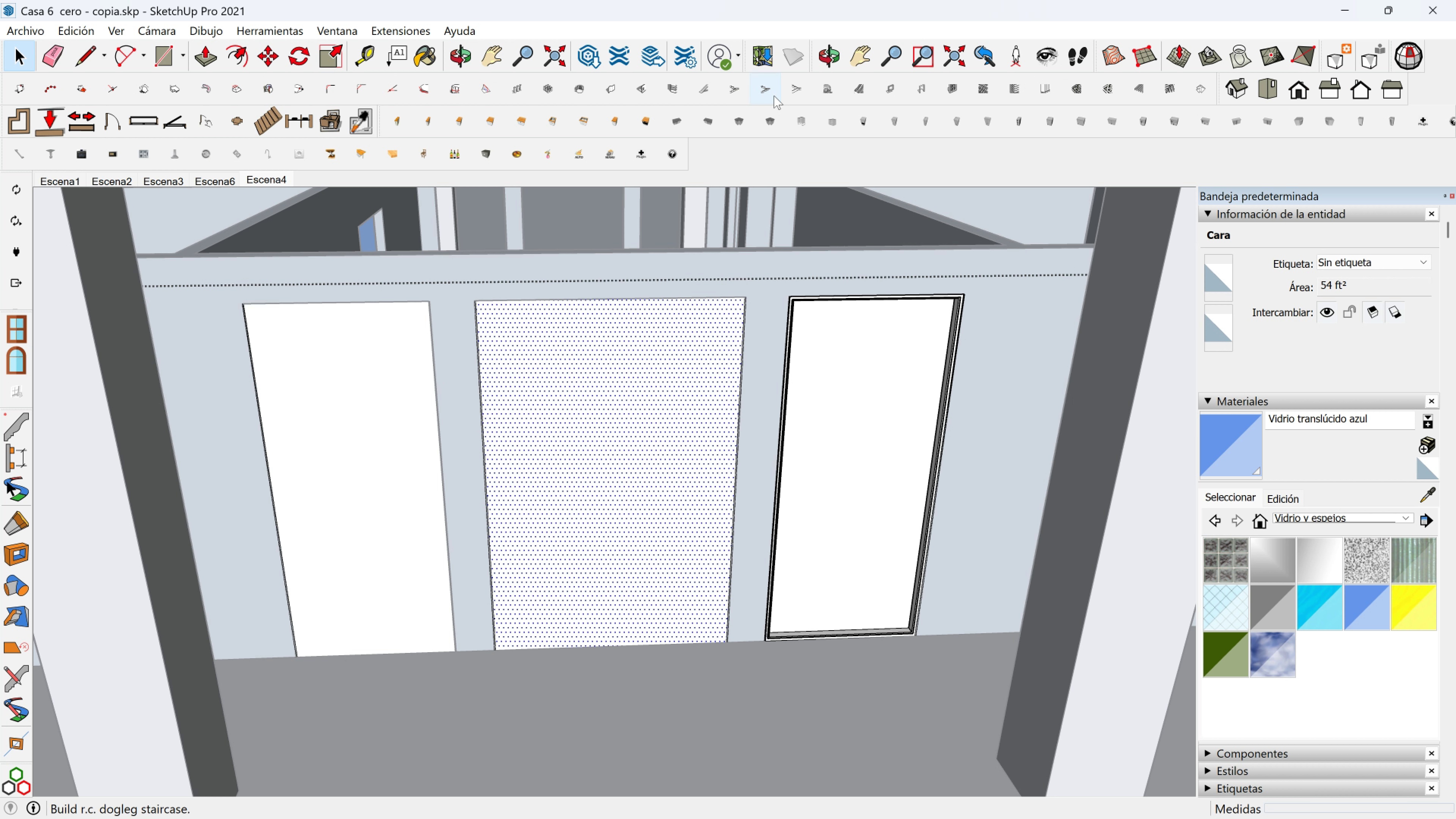 
left_click([891, 94])
 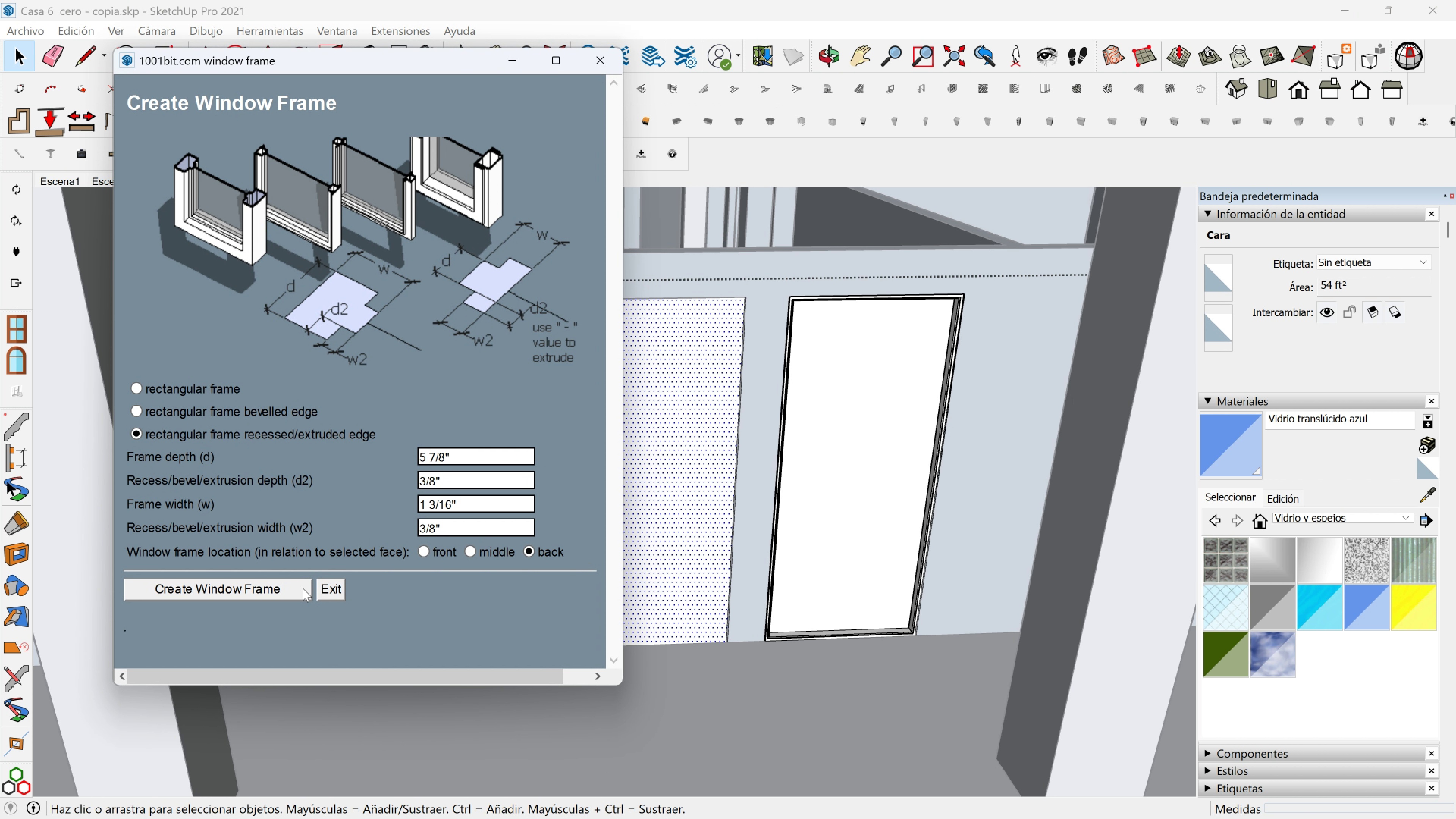 
left_click([303, 588])
 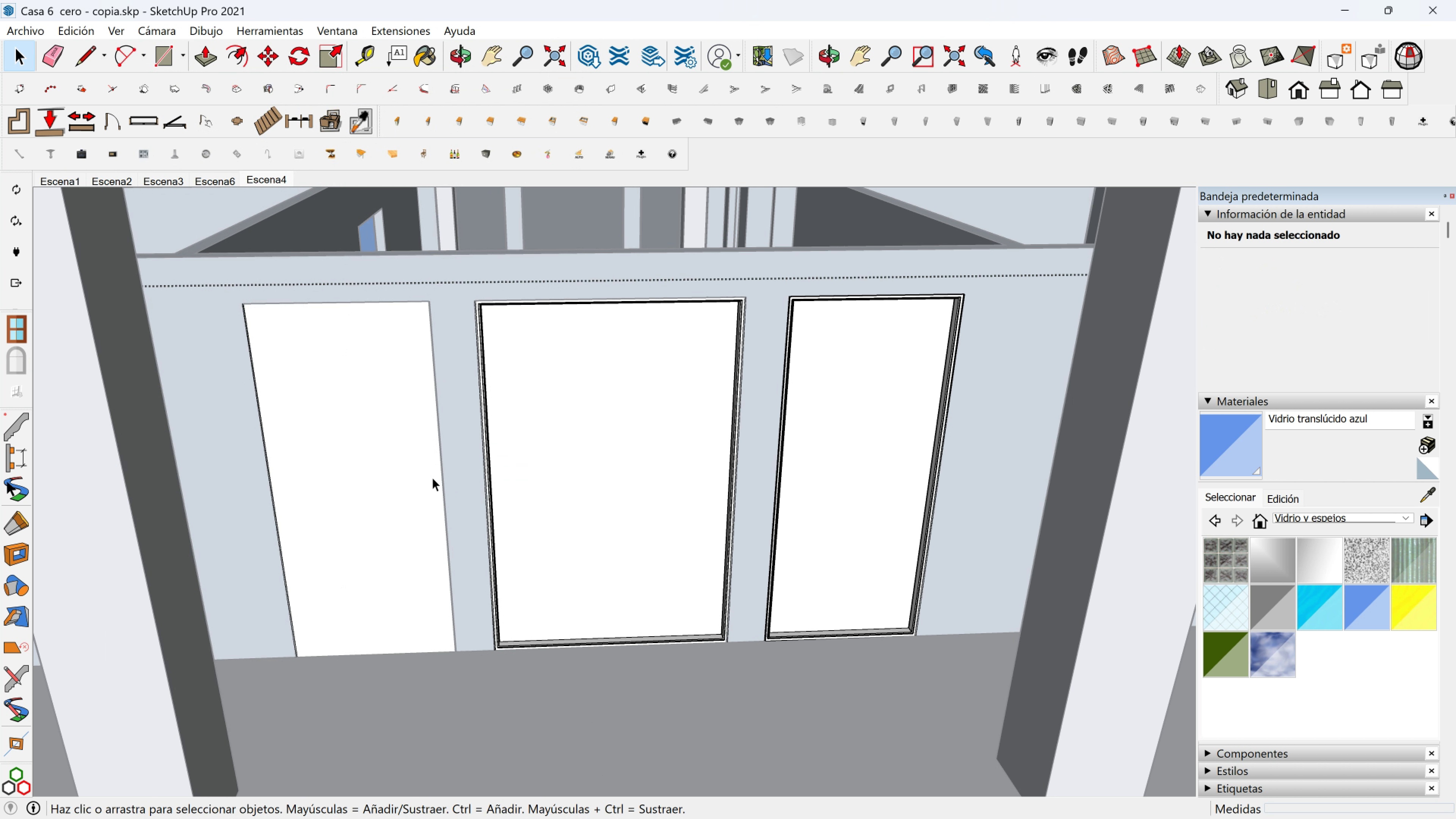 
left_click([432, 477])
 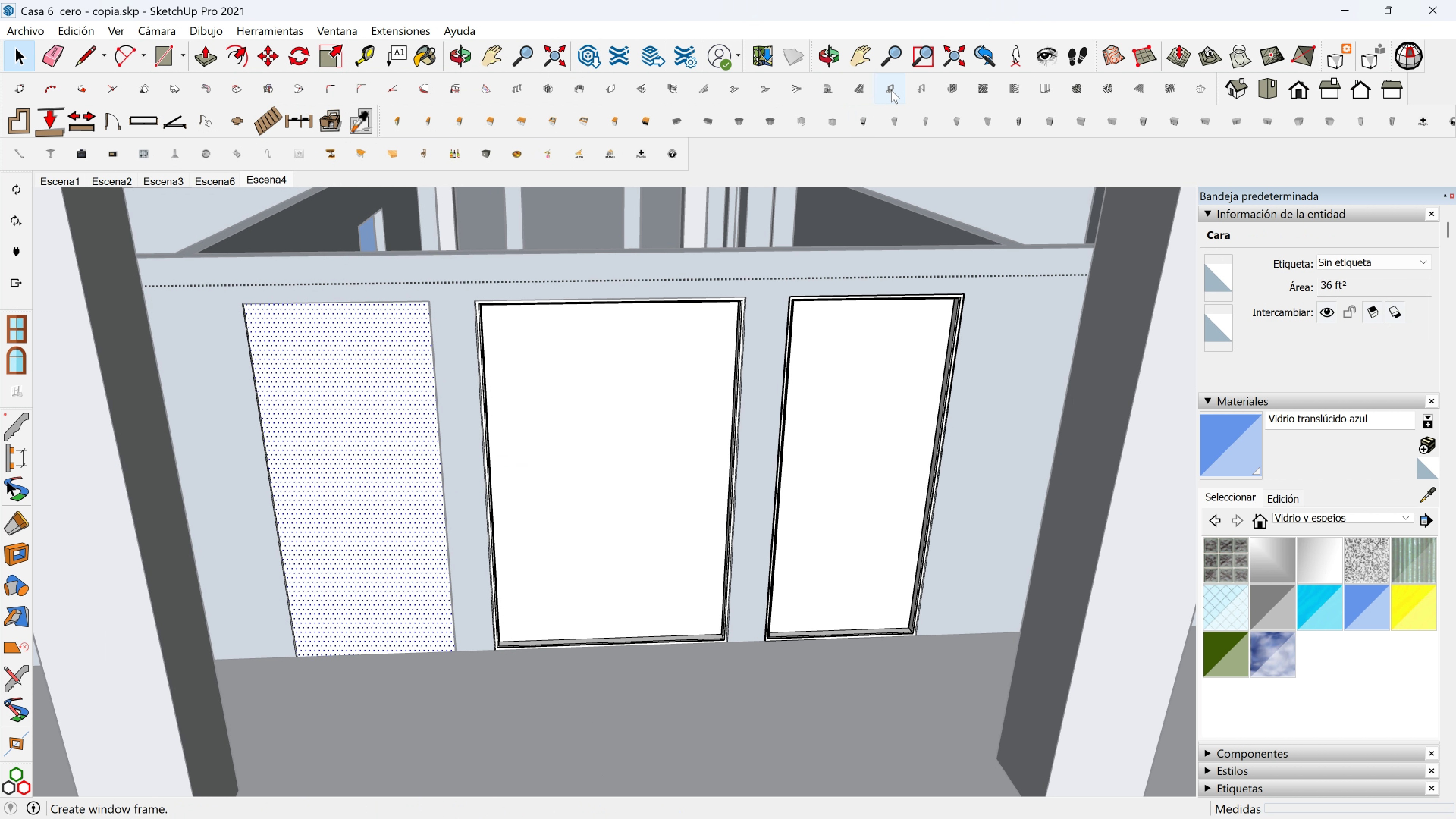 
left_click([896, 87])
 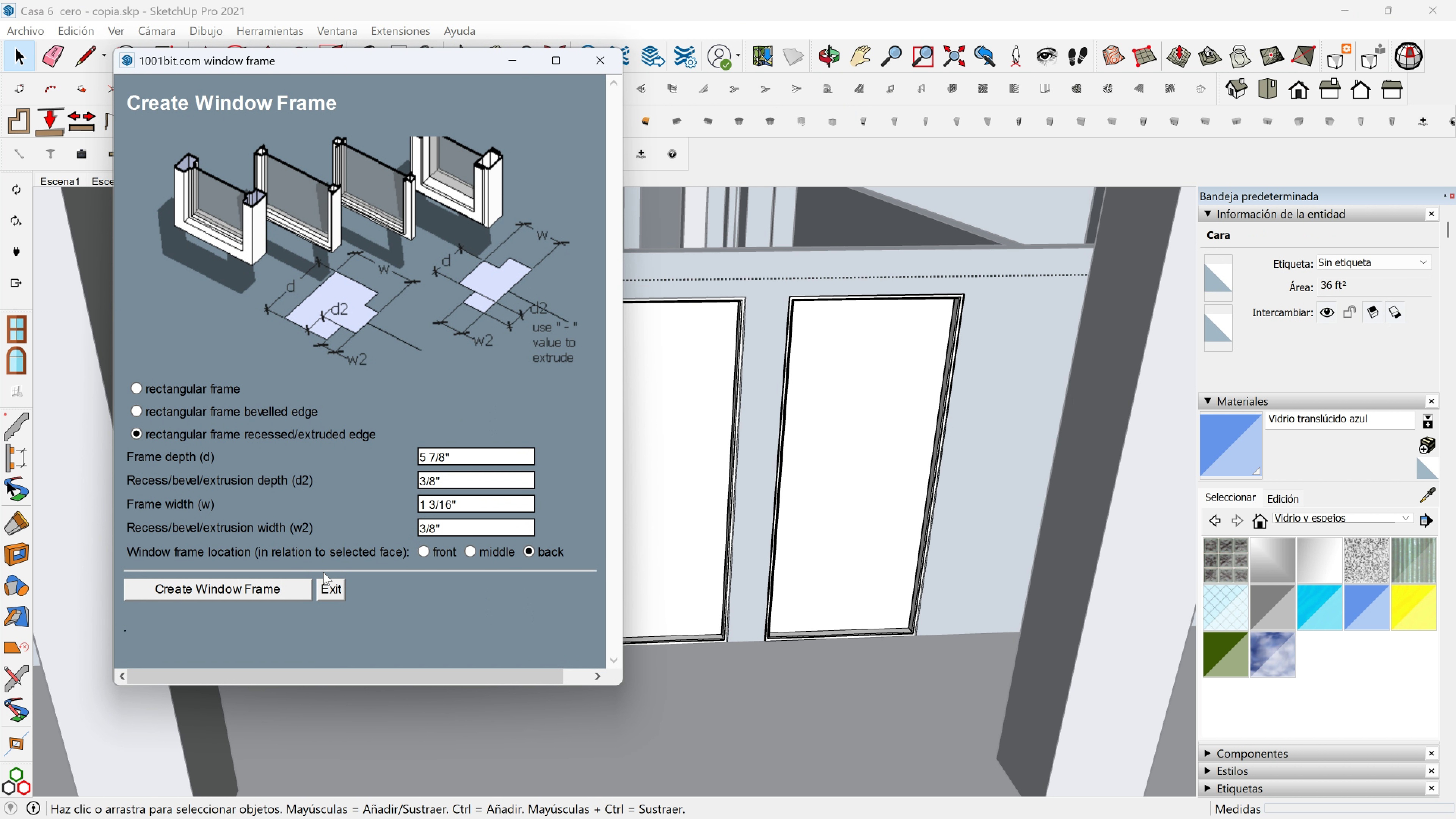 
left_click([301, 588])
 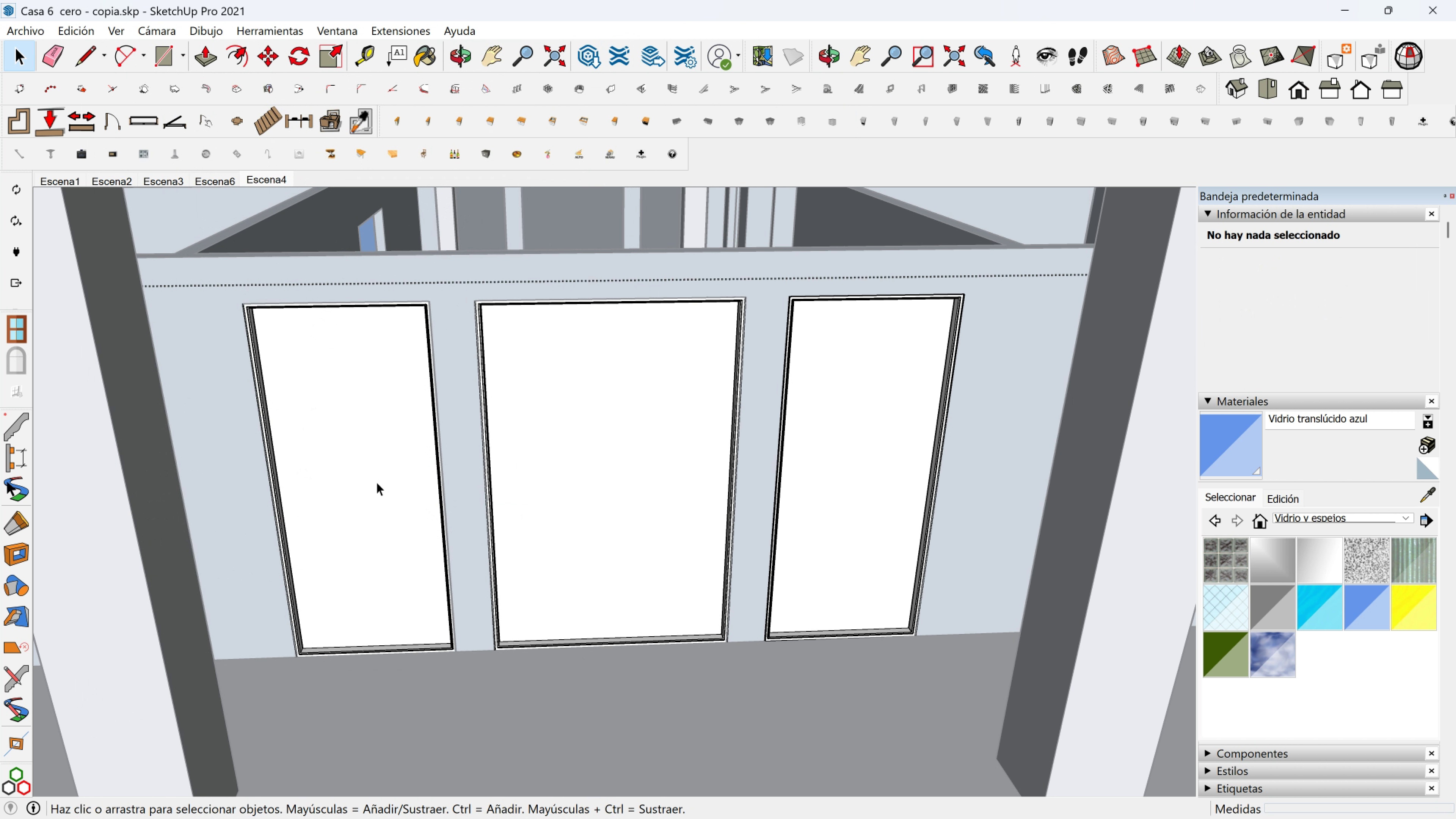 
key(Shift+ShiftLeft)
 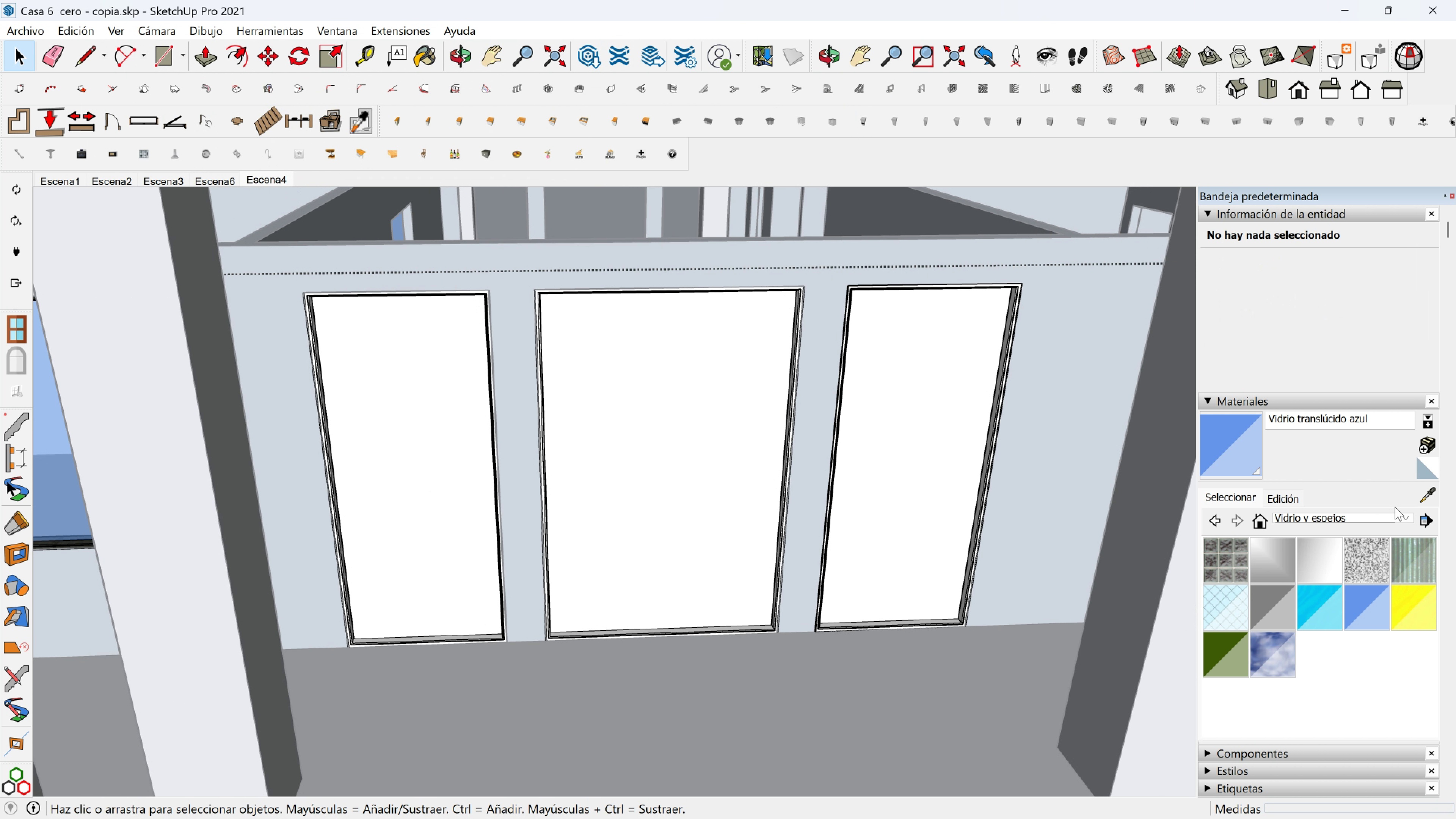 
left_click([1436, 488])
 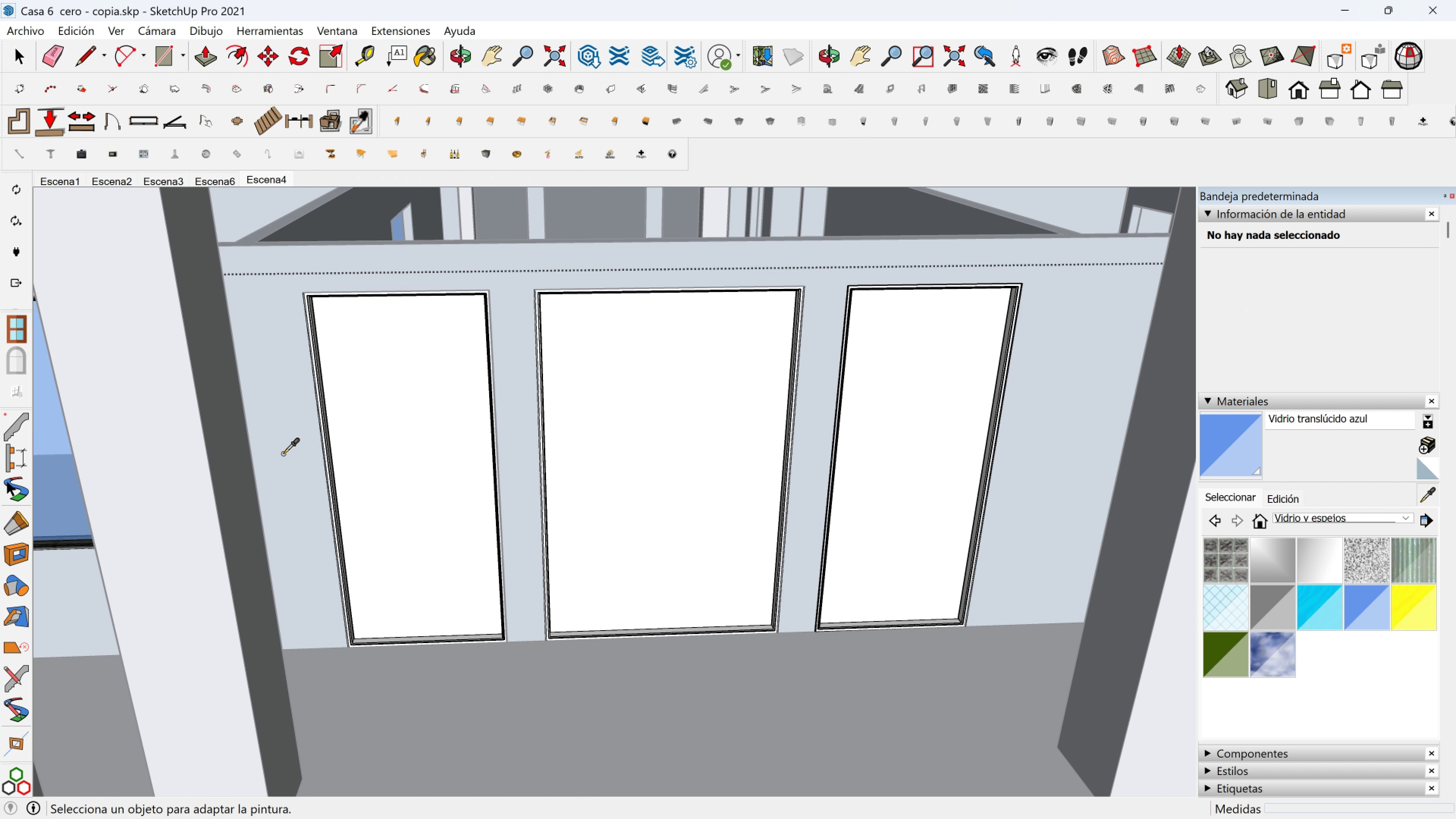 
key(Shift+ShiftLeft)
 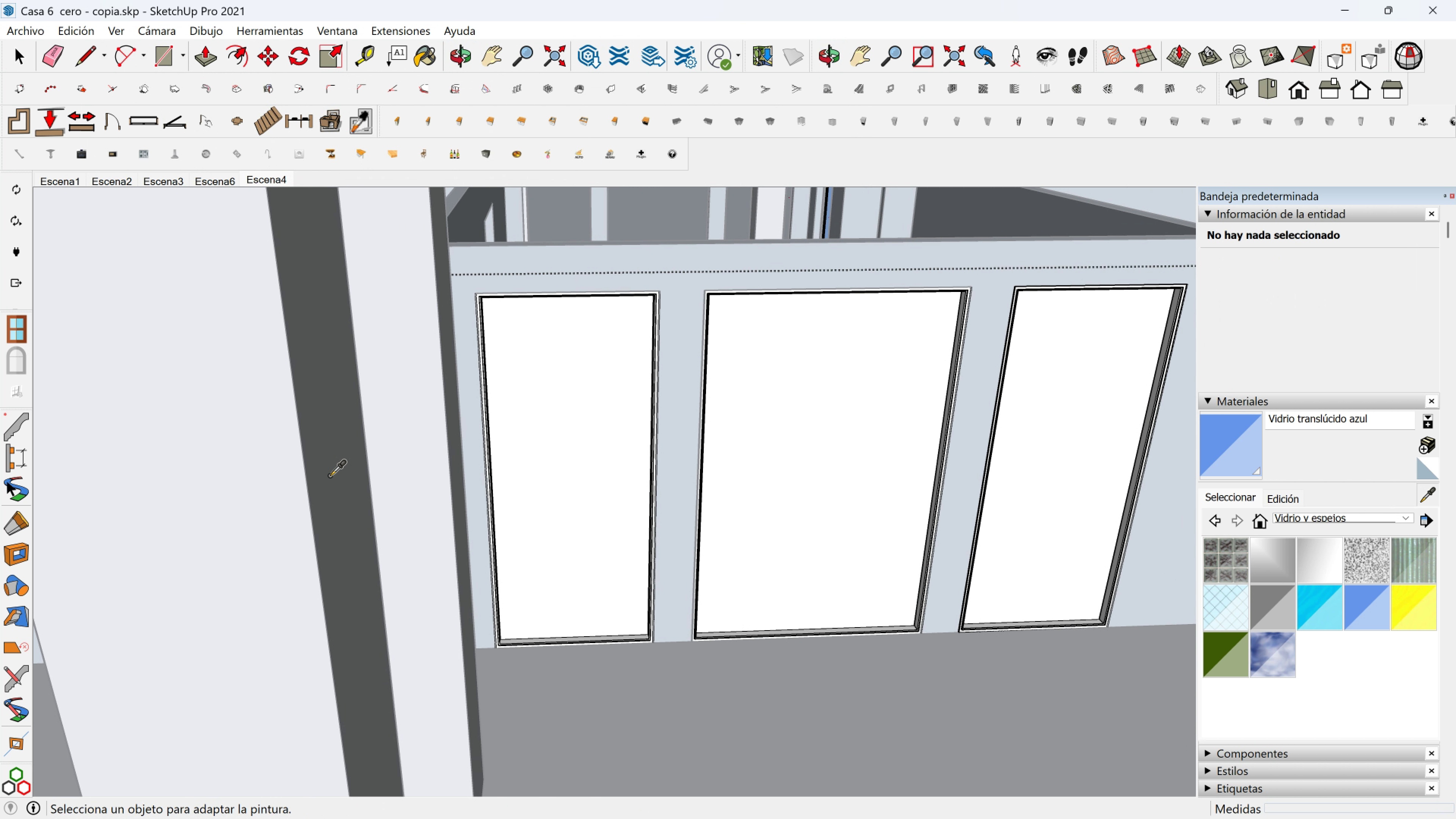 
hold_key(key=ShiftLeft, duration=0.61)
 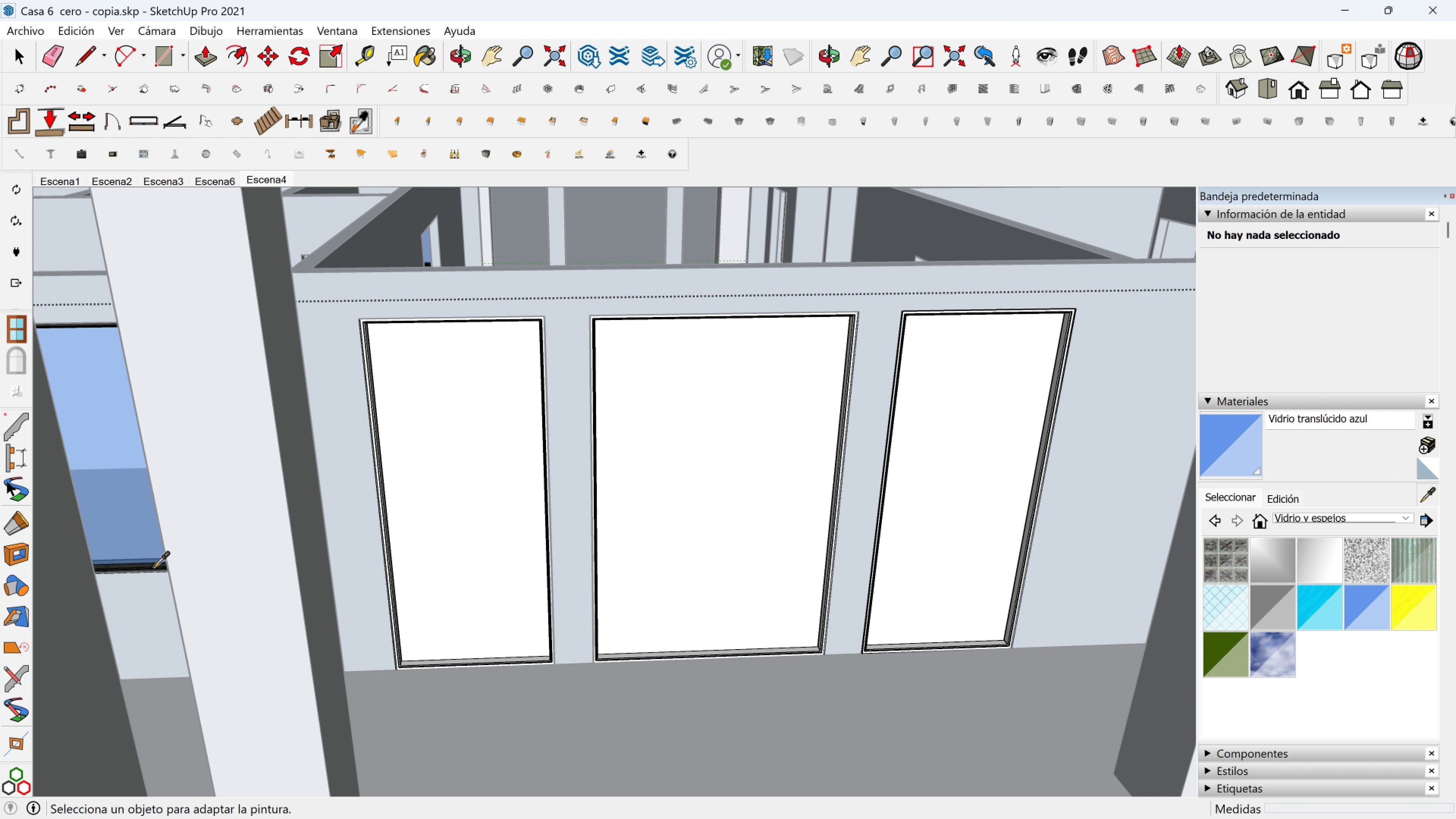 
left_click([154, 567])
 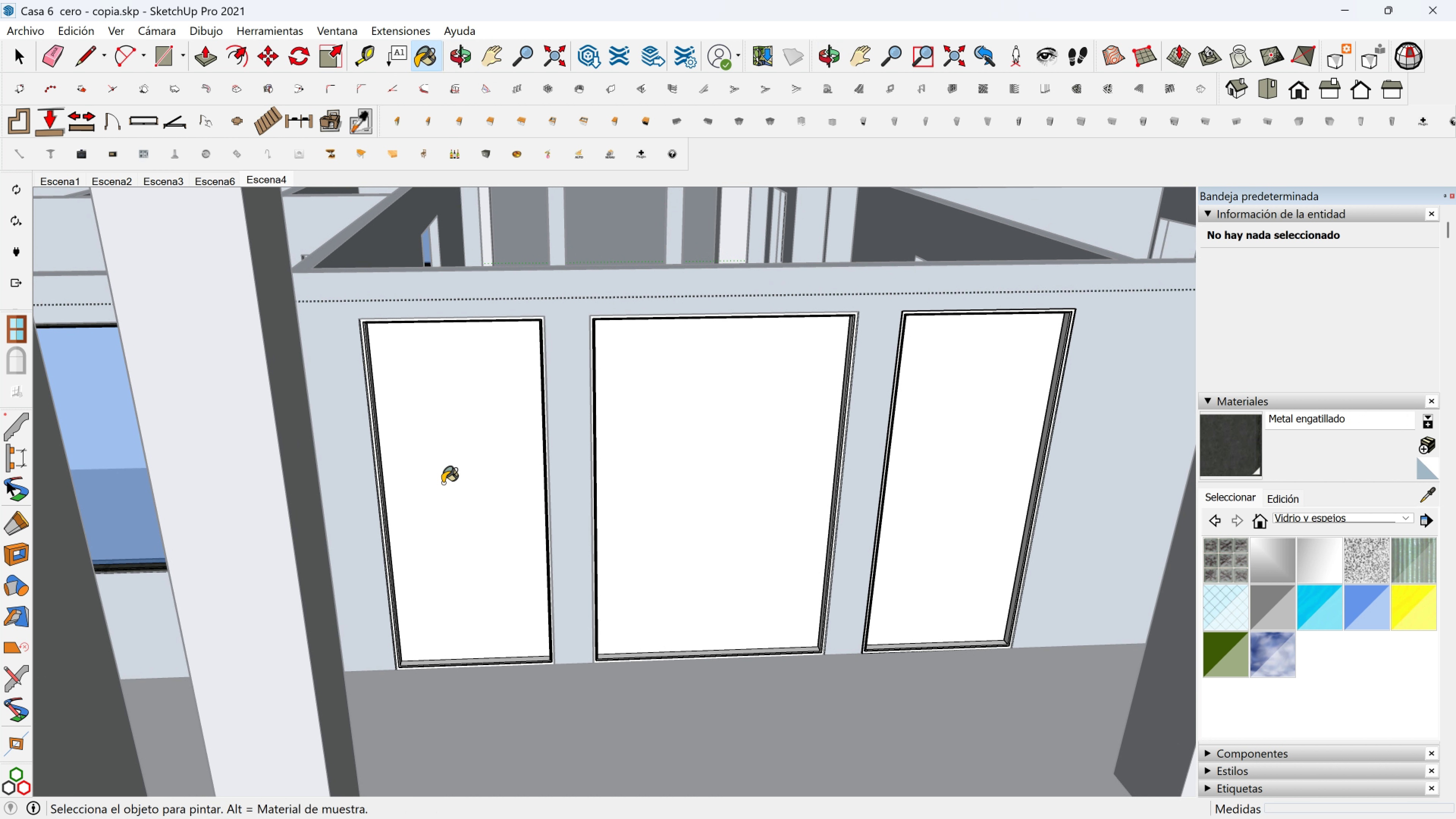 
left_click([442, 483])
 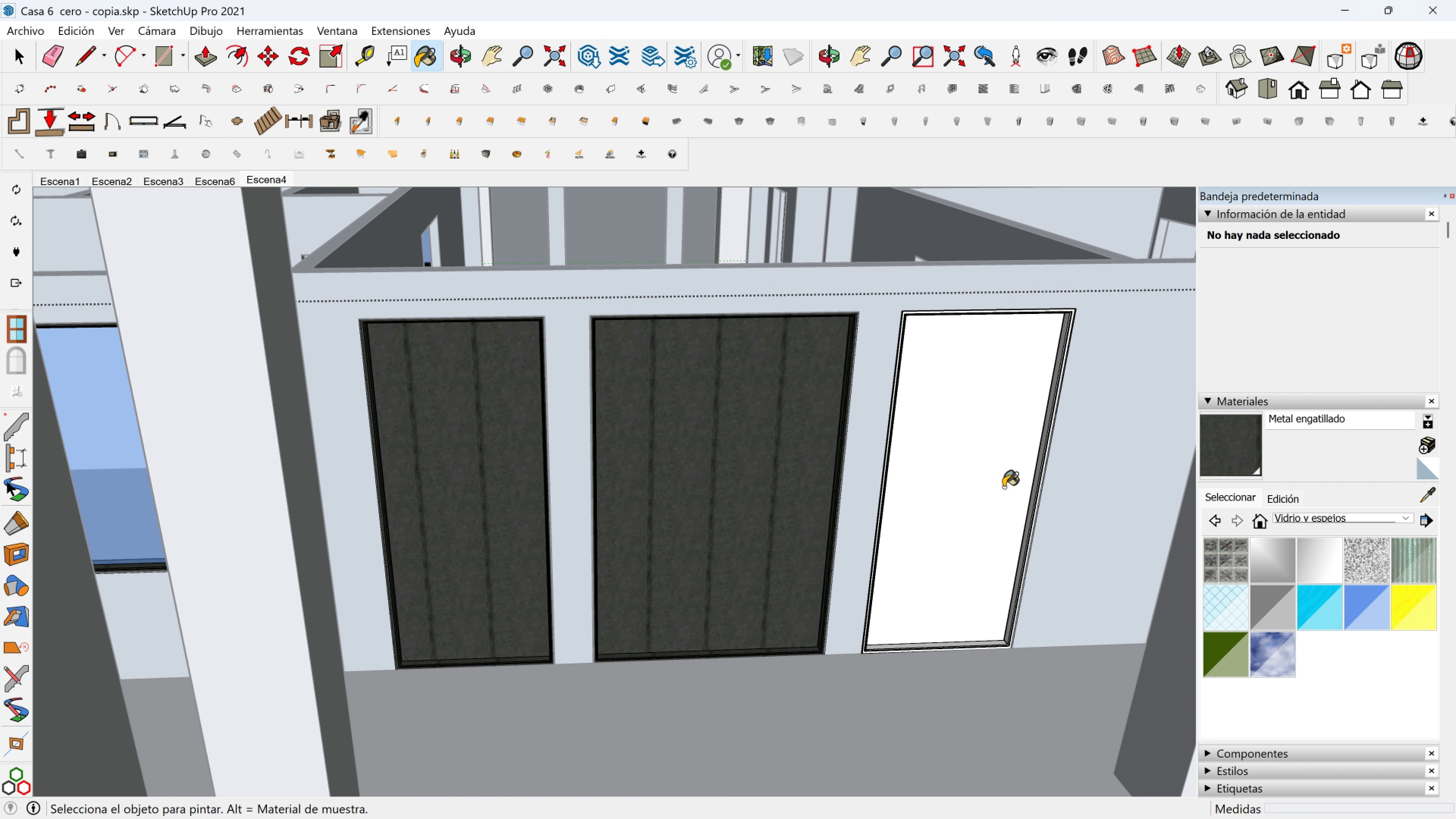 
left_click([1008, 487])
 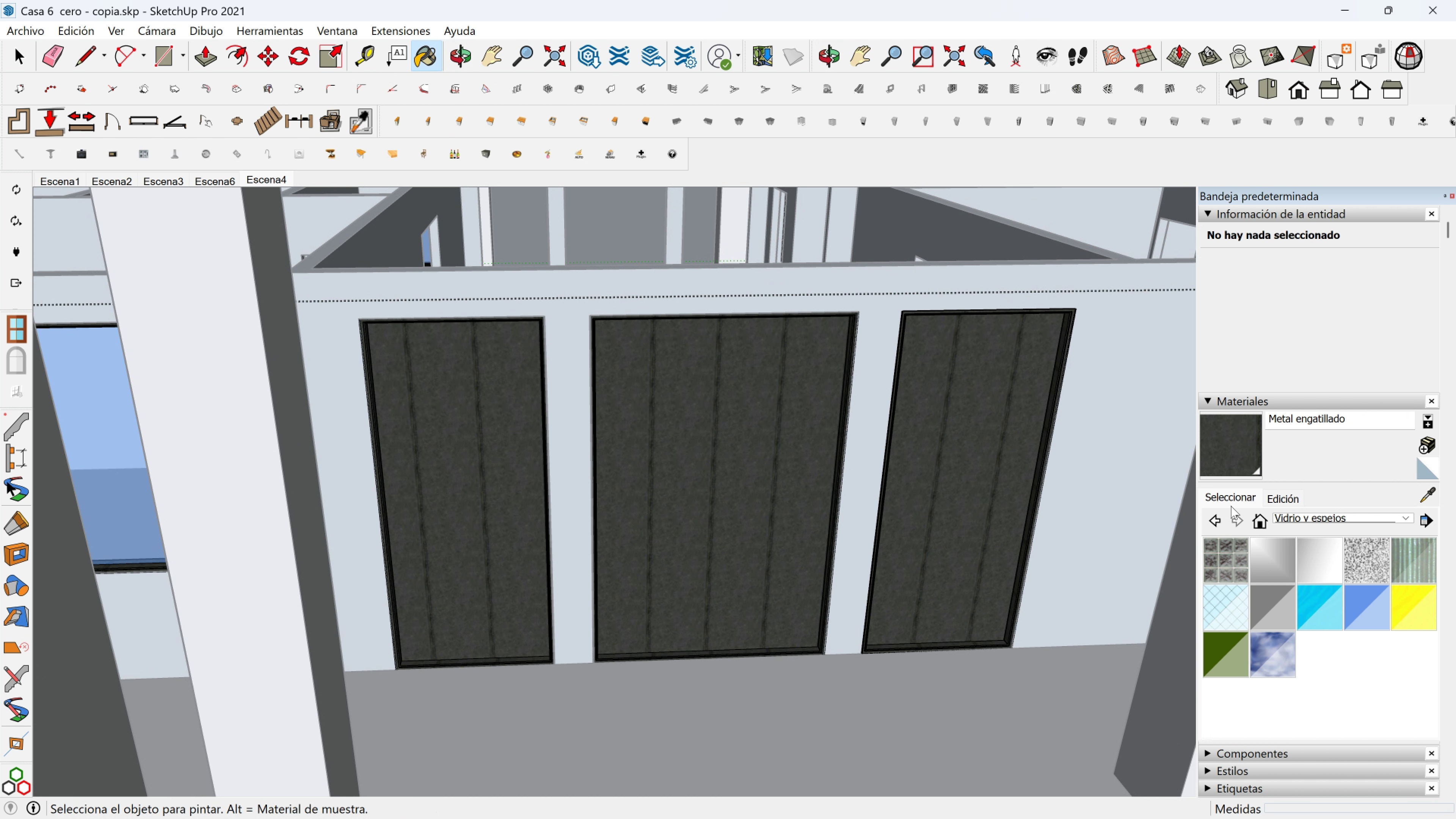 
key(Space)
 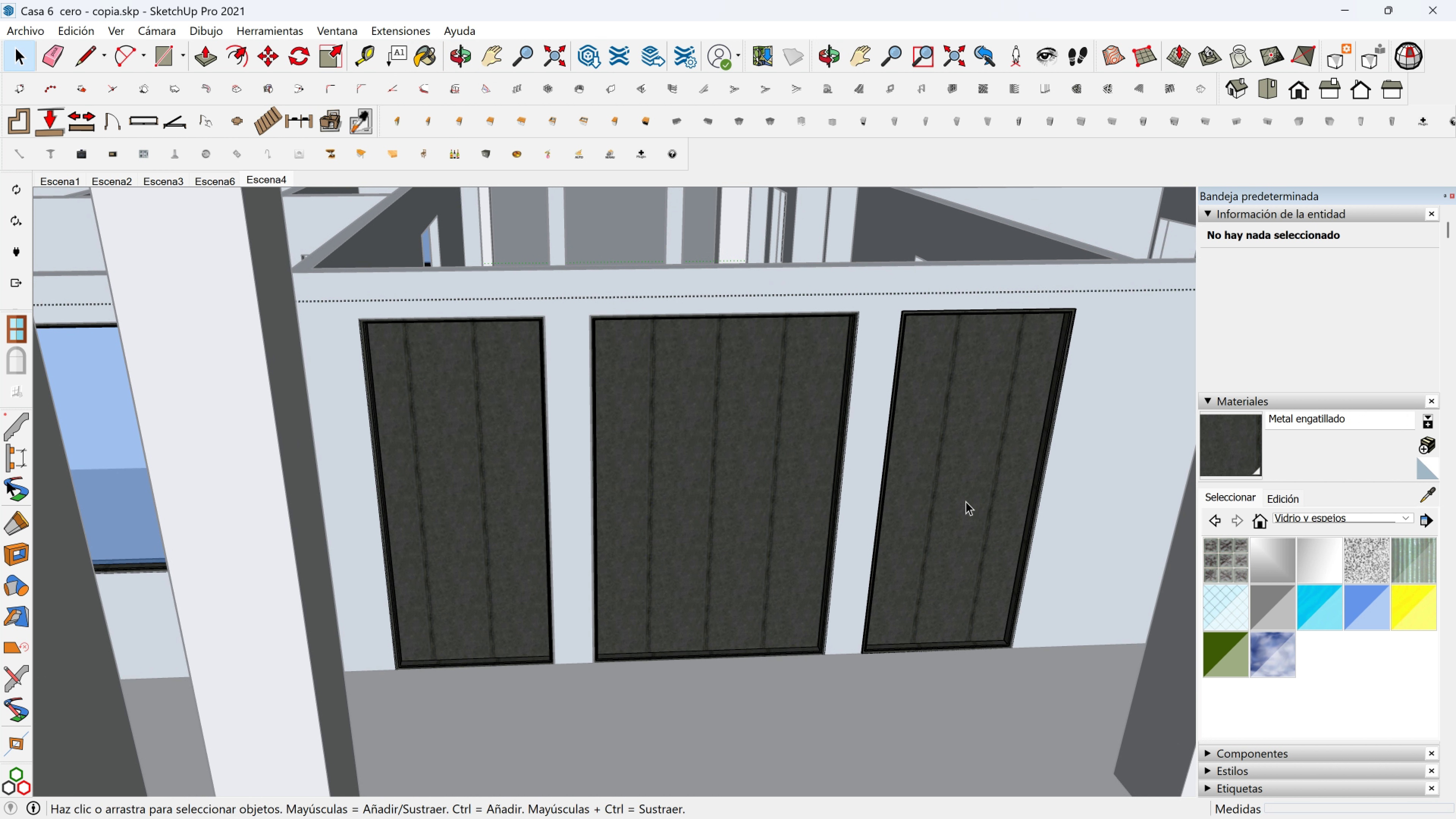 
double_click([966, 501])
 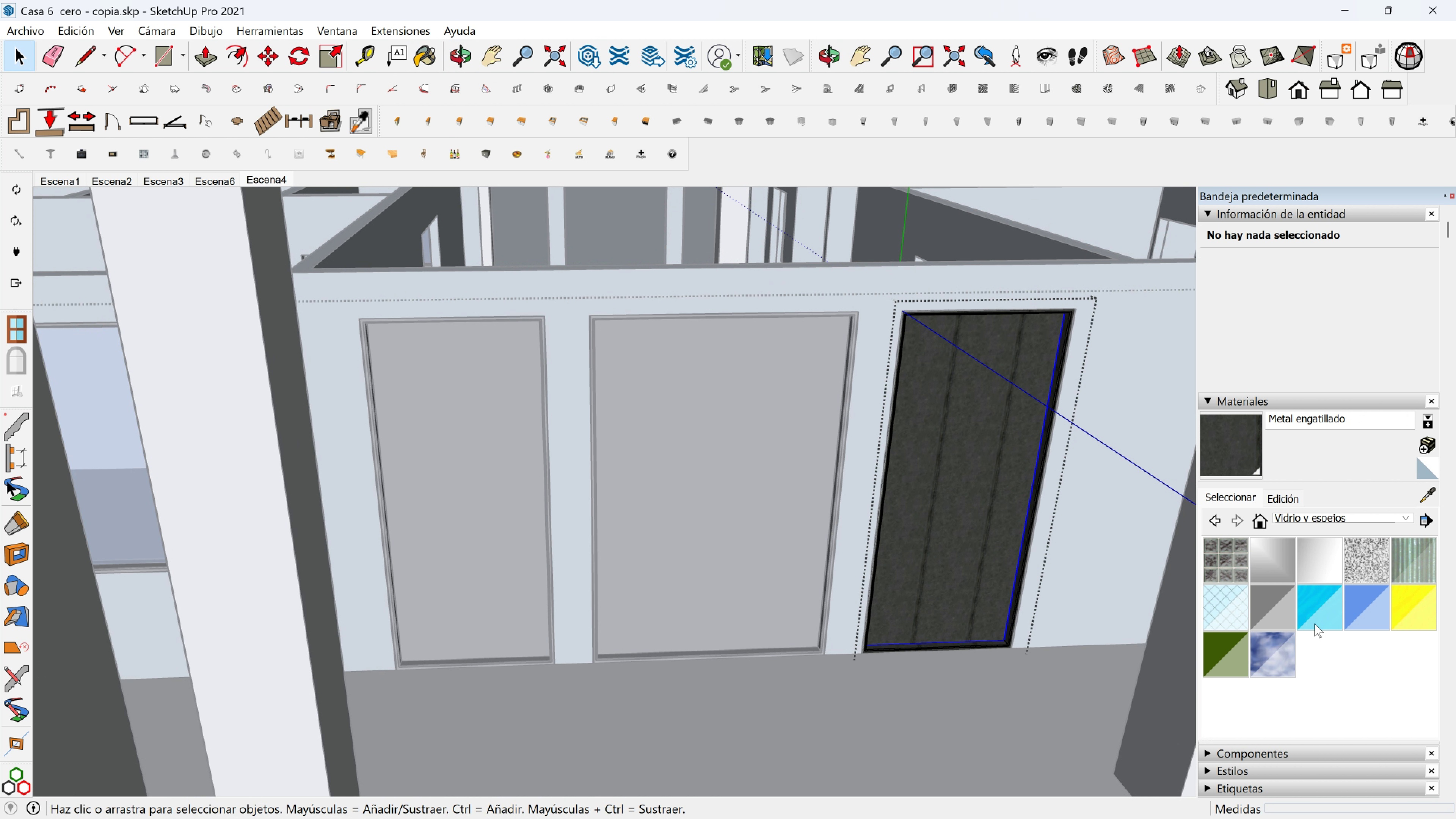 
left_click([973, 507])
 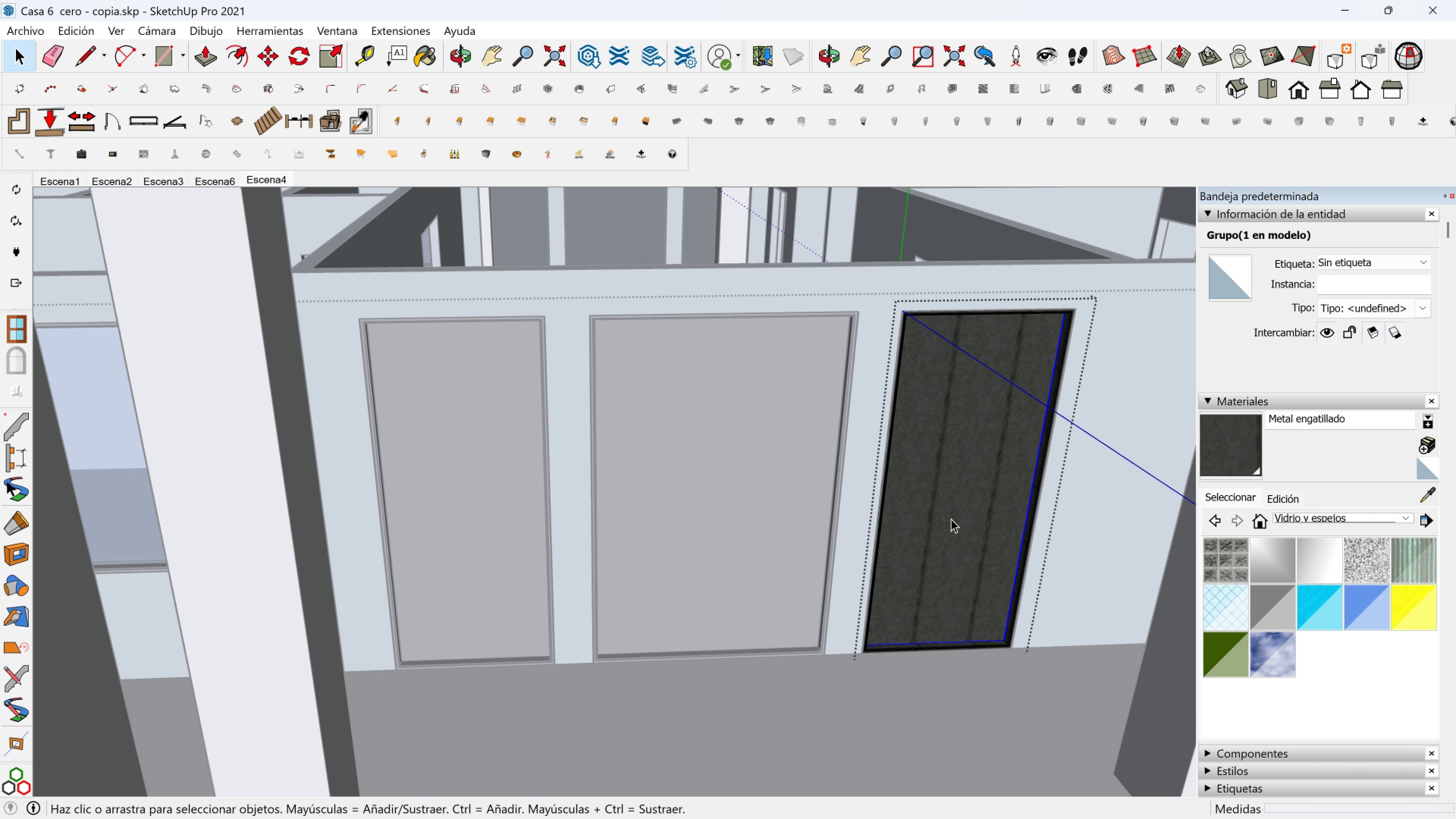 
double_click([951, 519])
 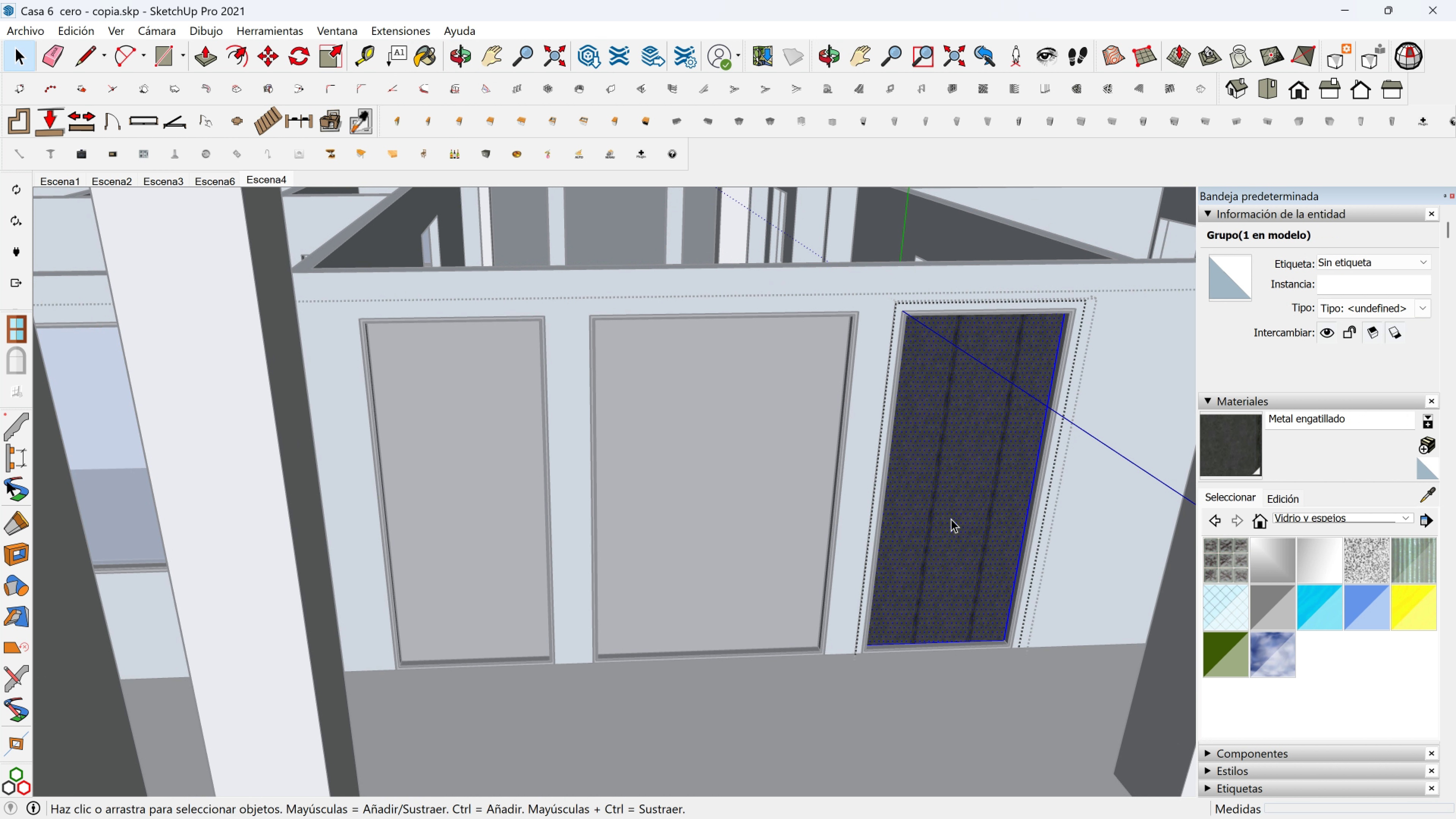 
triple_click([951, 519])
 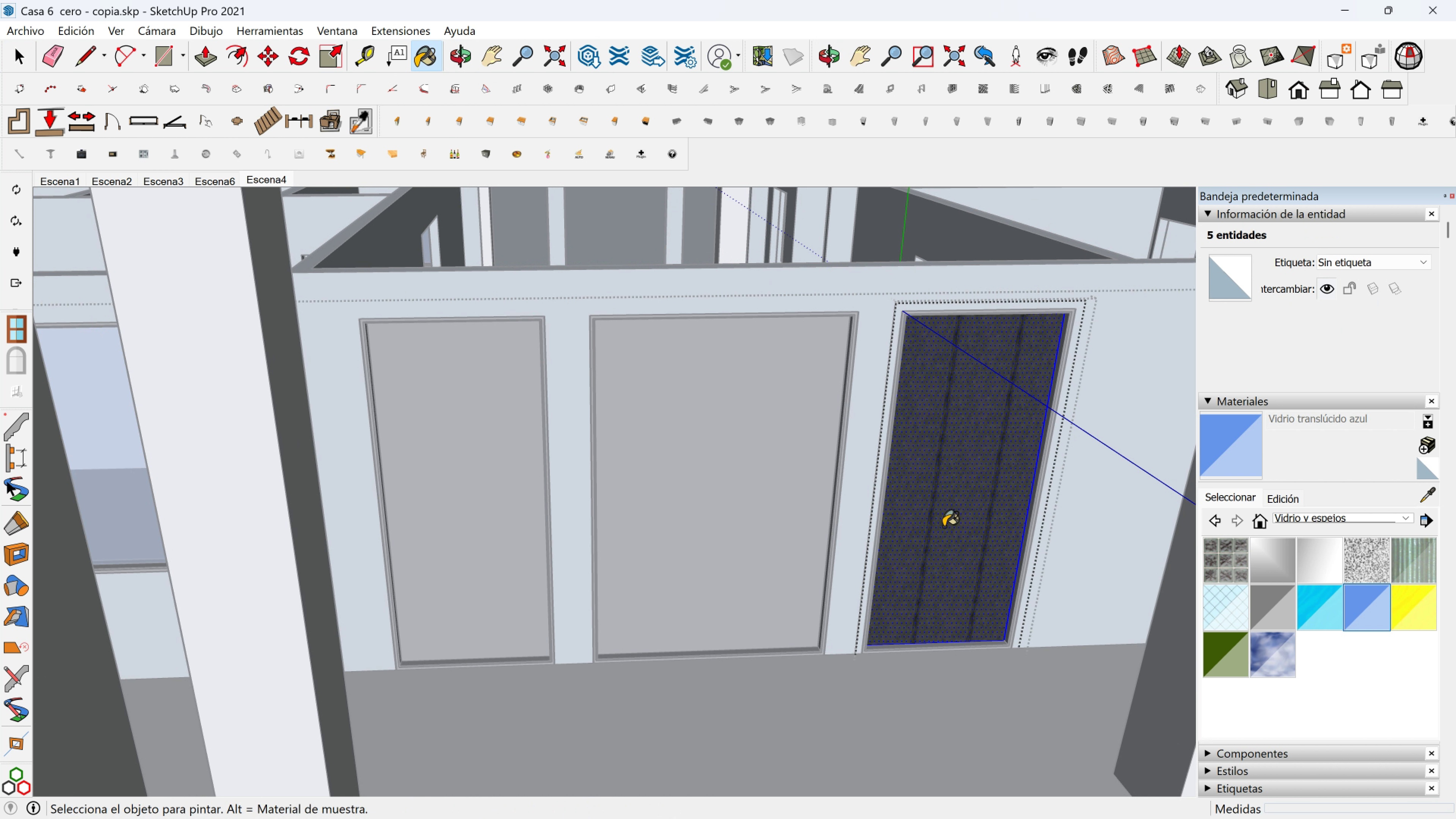 
double_click([943, 526])
 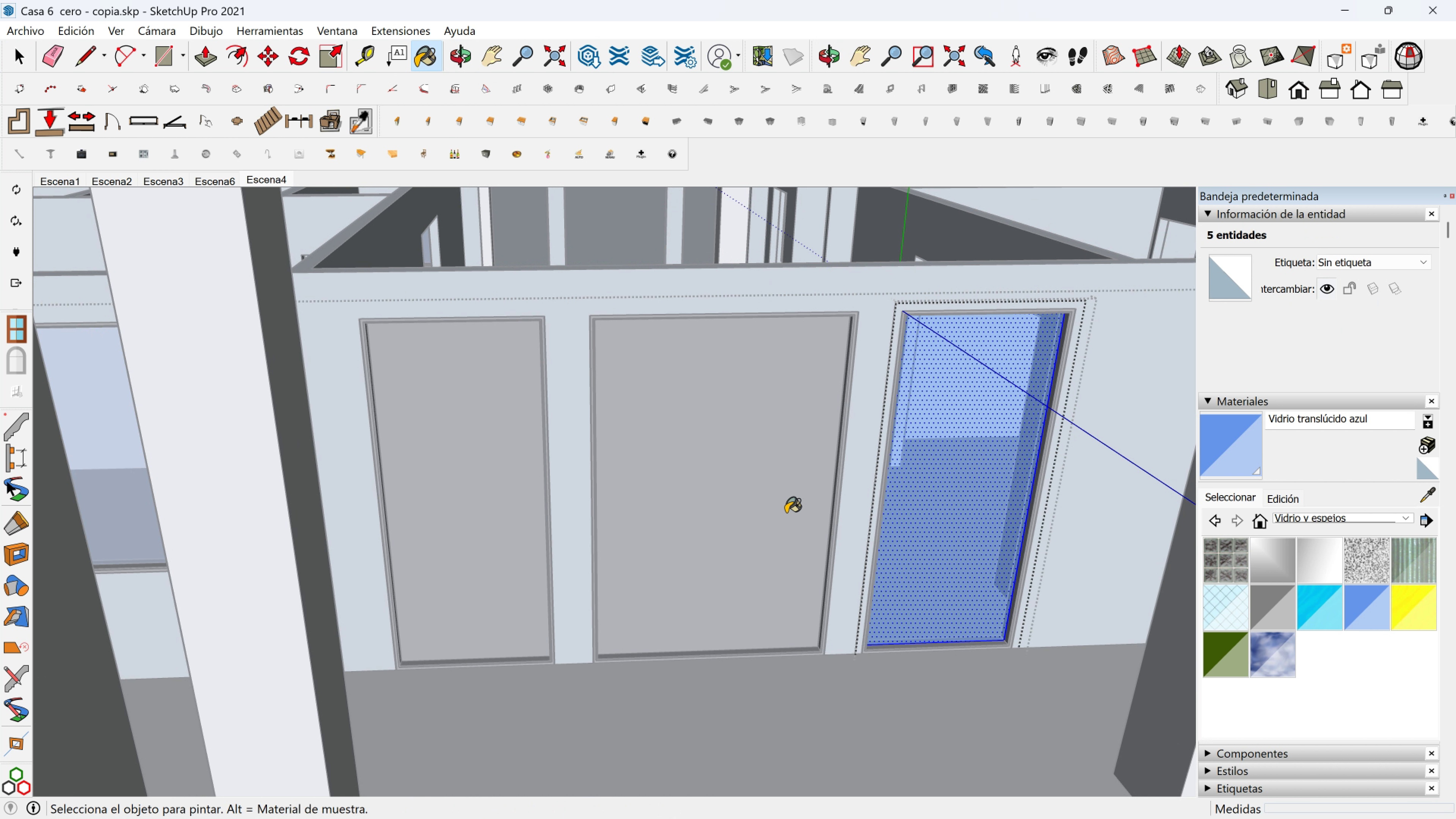 
key(Space)
 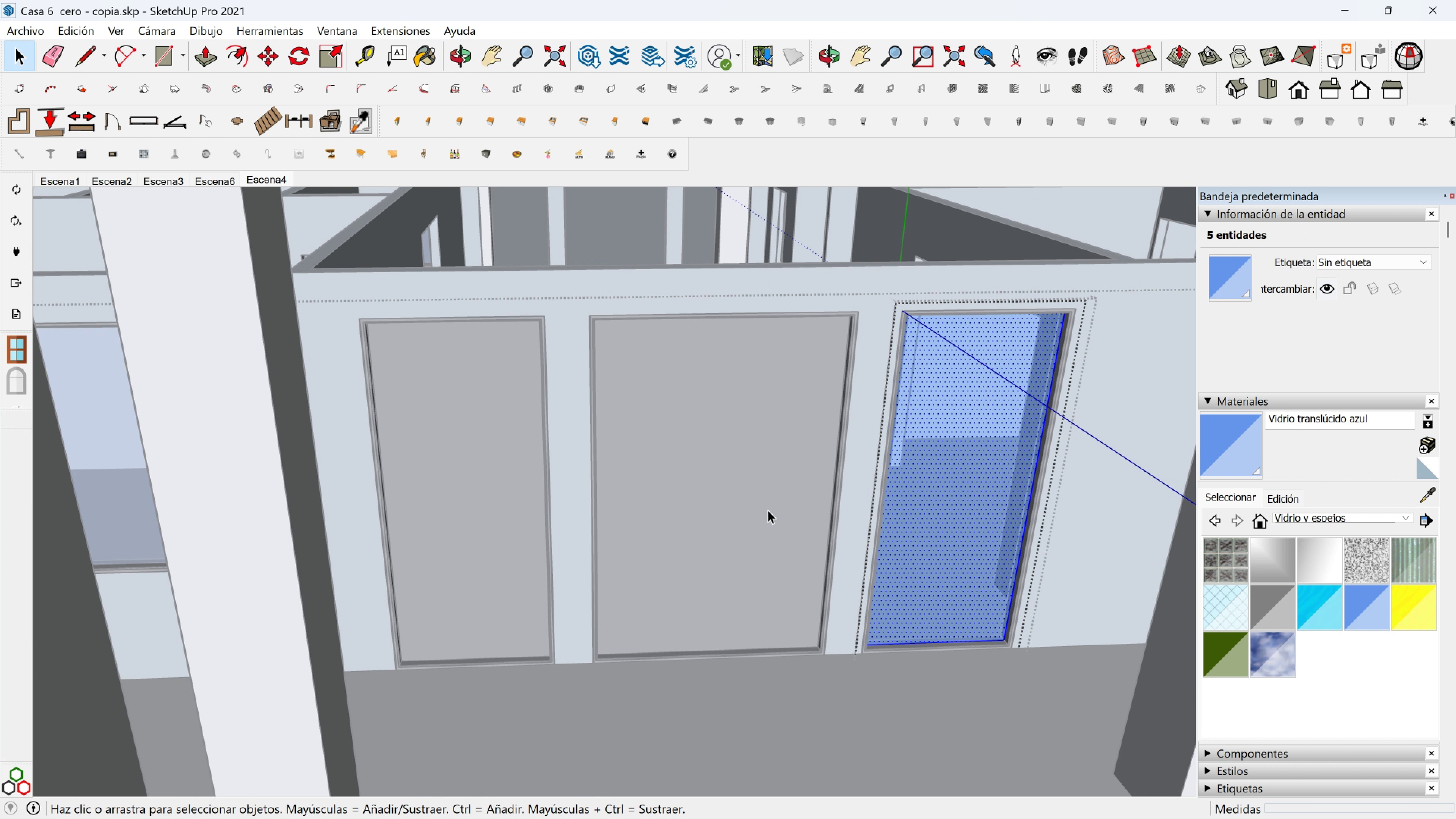 
double_click([768, 510])
 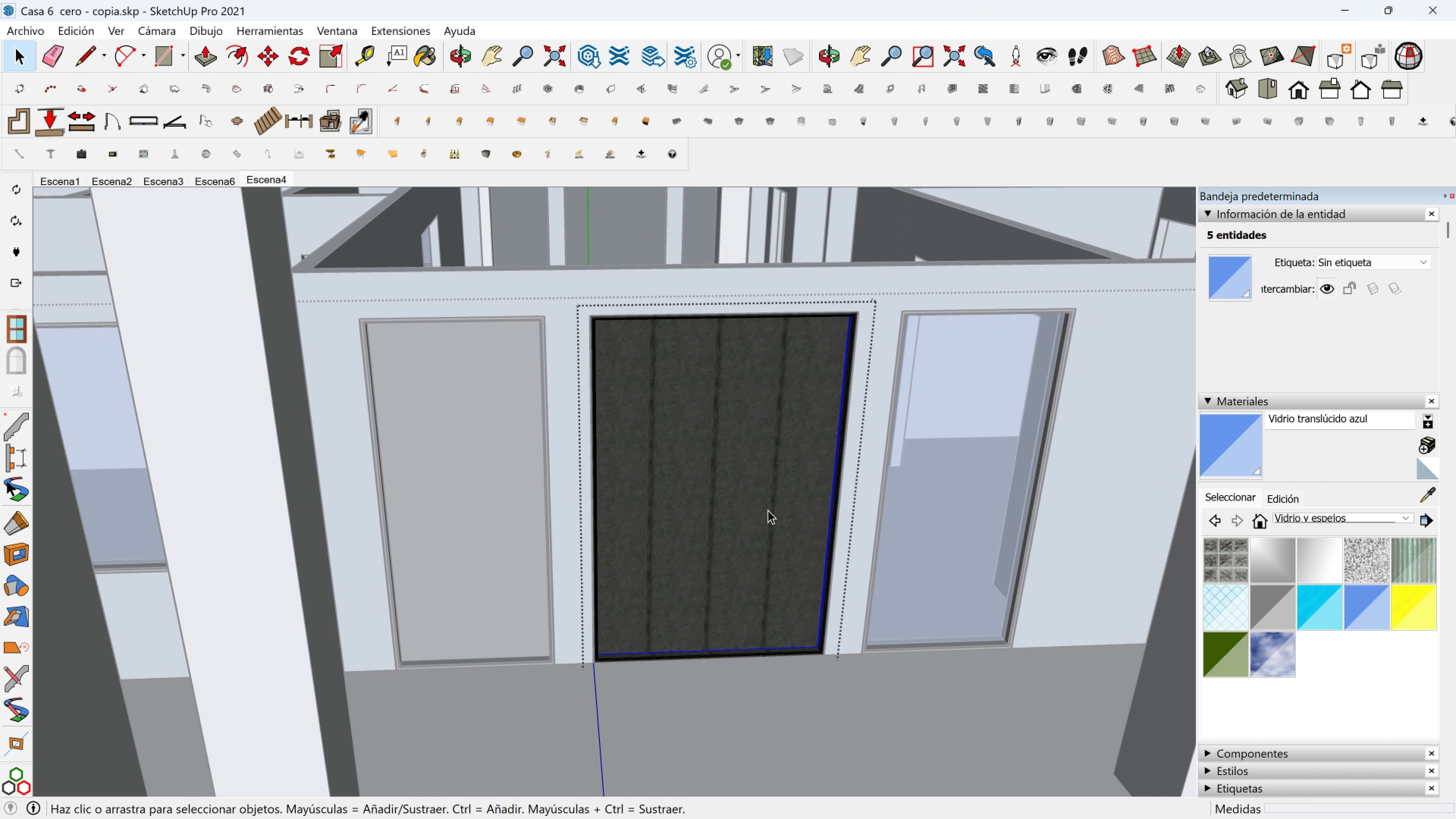 
triple_click([768, 510])
 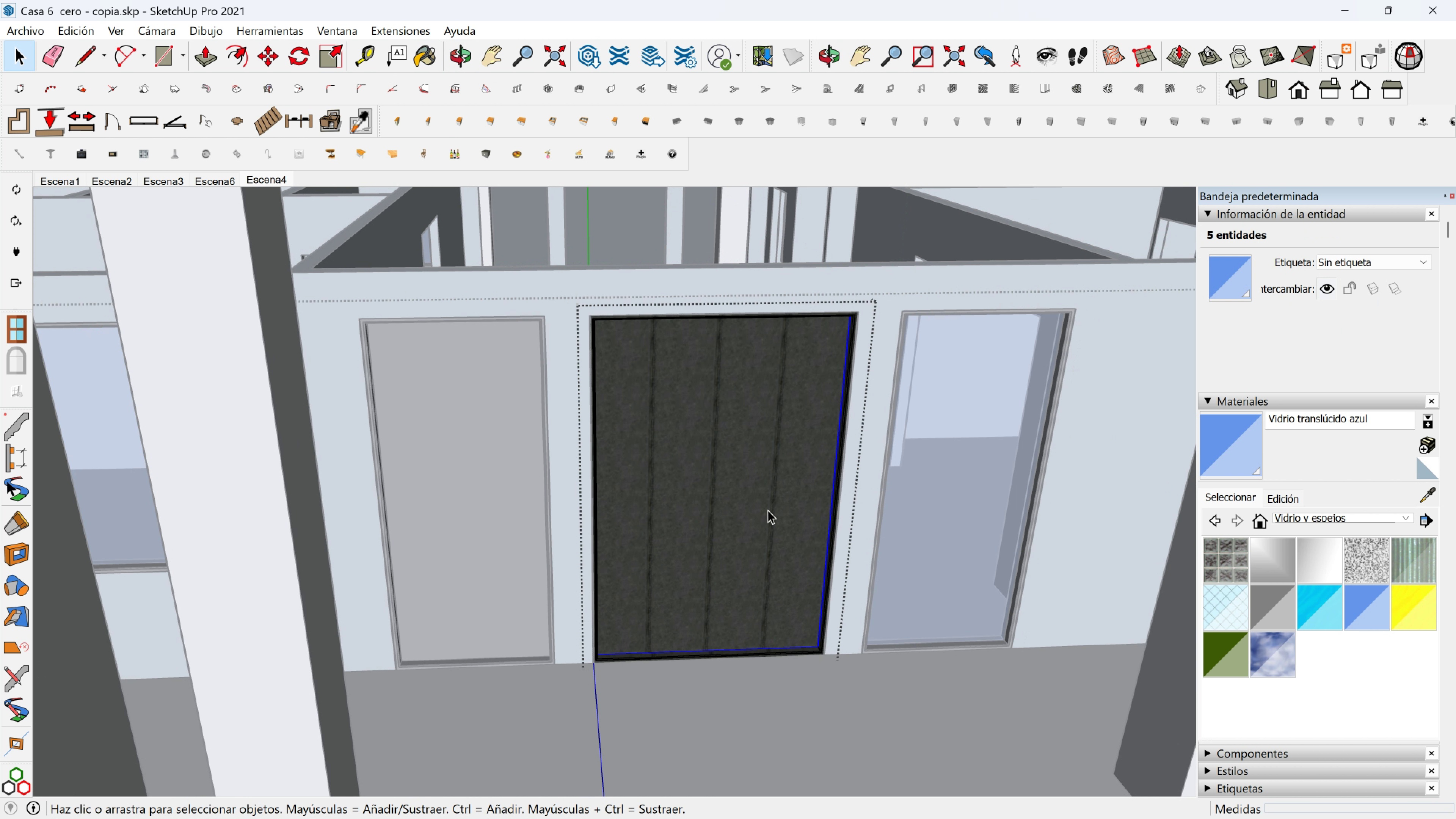 
triple_click([768, 510])
 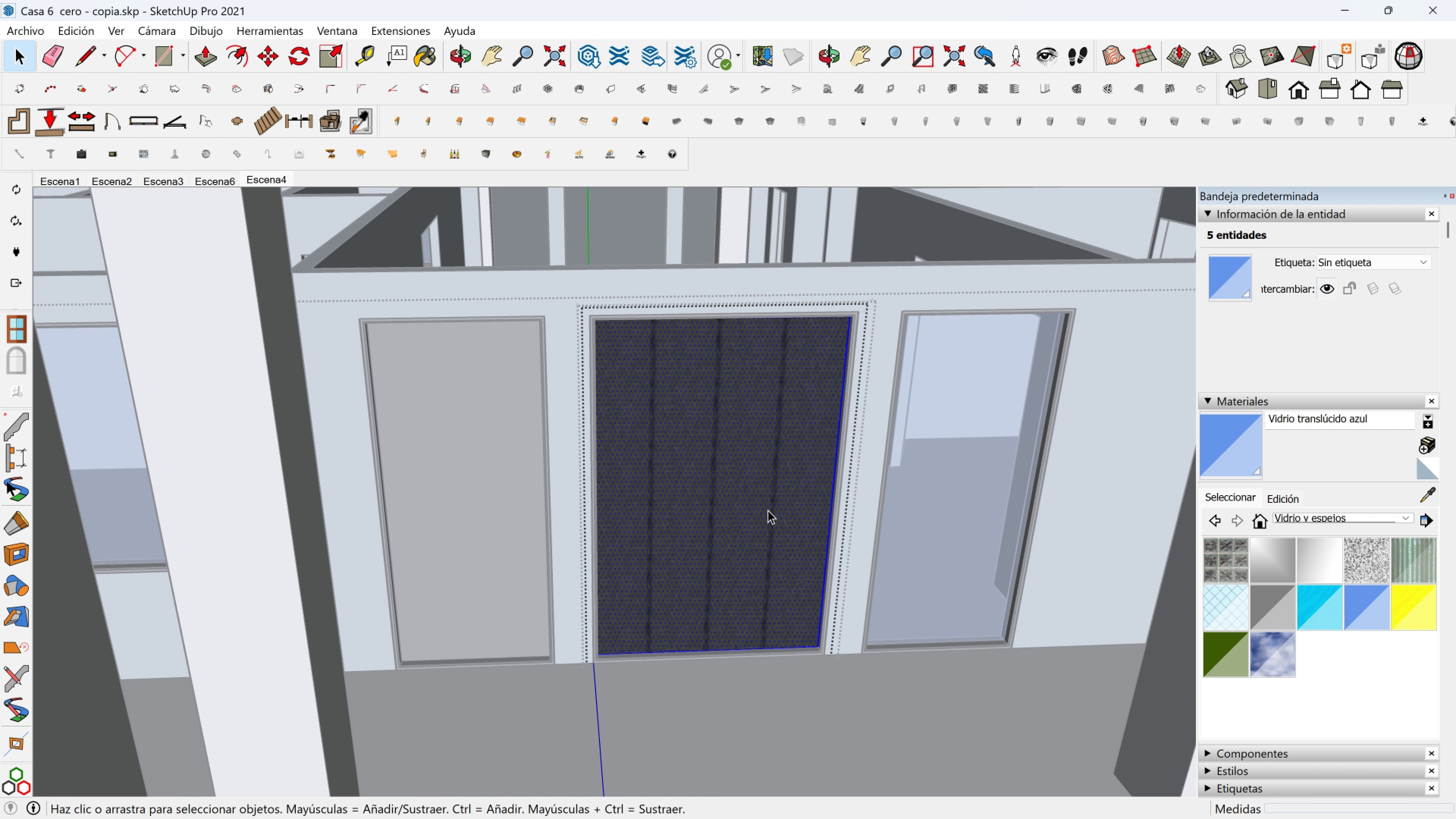 
triple_click([768, 510])
 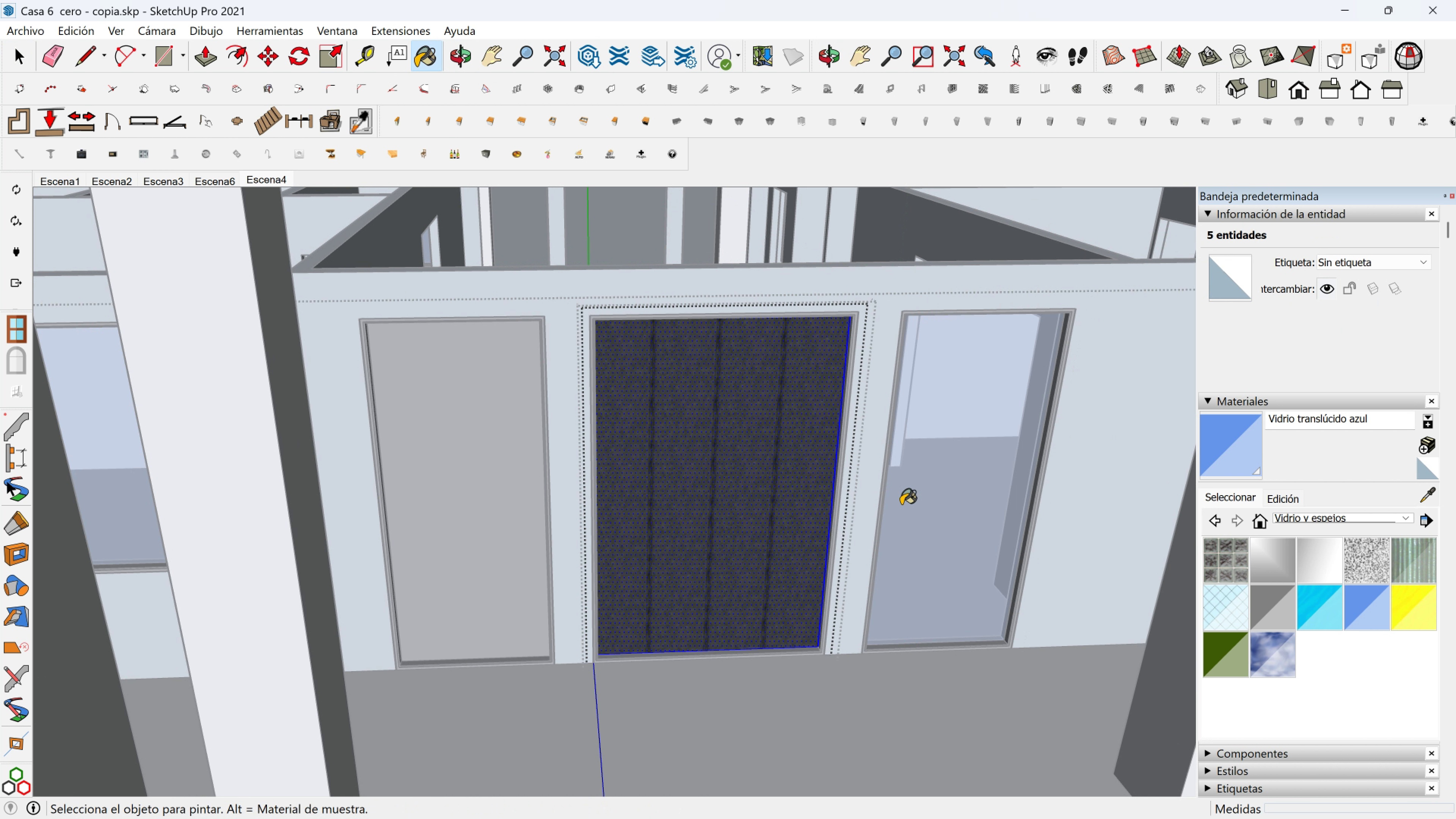 
double_click([809, 498])
 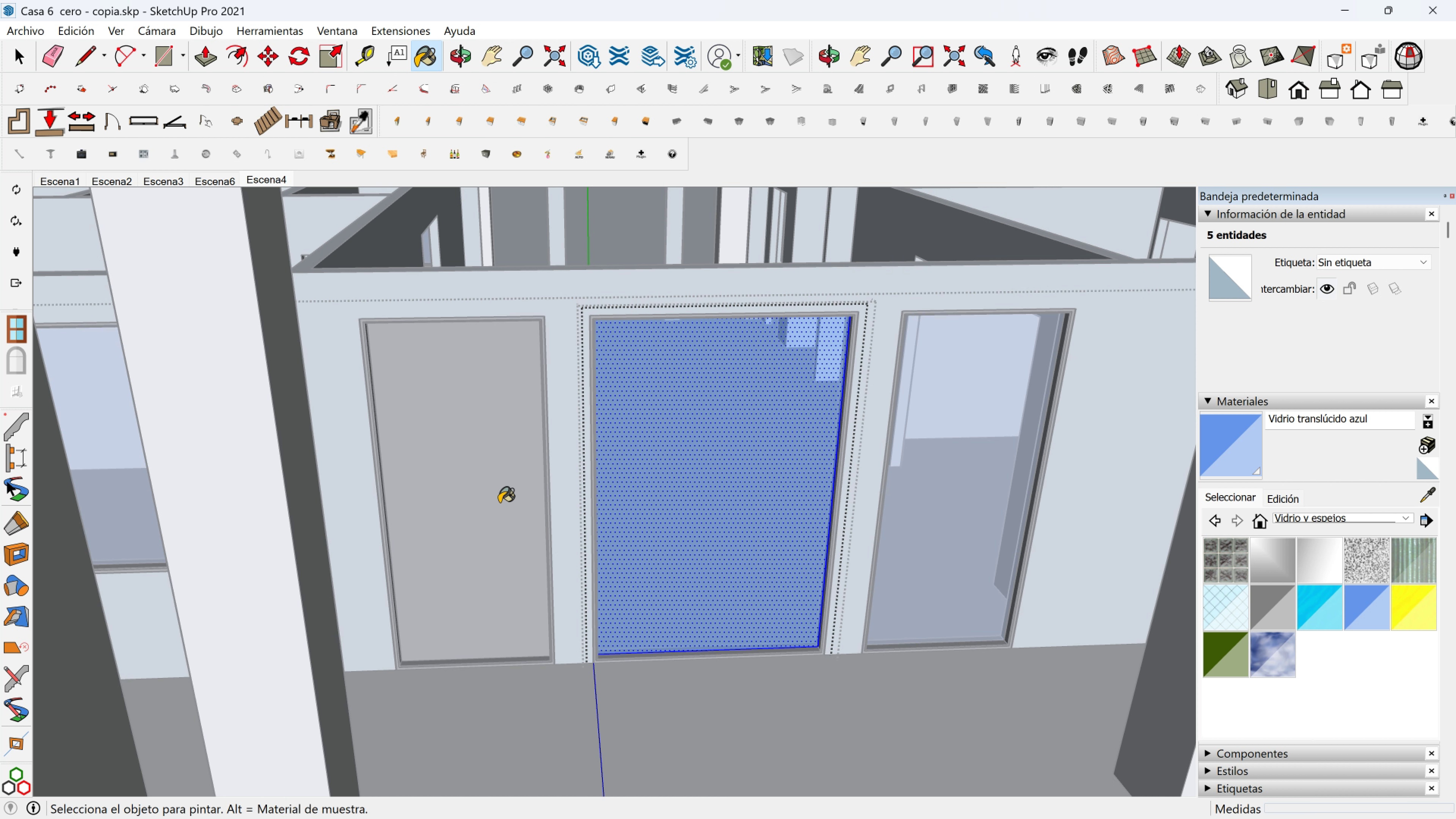 
key(Space)
 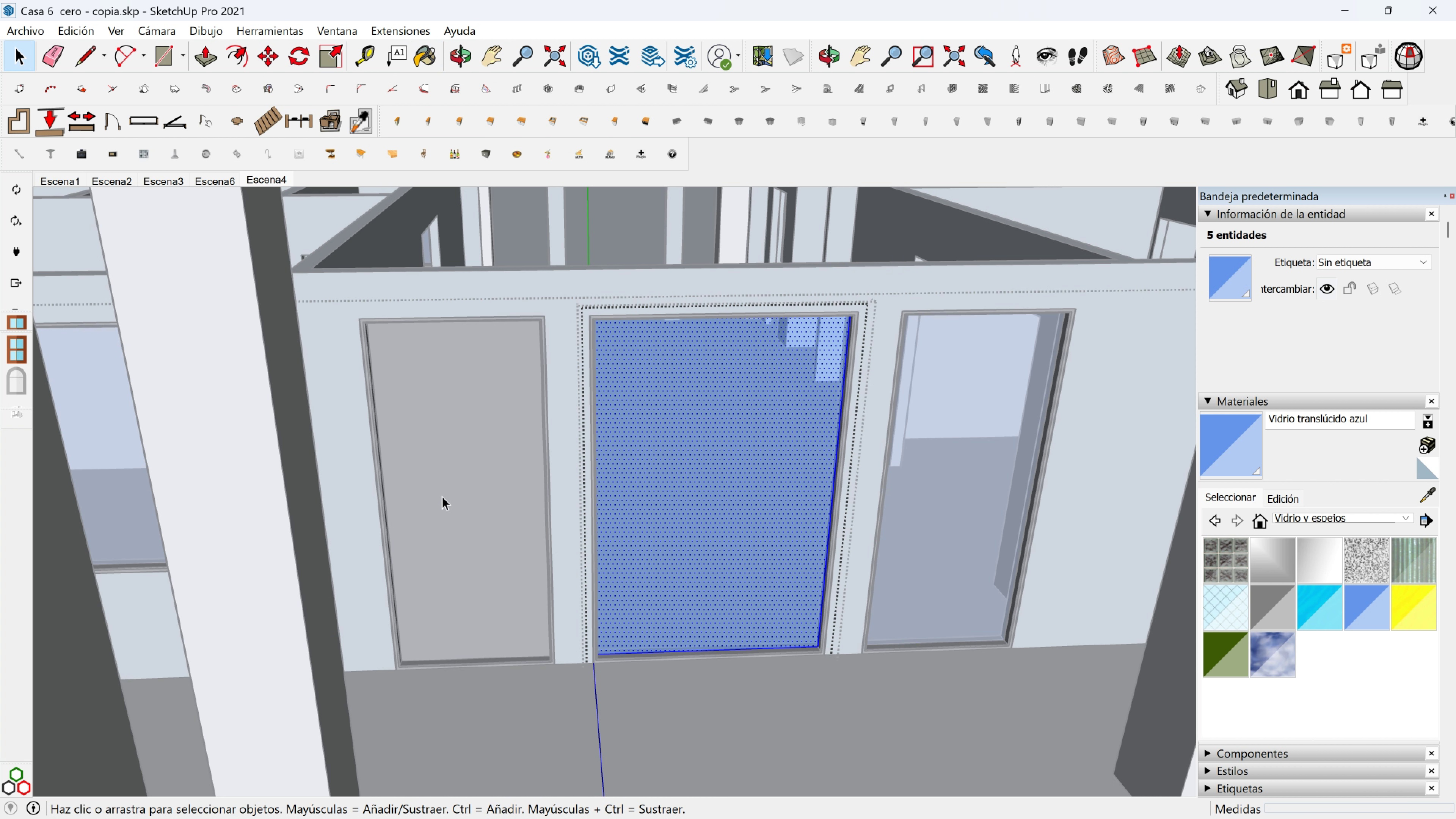 
double_click([442, 496])
 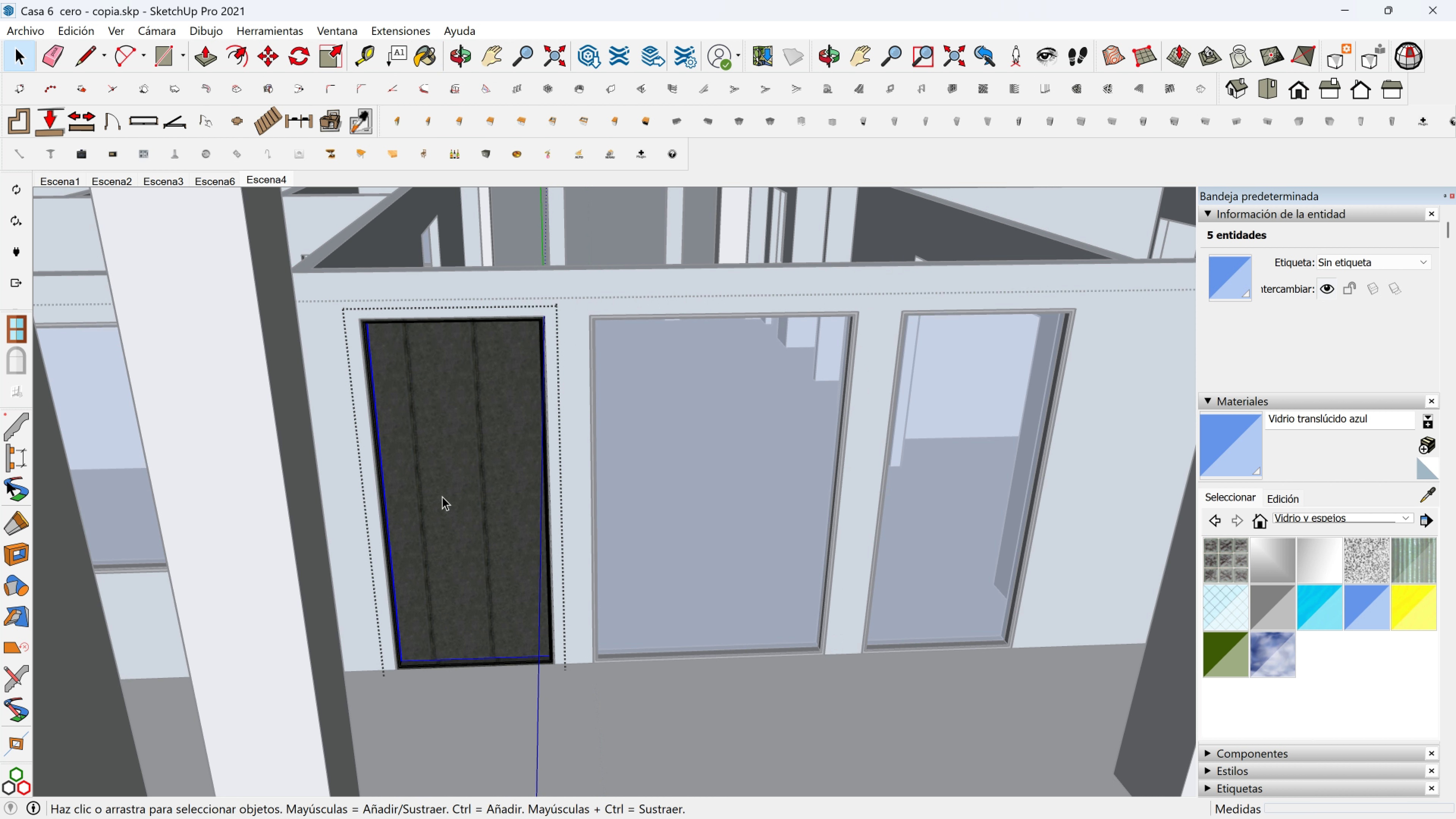 
triple_click([442, 496])
 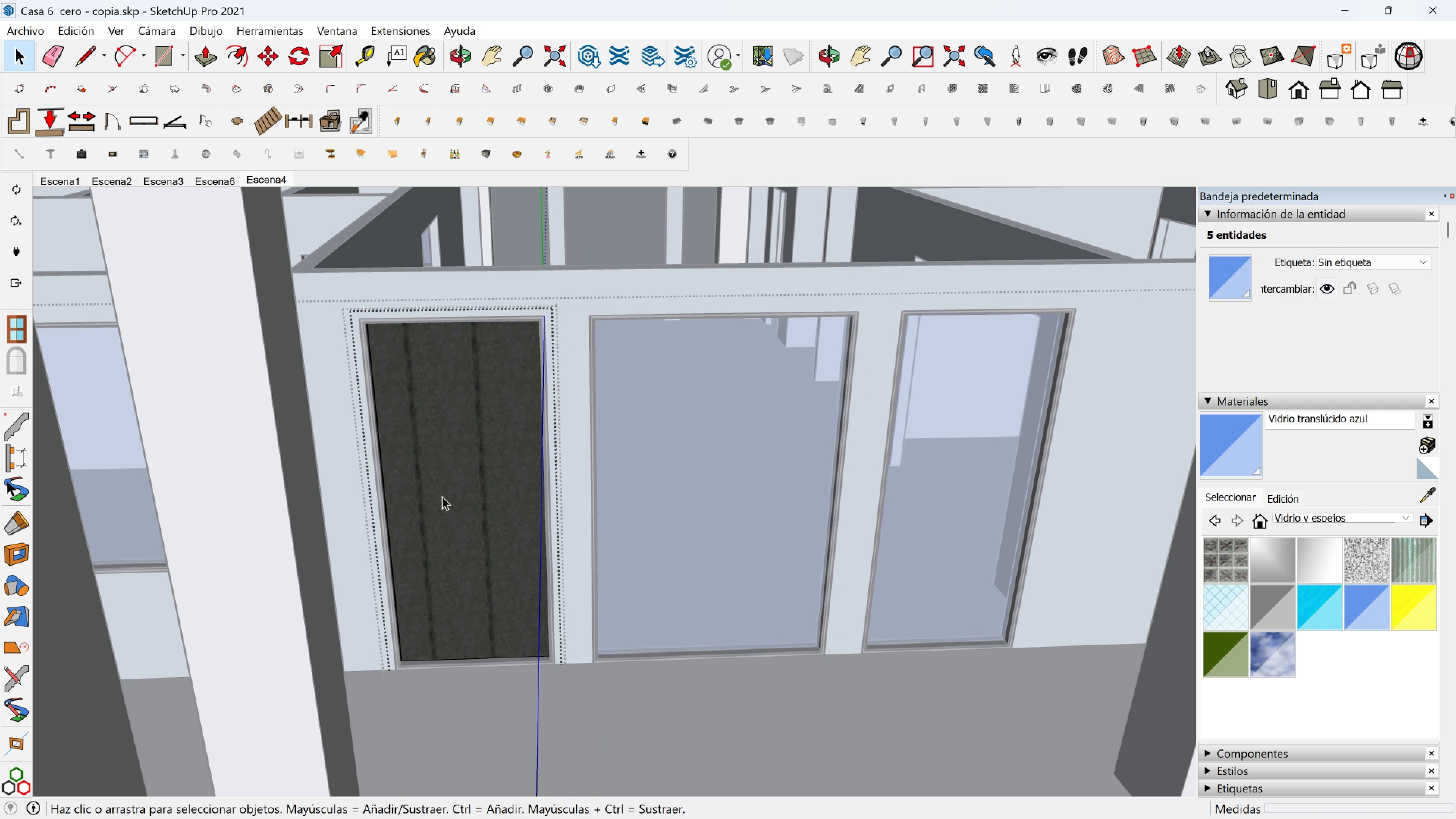 
triple_click([442, 496])
 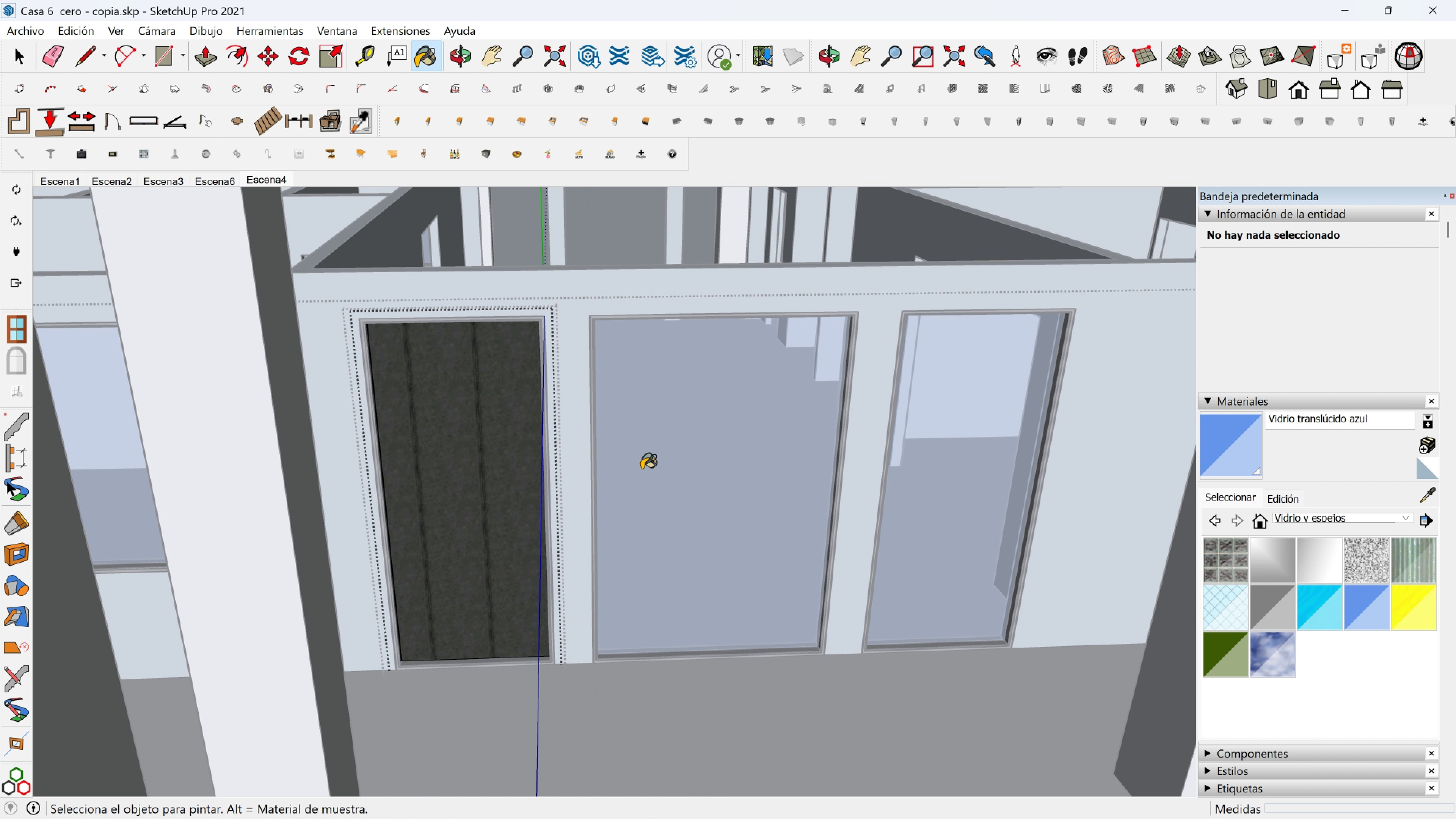 
double_click([468, 480])
 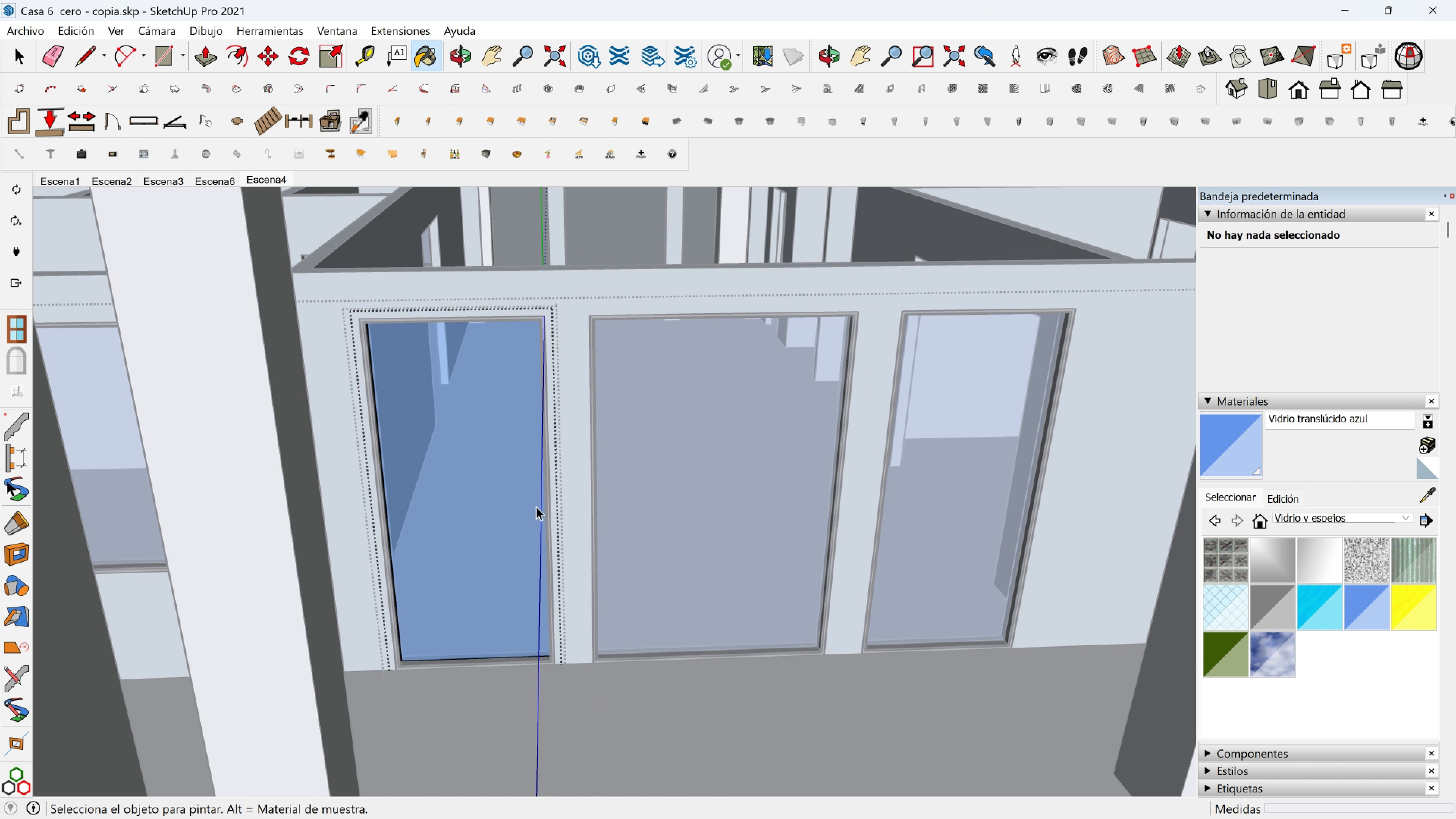 
key(Space)
 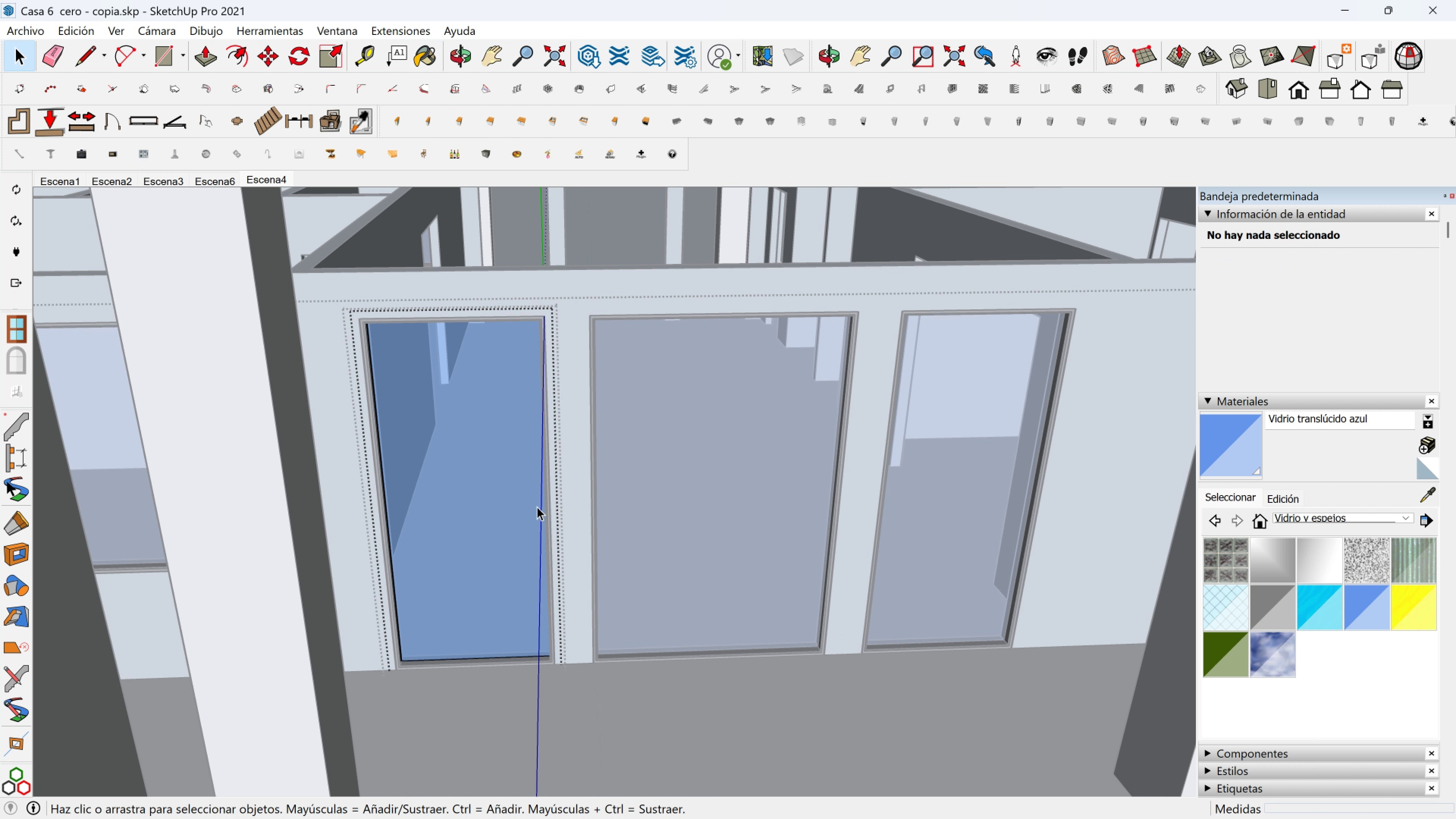 
key(Escape)
 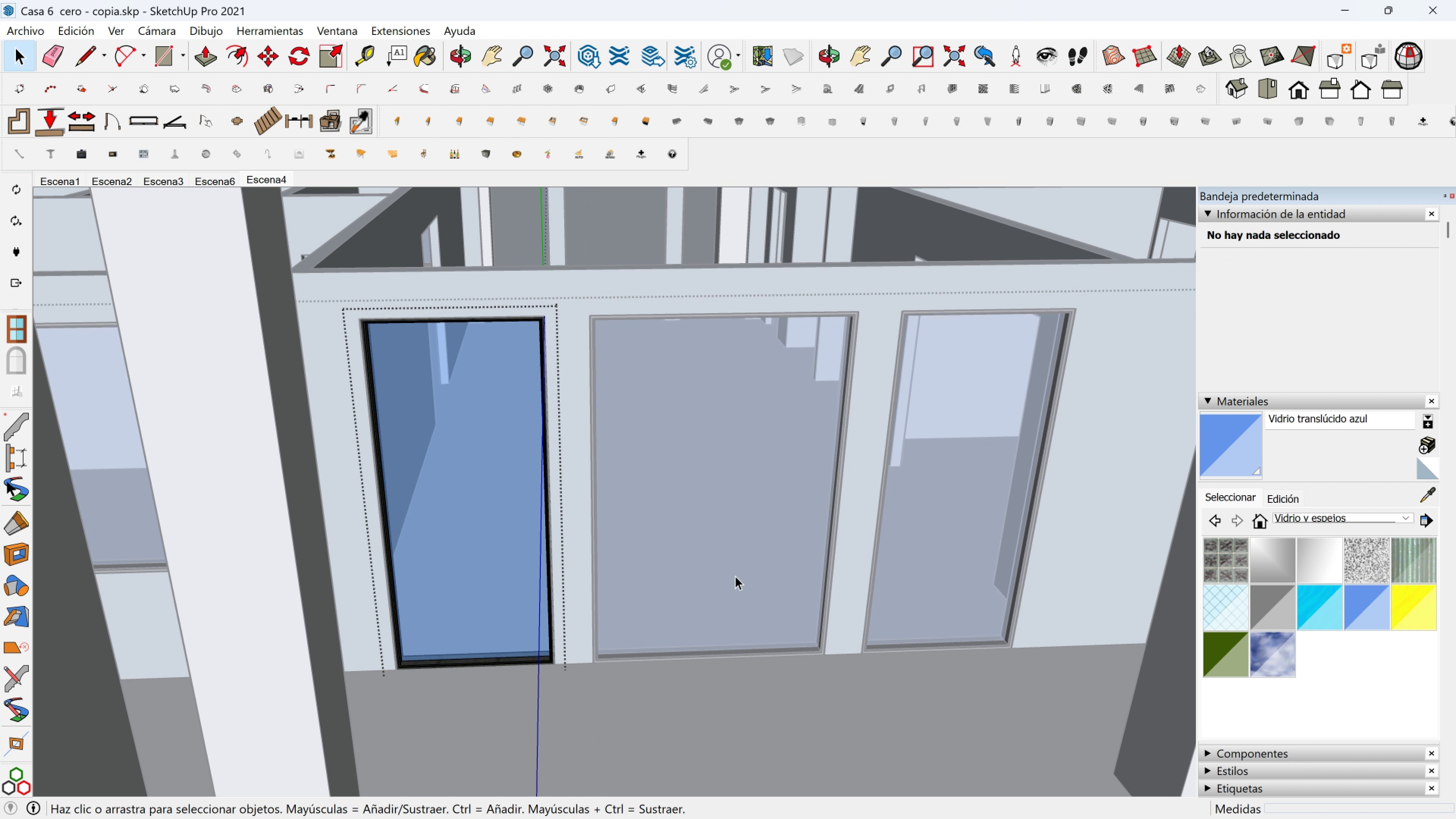 
key(Escape)
 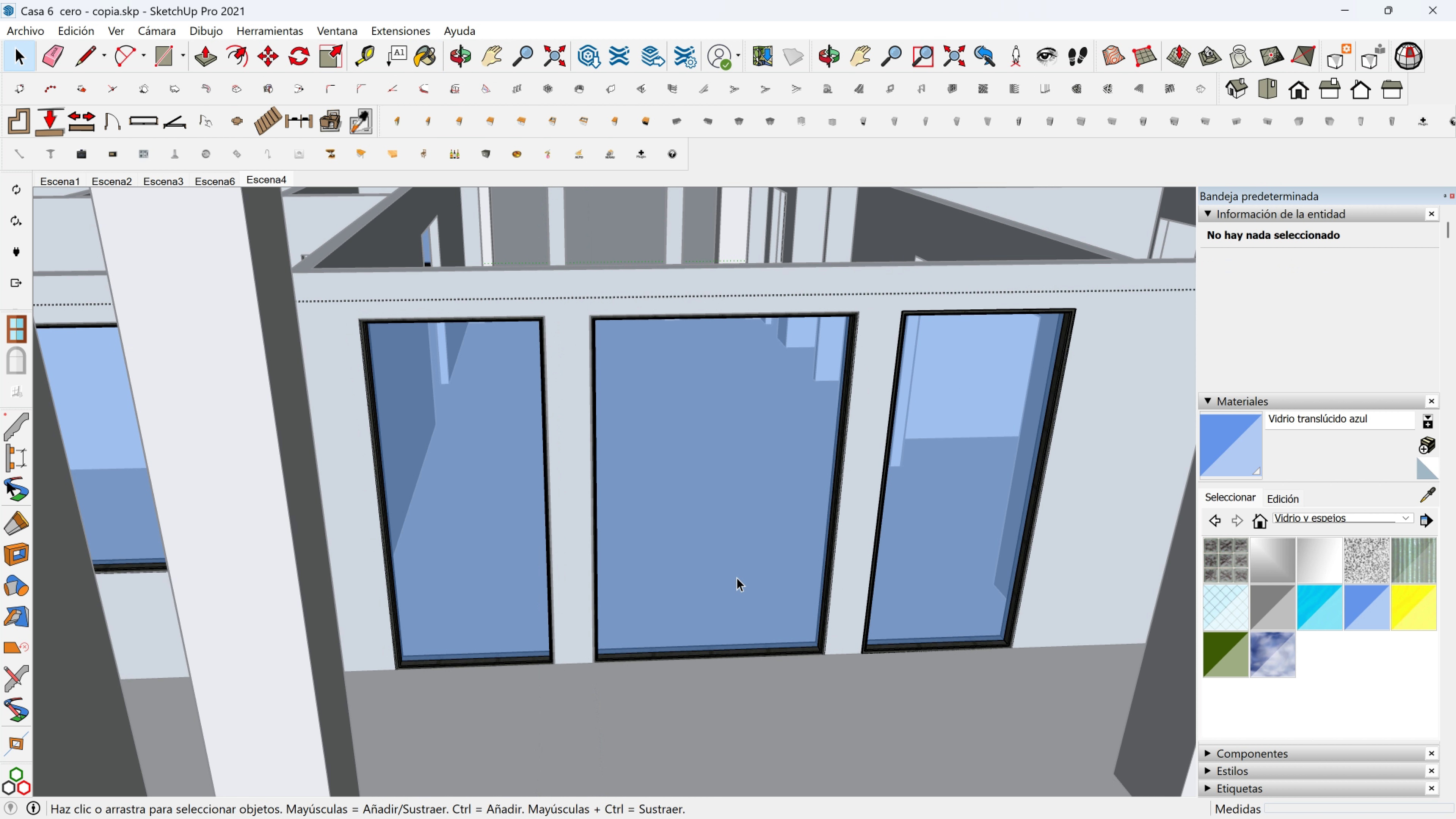 
left_click([737, 577])
 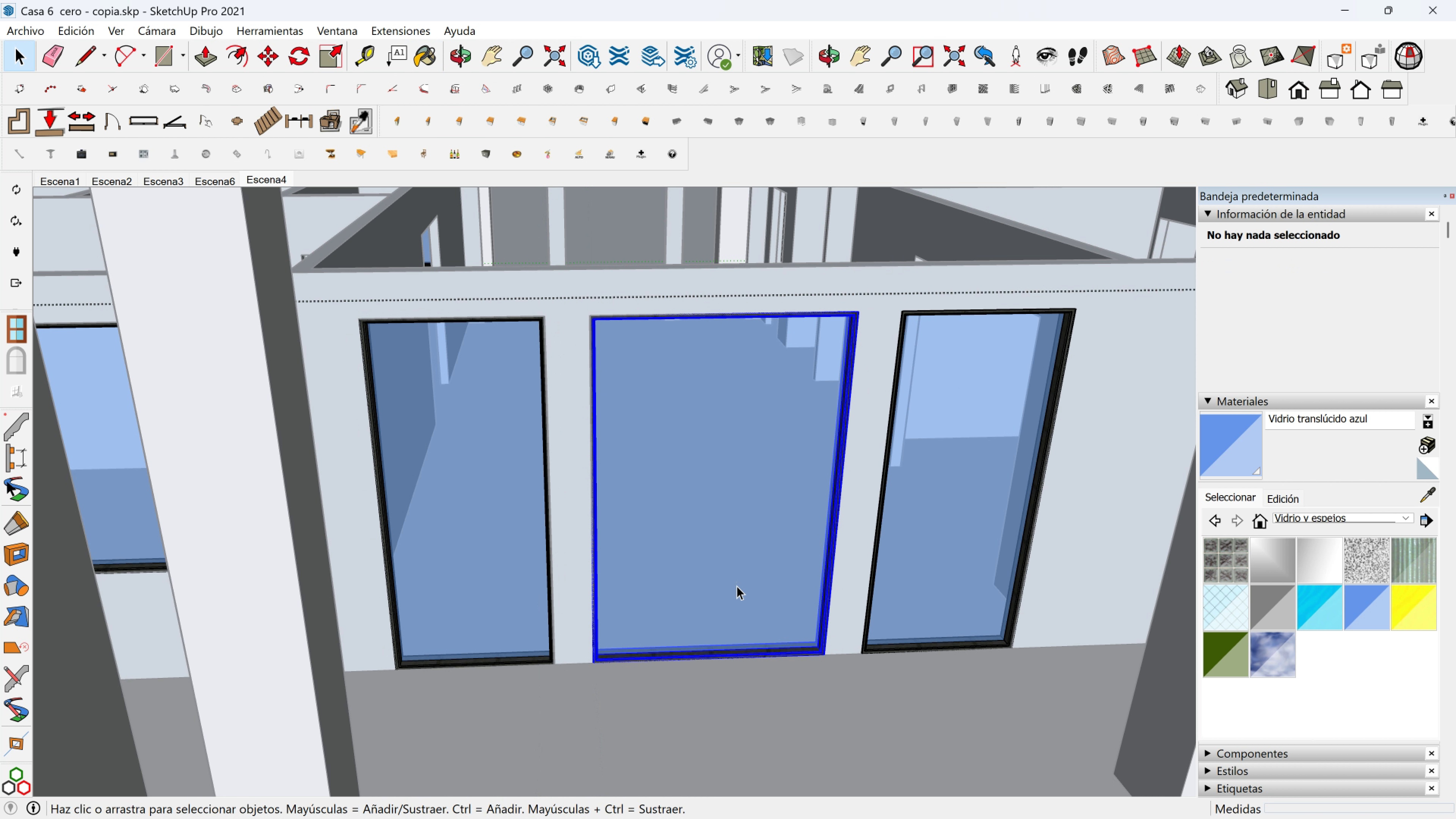 
scroll: coordinate [703, 621], scroll_direction: up, amount: 5.0
 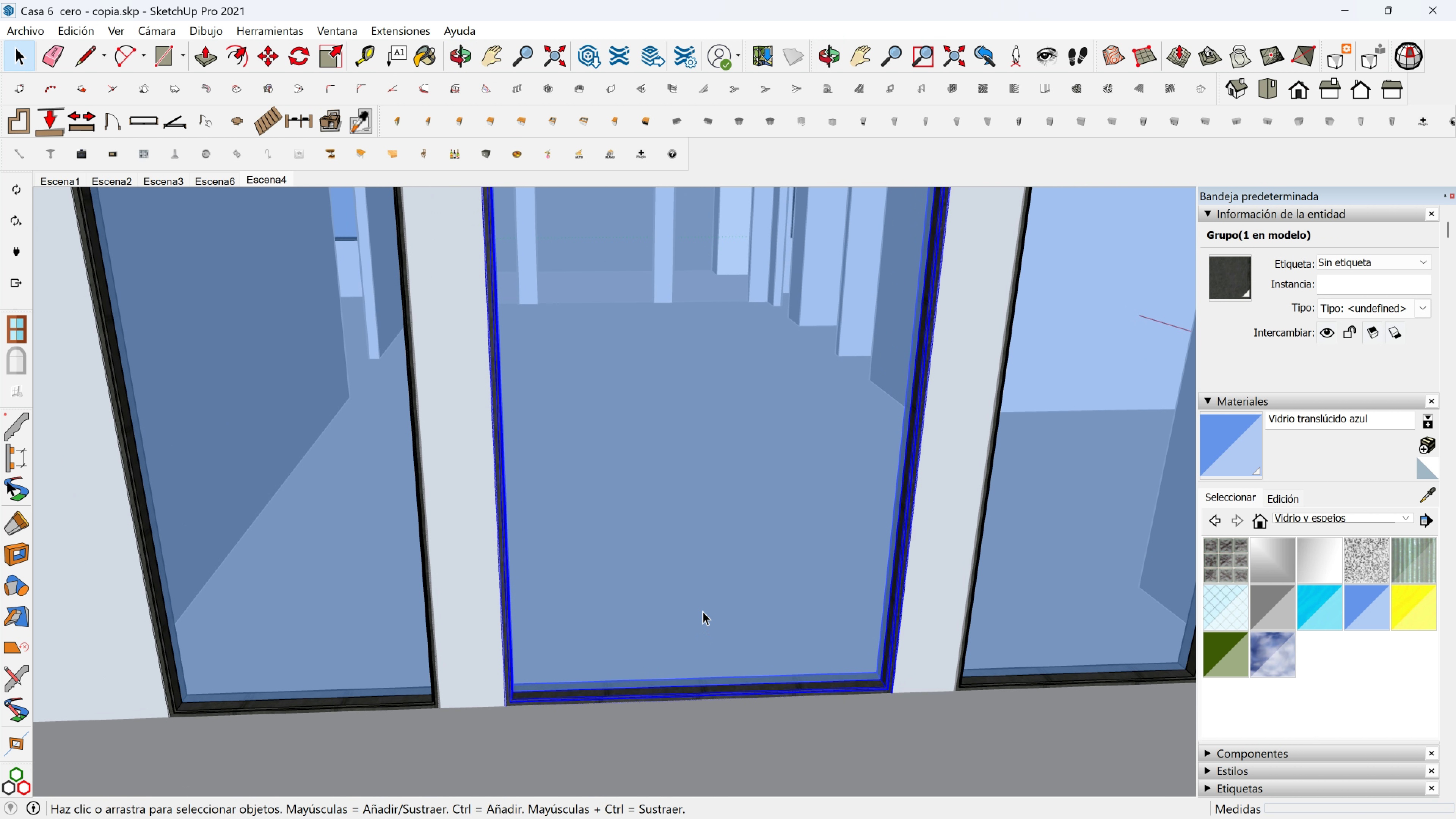 
key(Shift+ShiftLeft)
 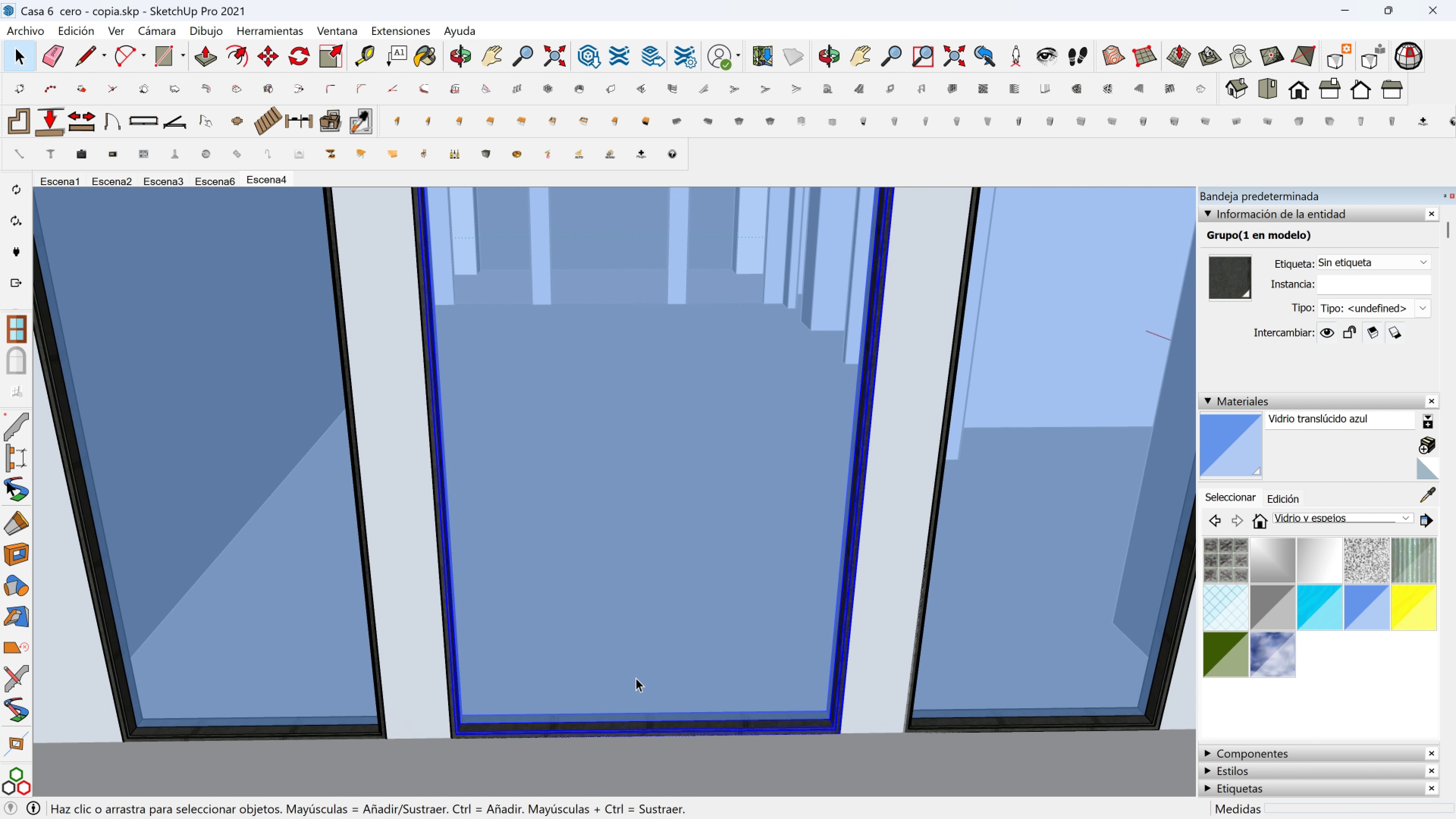 
scroll: coordinate [628, 723], scroll_direction: up, amount: 1.0
 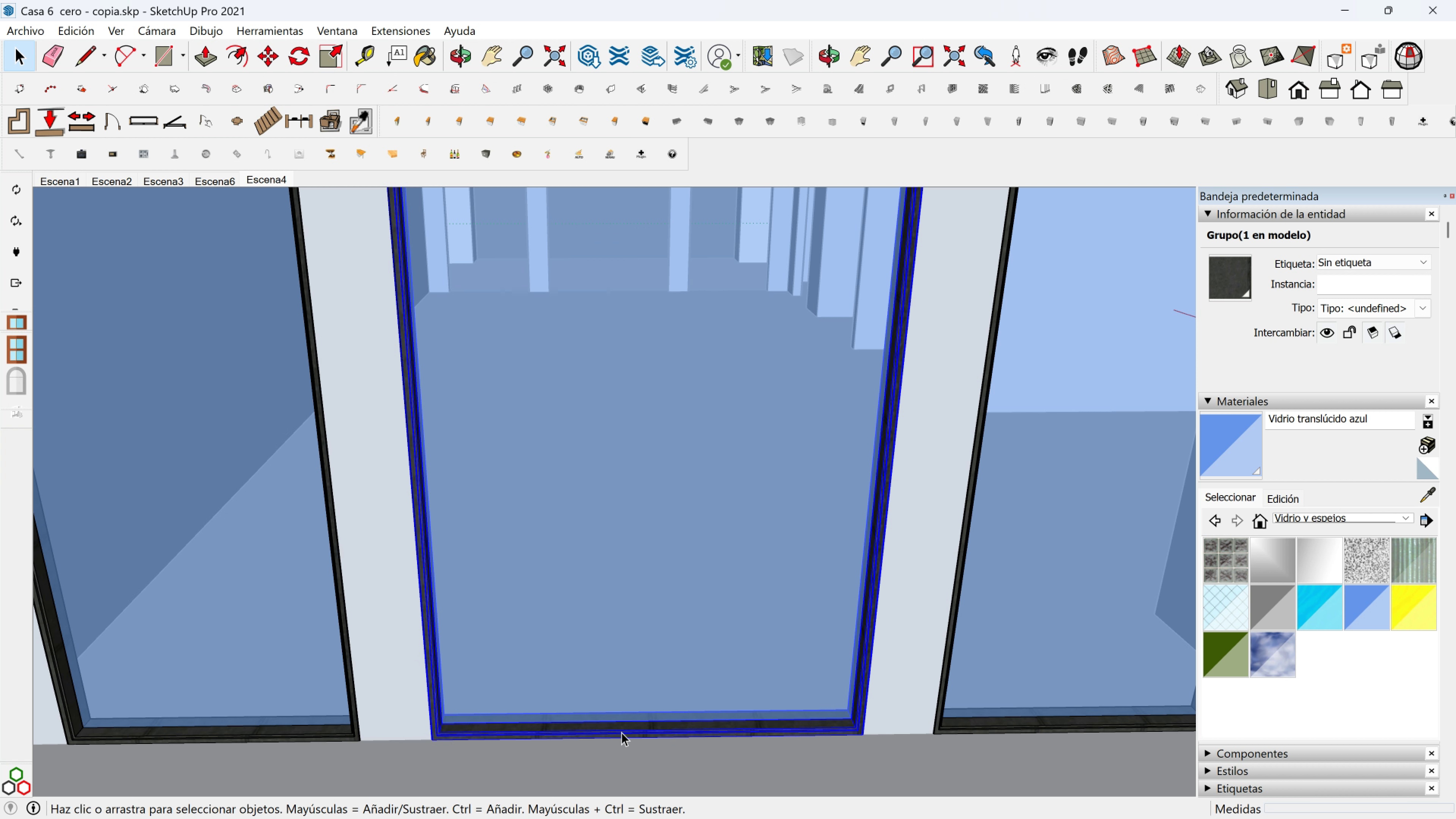 
double_click([621, 732])
 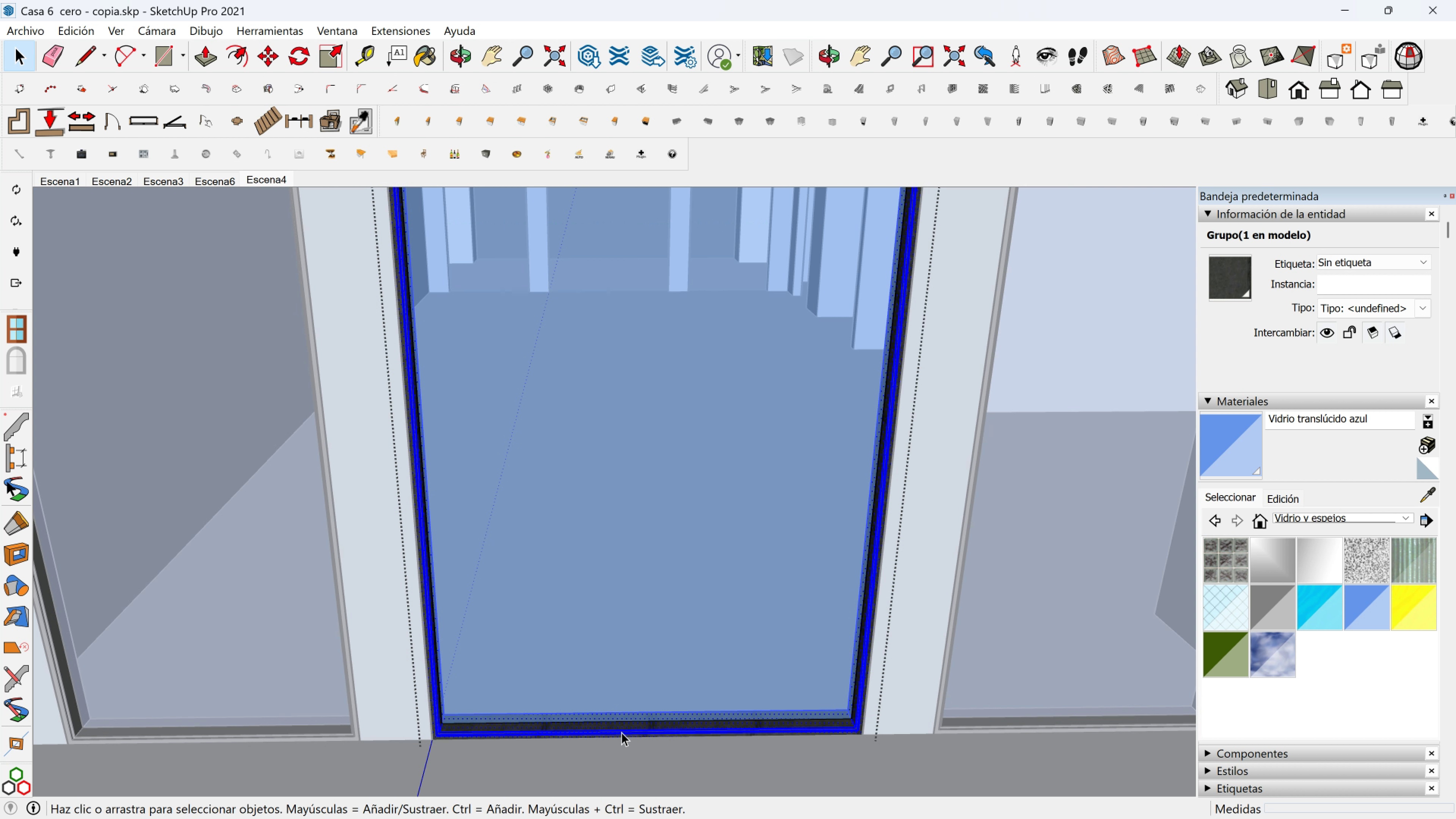 
triple_click([621, 732])
 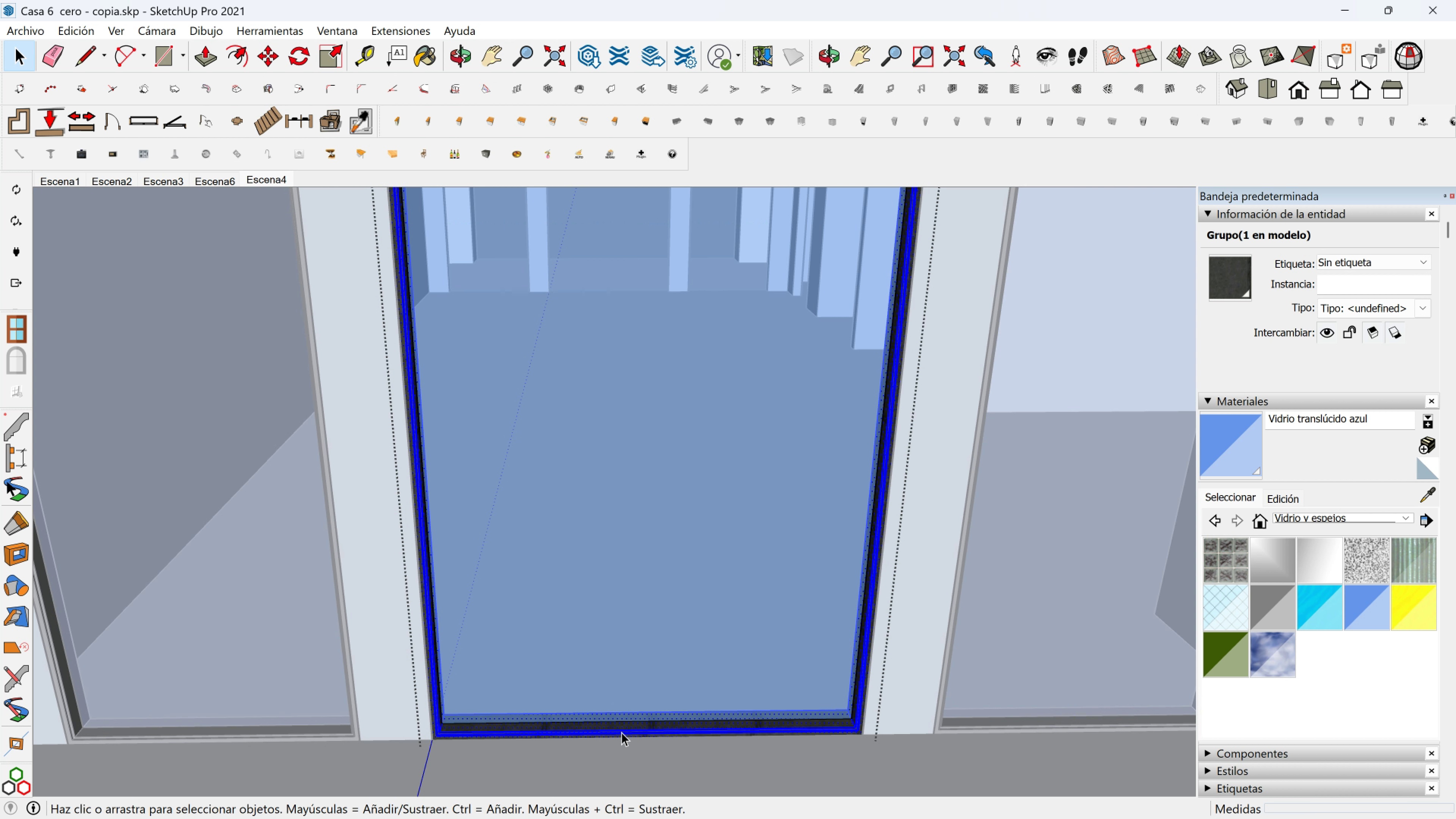 
triple_click([621, 732])
 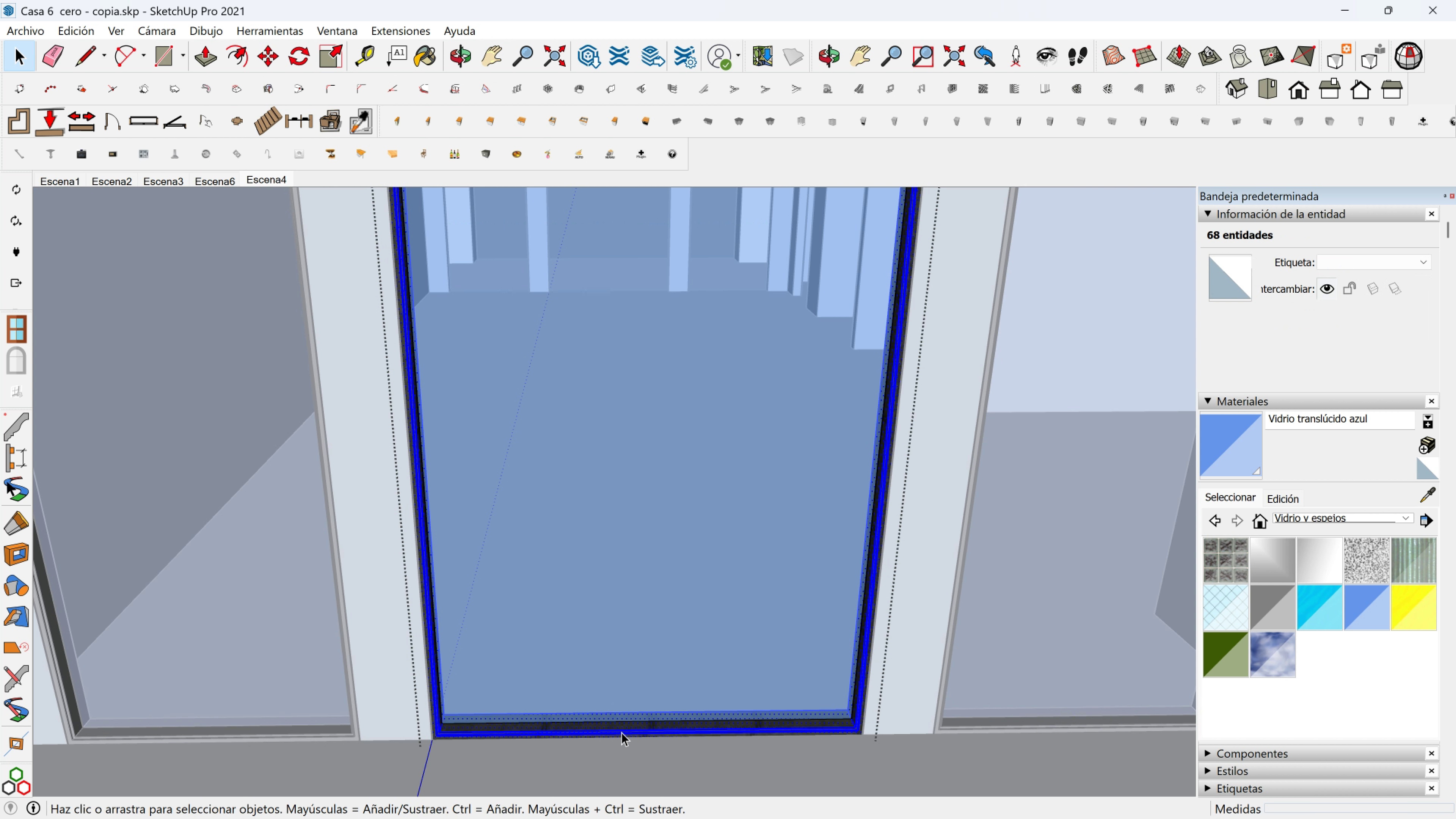 
triple_click([621, 732])
 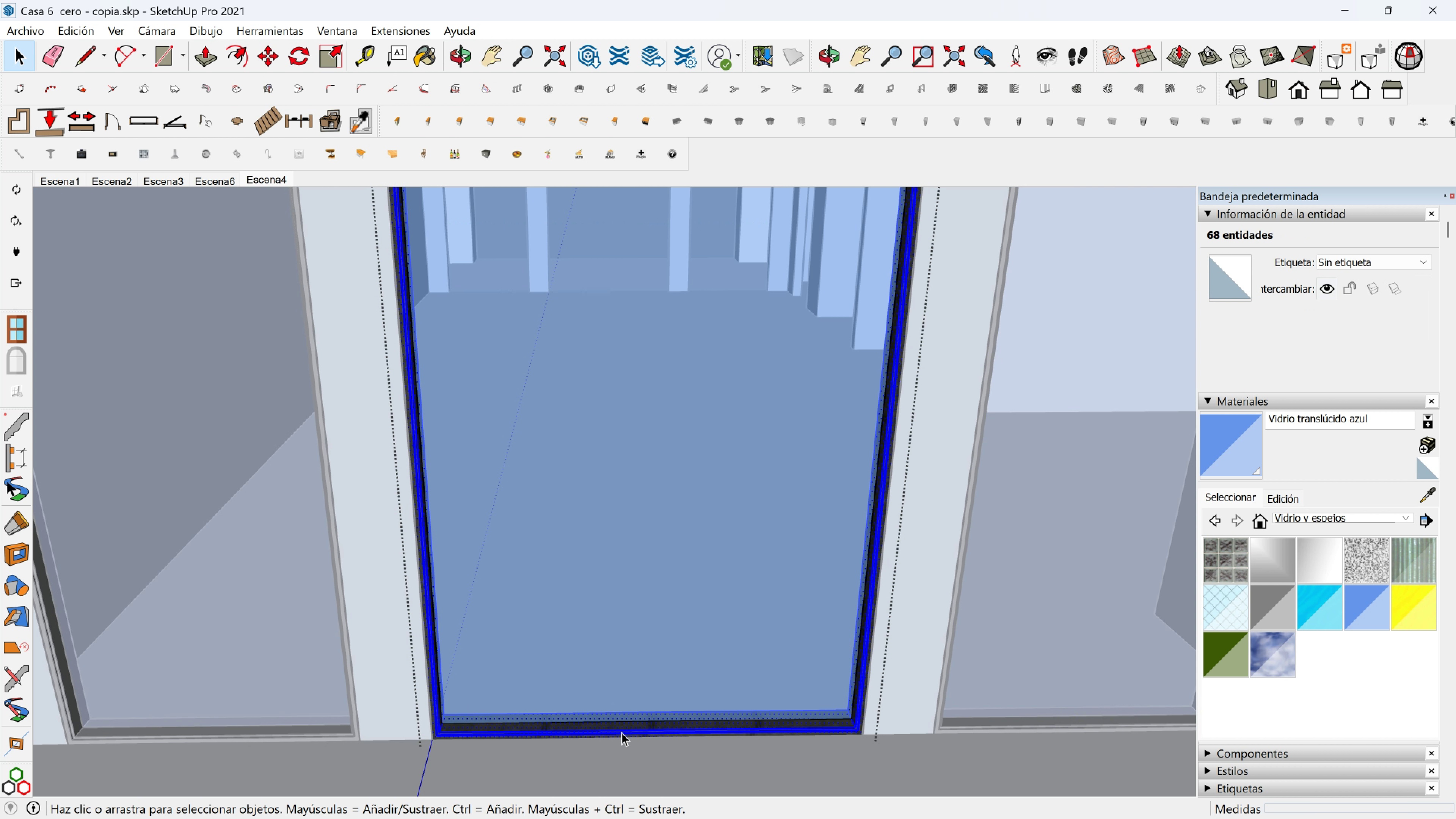 
triple_click([621, 732])
 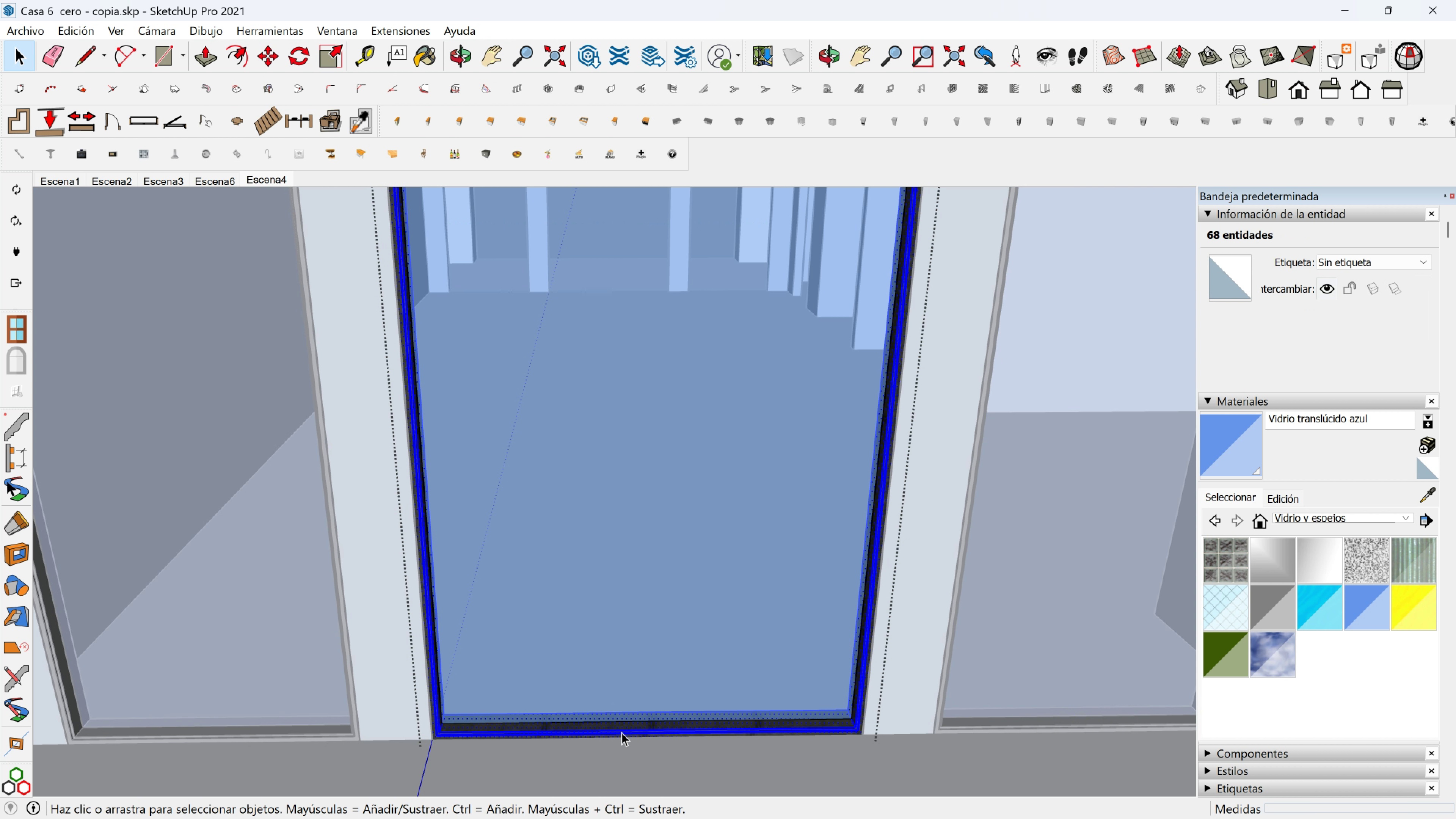 
triple_click([621, 732])
 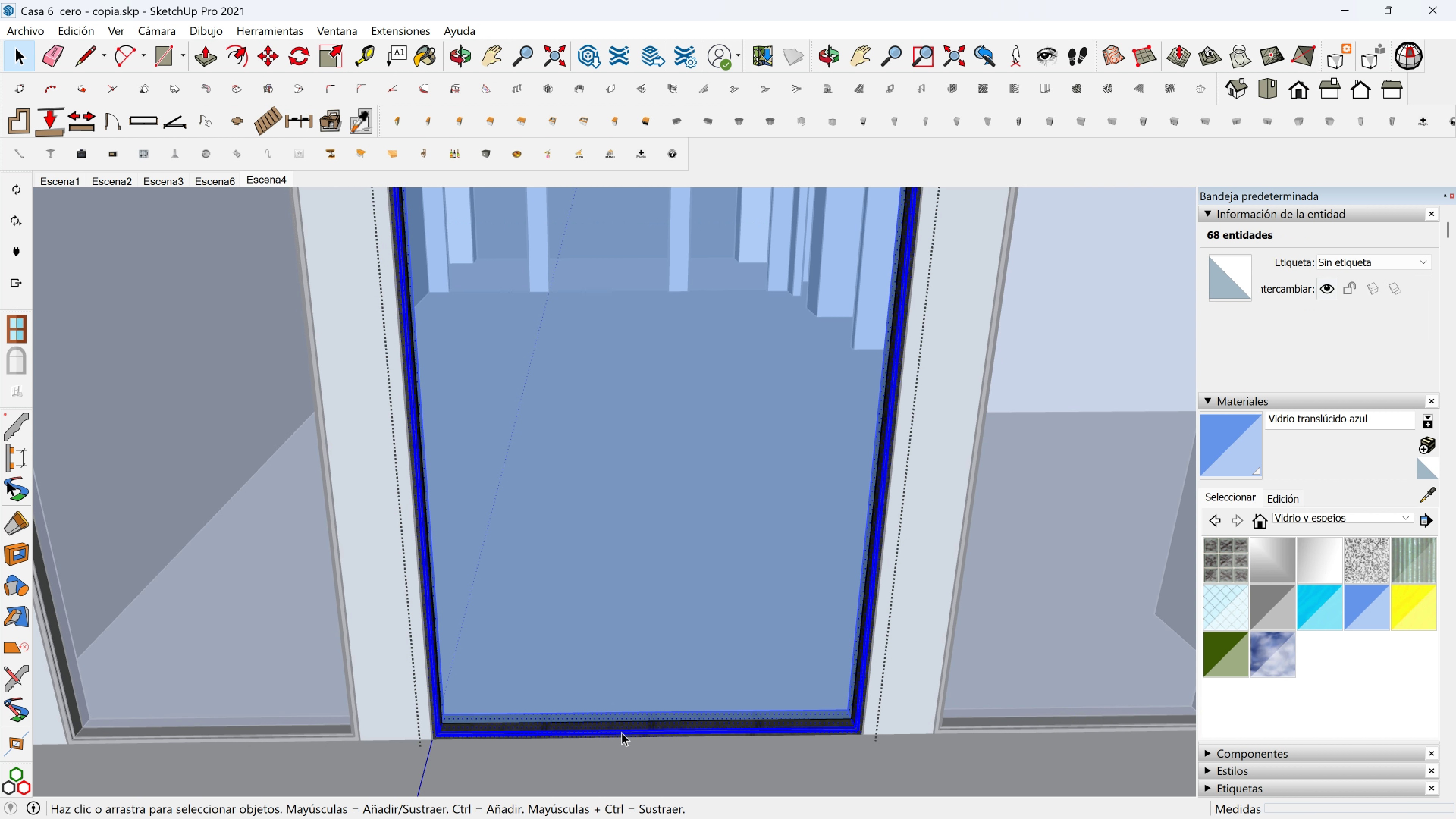 
triple_click([621, 732])
 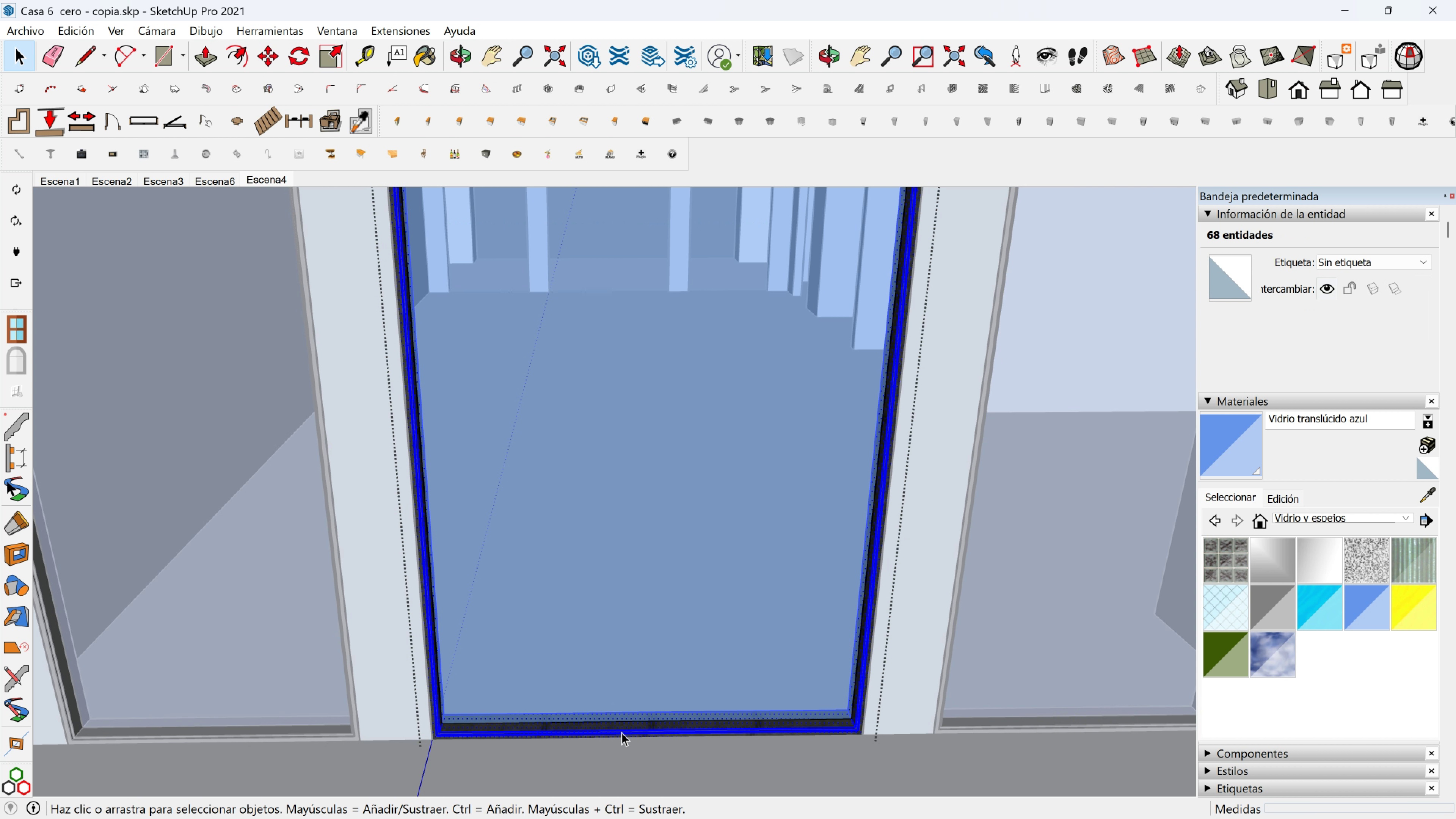 
triple_click([621, 732])
 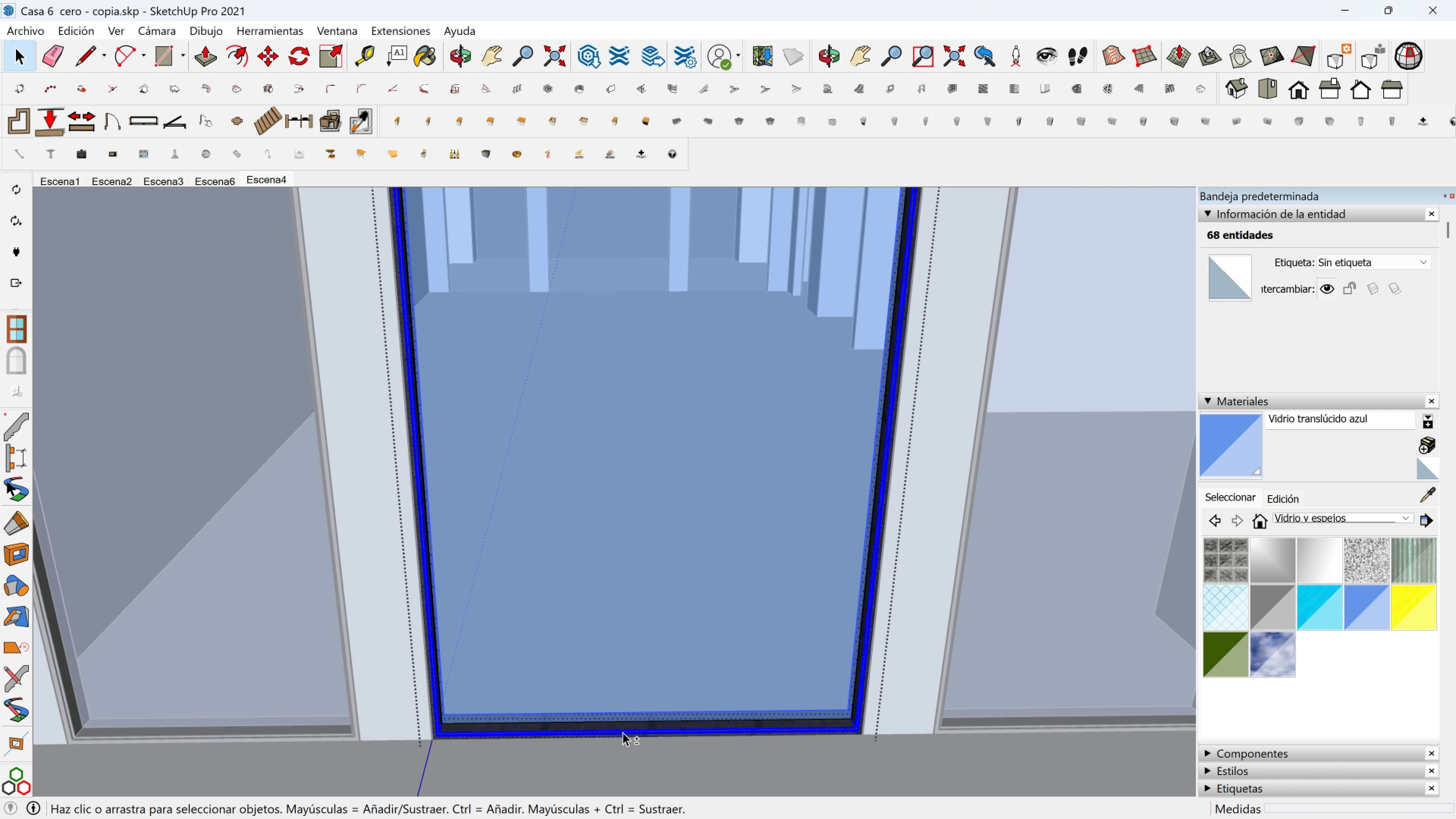 
hold_key(key=ShiftLeft, duration=0.36)
 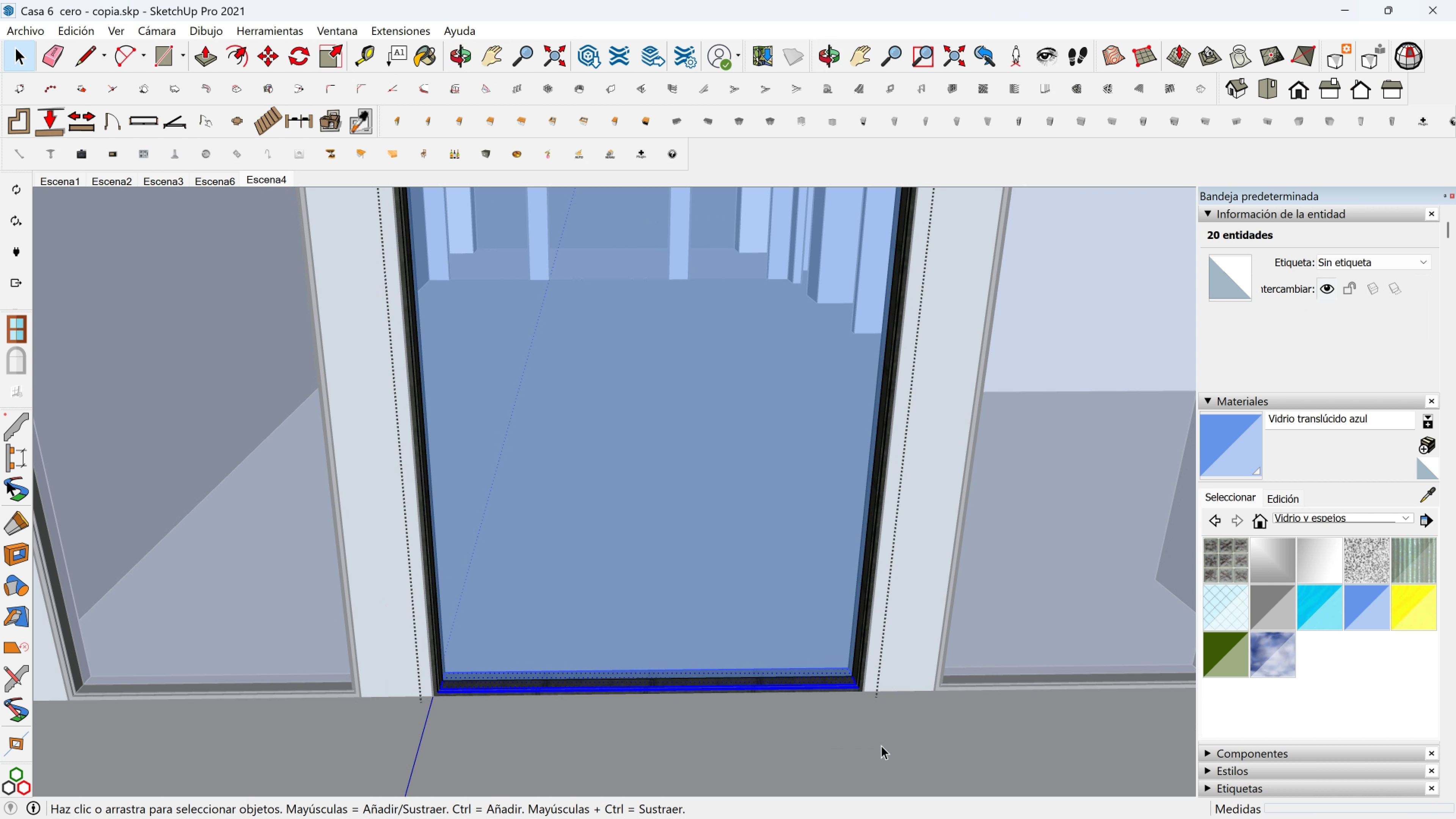 
key(Delete)
 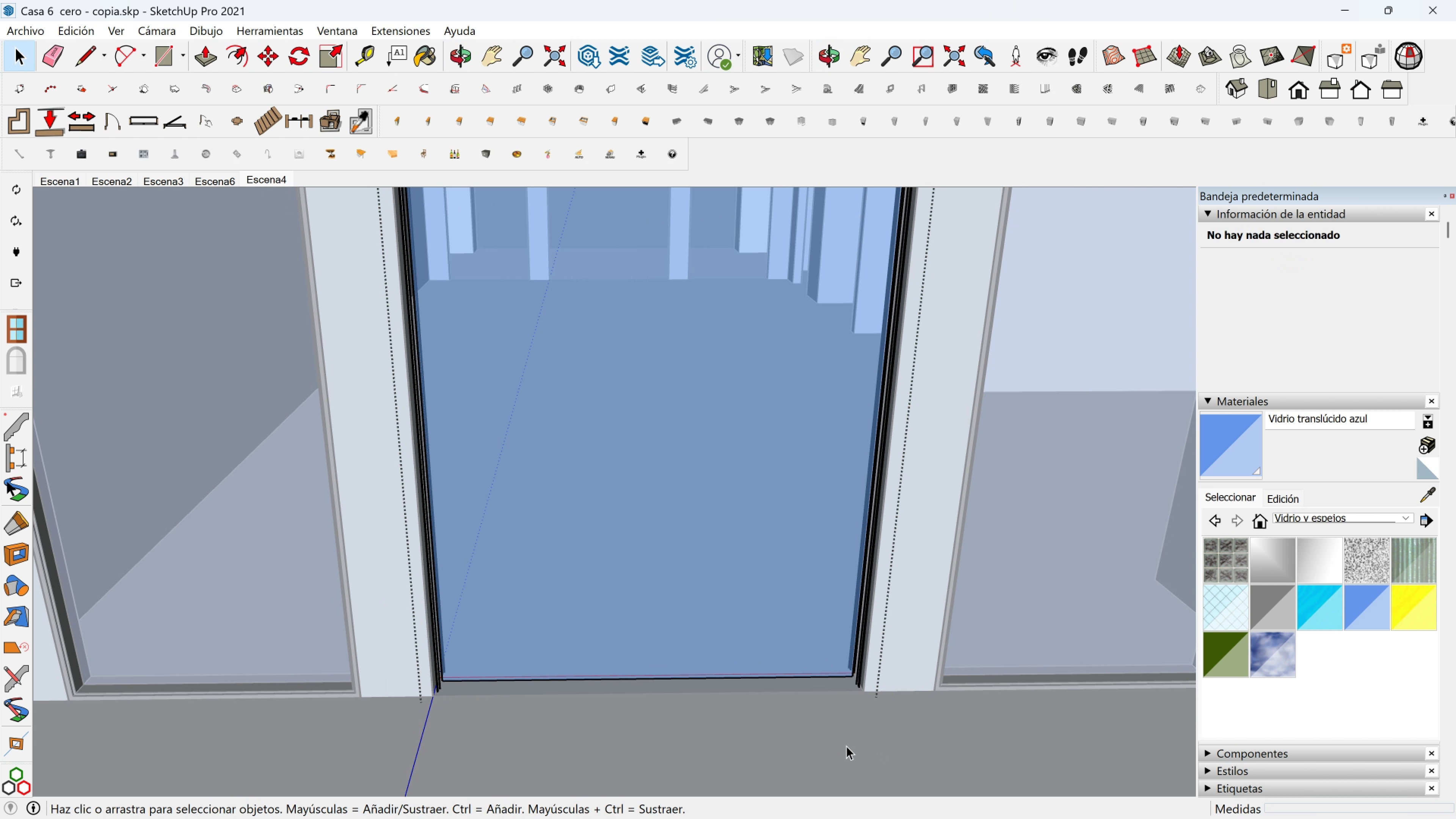 
key(Control+Z)
 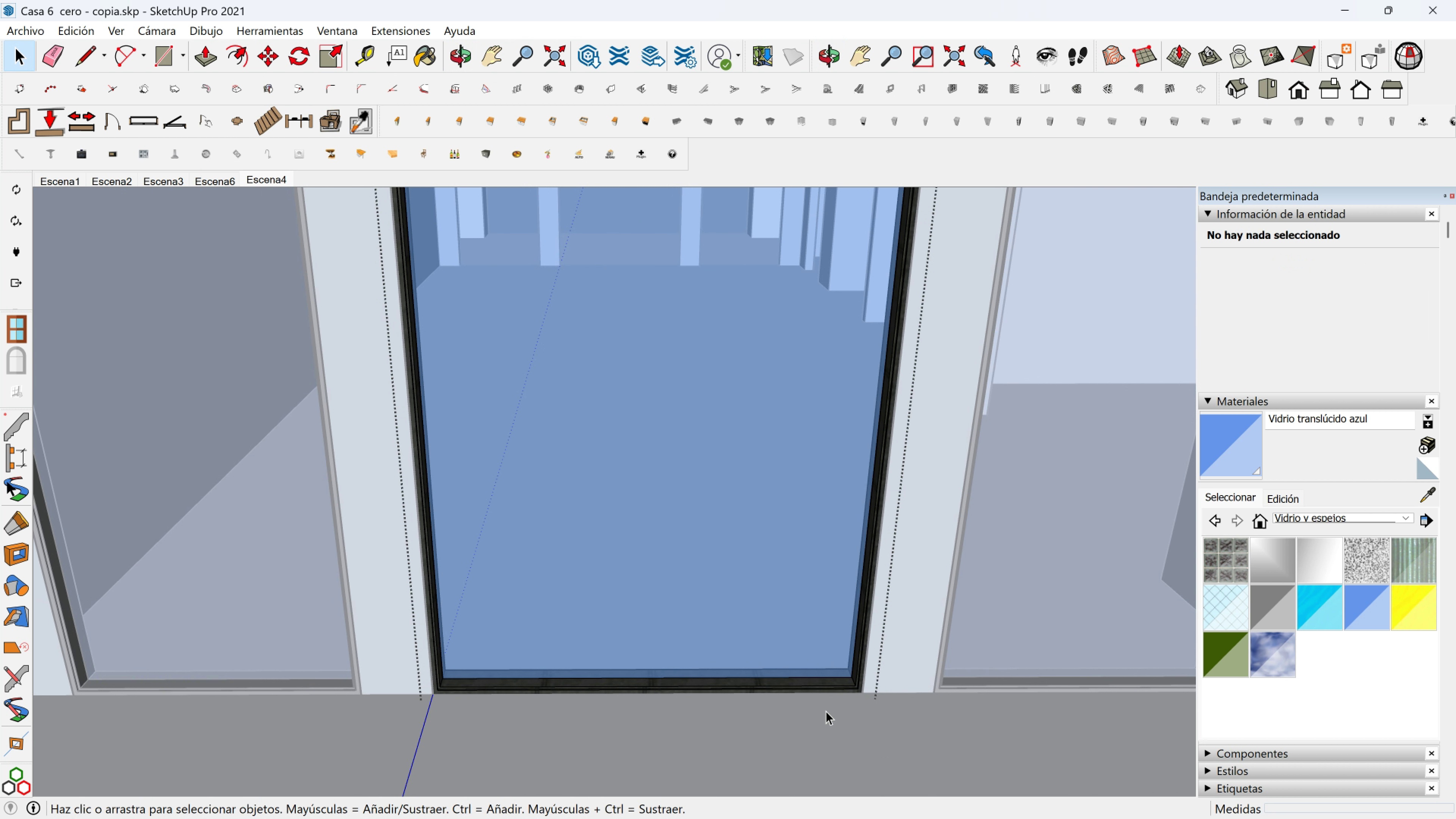 
scroll: coordinate [541, 706], scroll_direction: up, amount: 1.0
 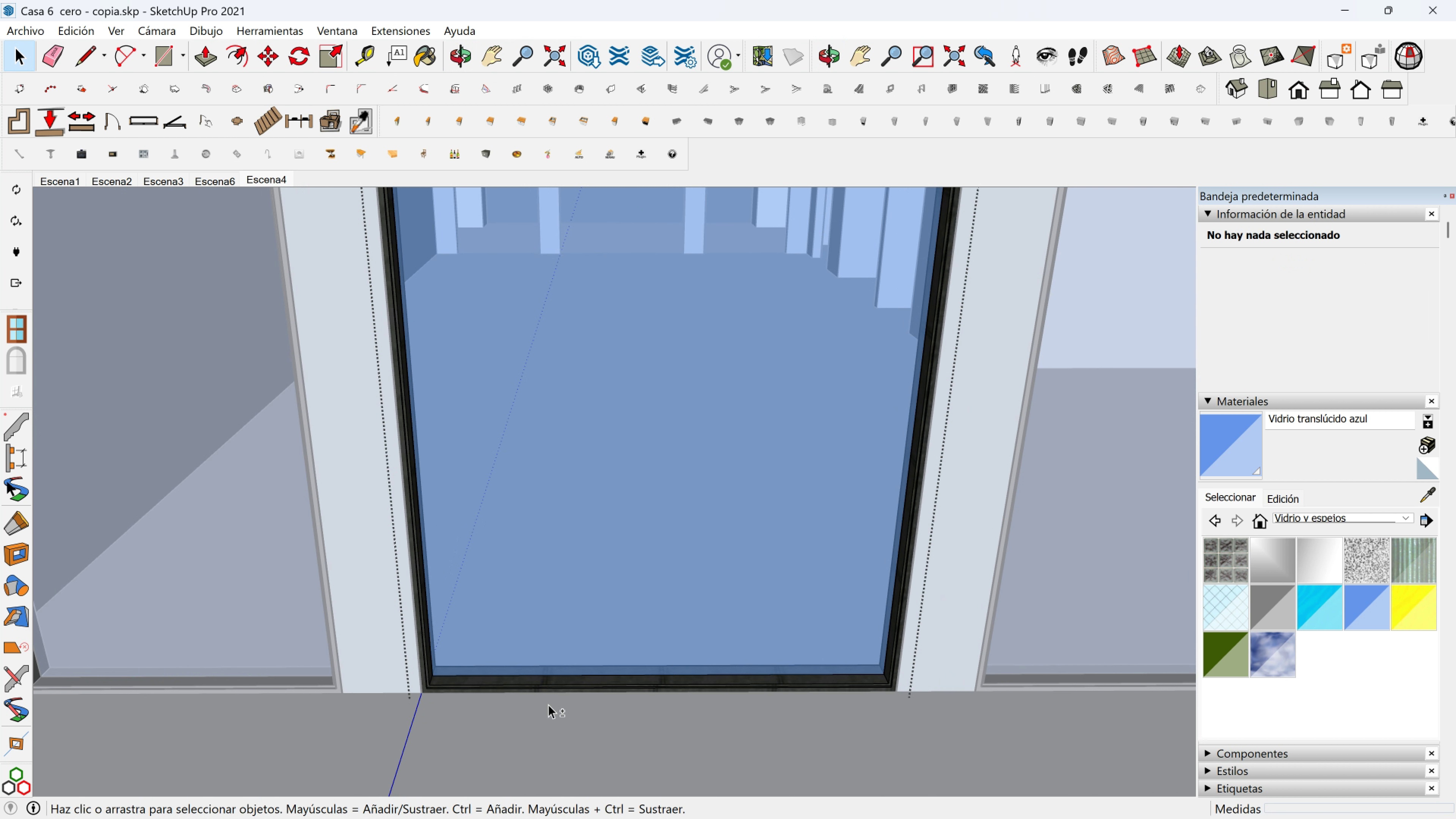 
hold_key(key=ShiftLeft, duration=0.33)
 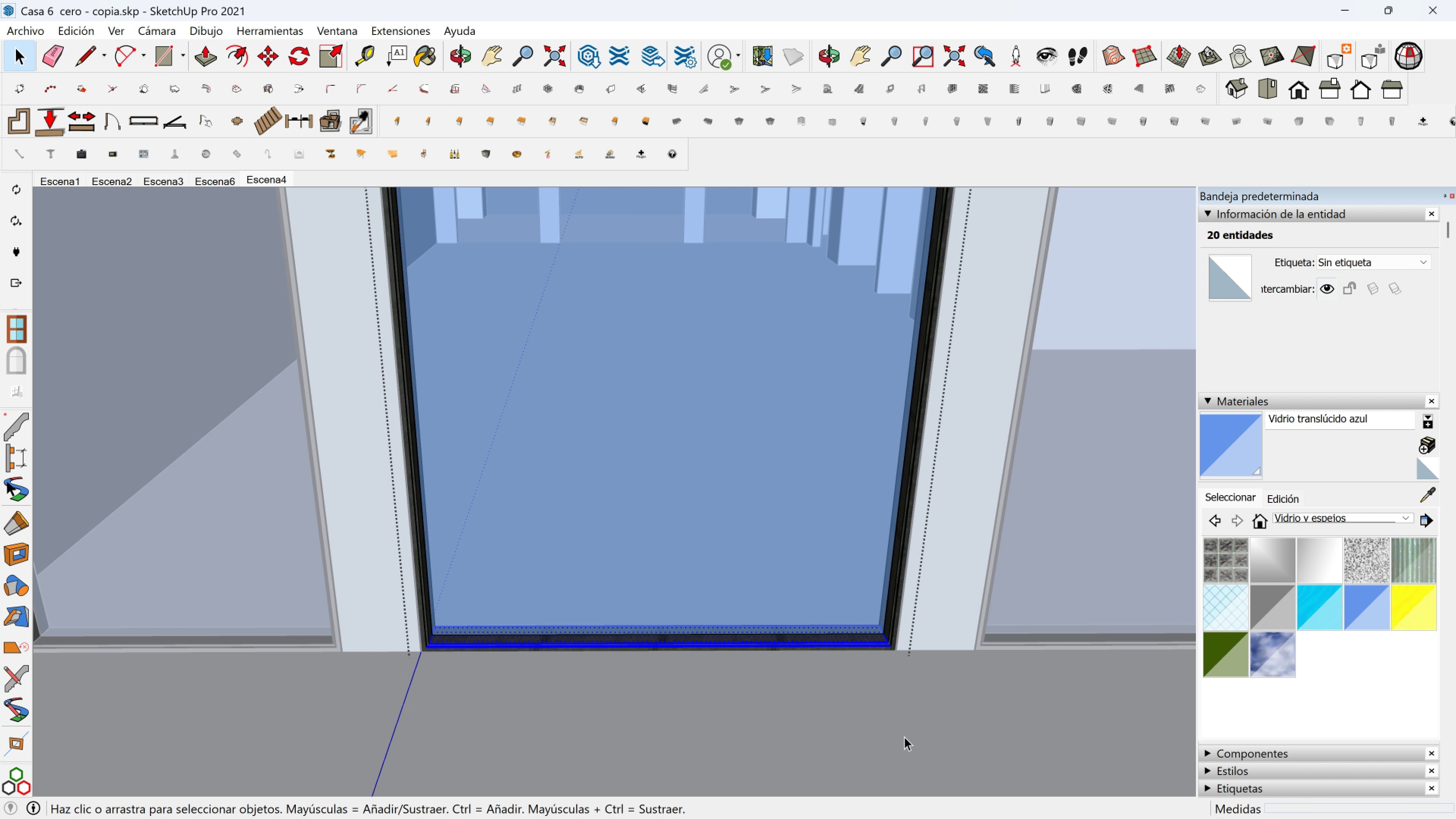 
key(M)
 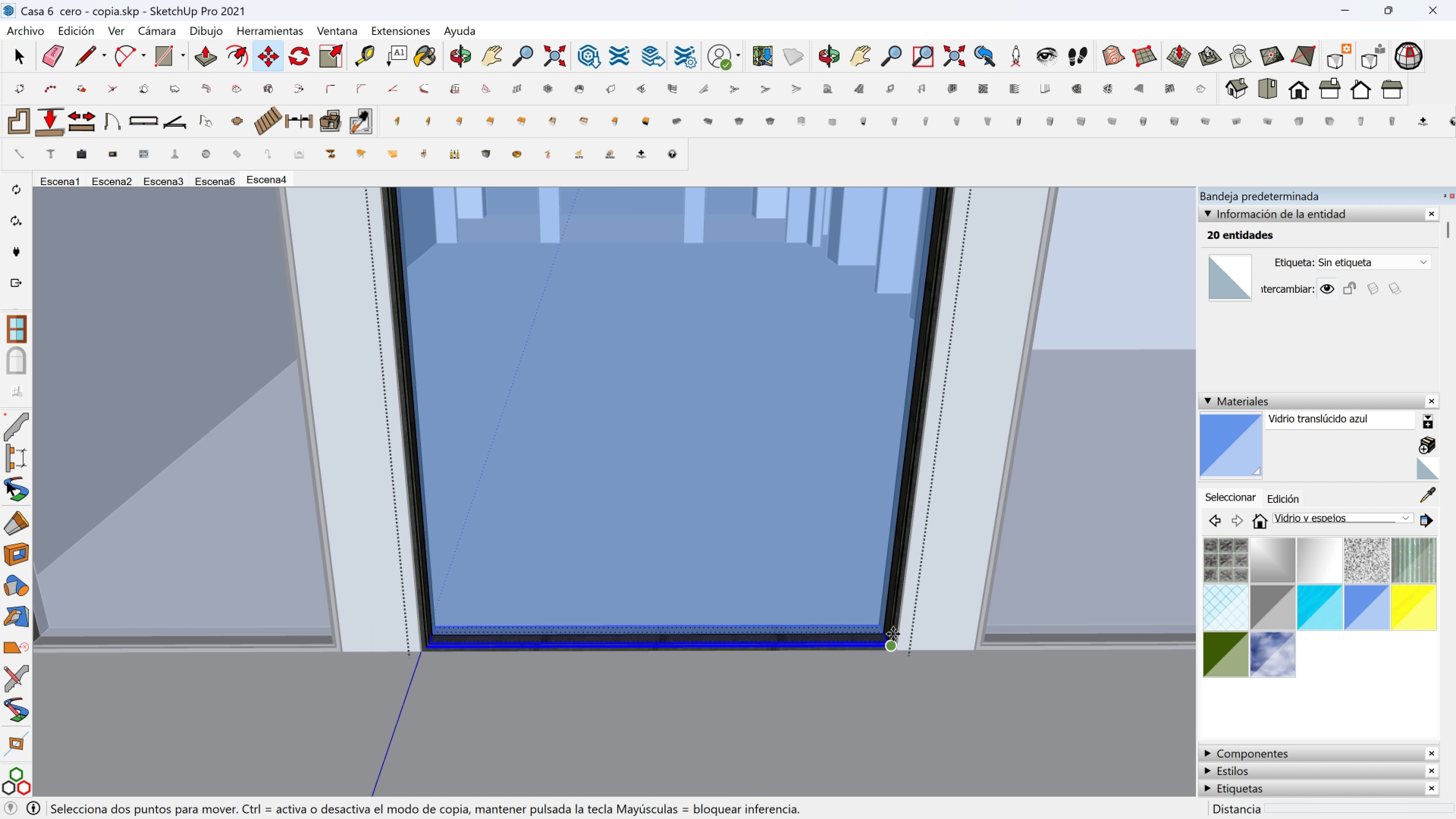 
scroll: coordinate [893, 634], scroll_direction: up, amount: 1.0
 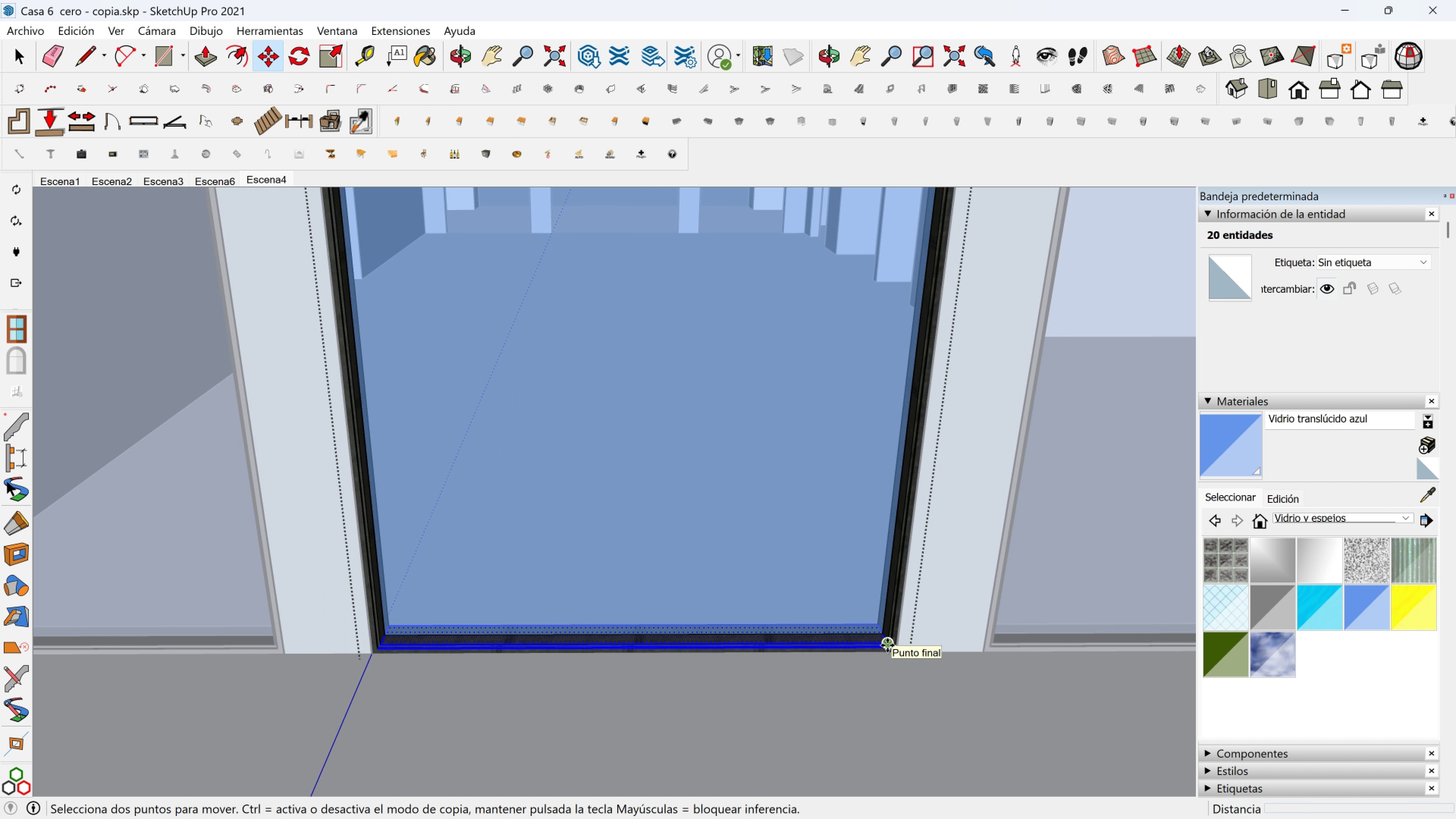 
left_click([887, 645])
 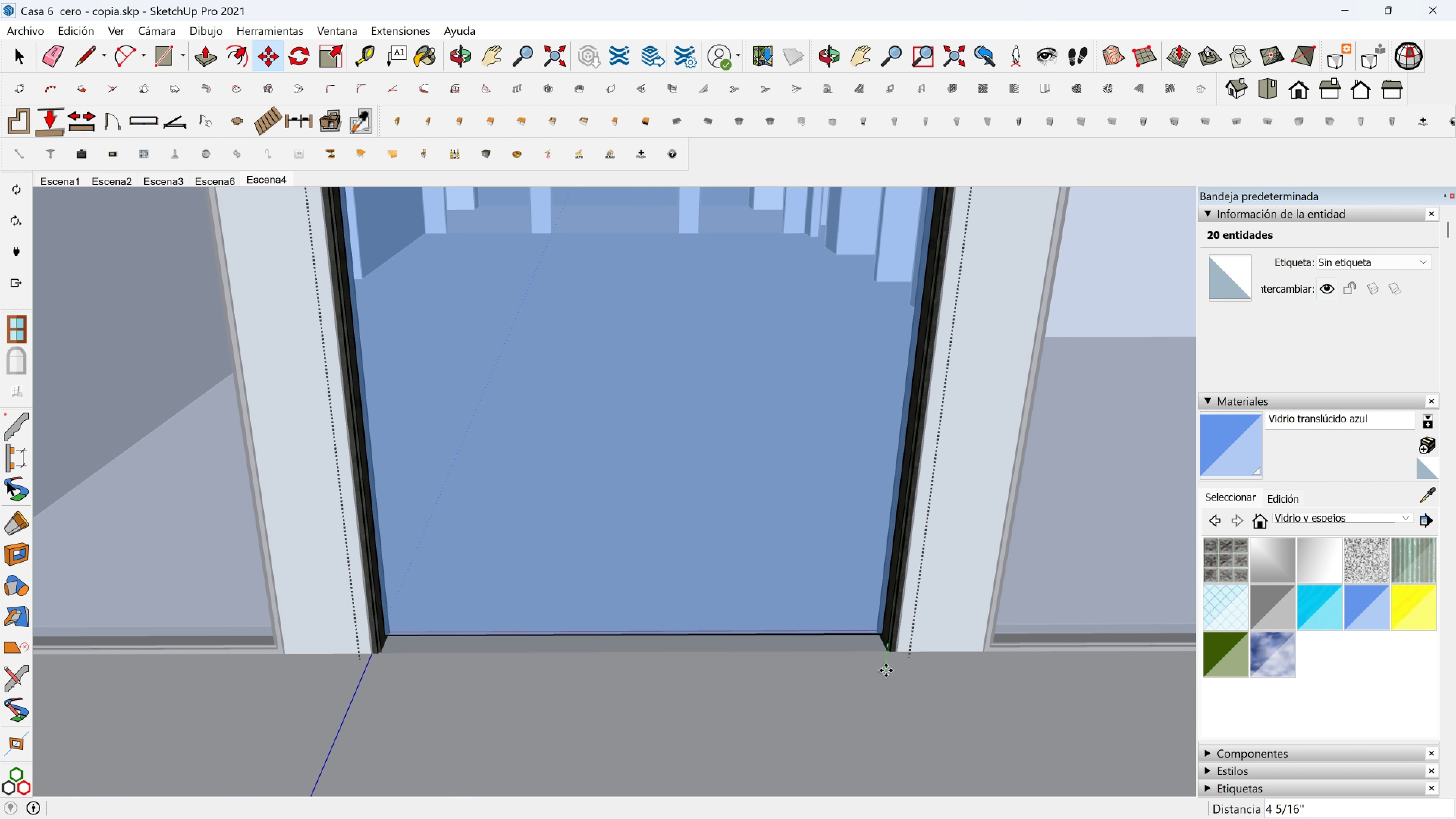 
left_click([886, 670])
 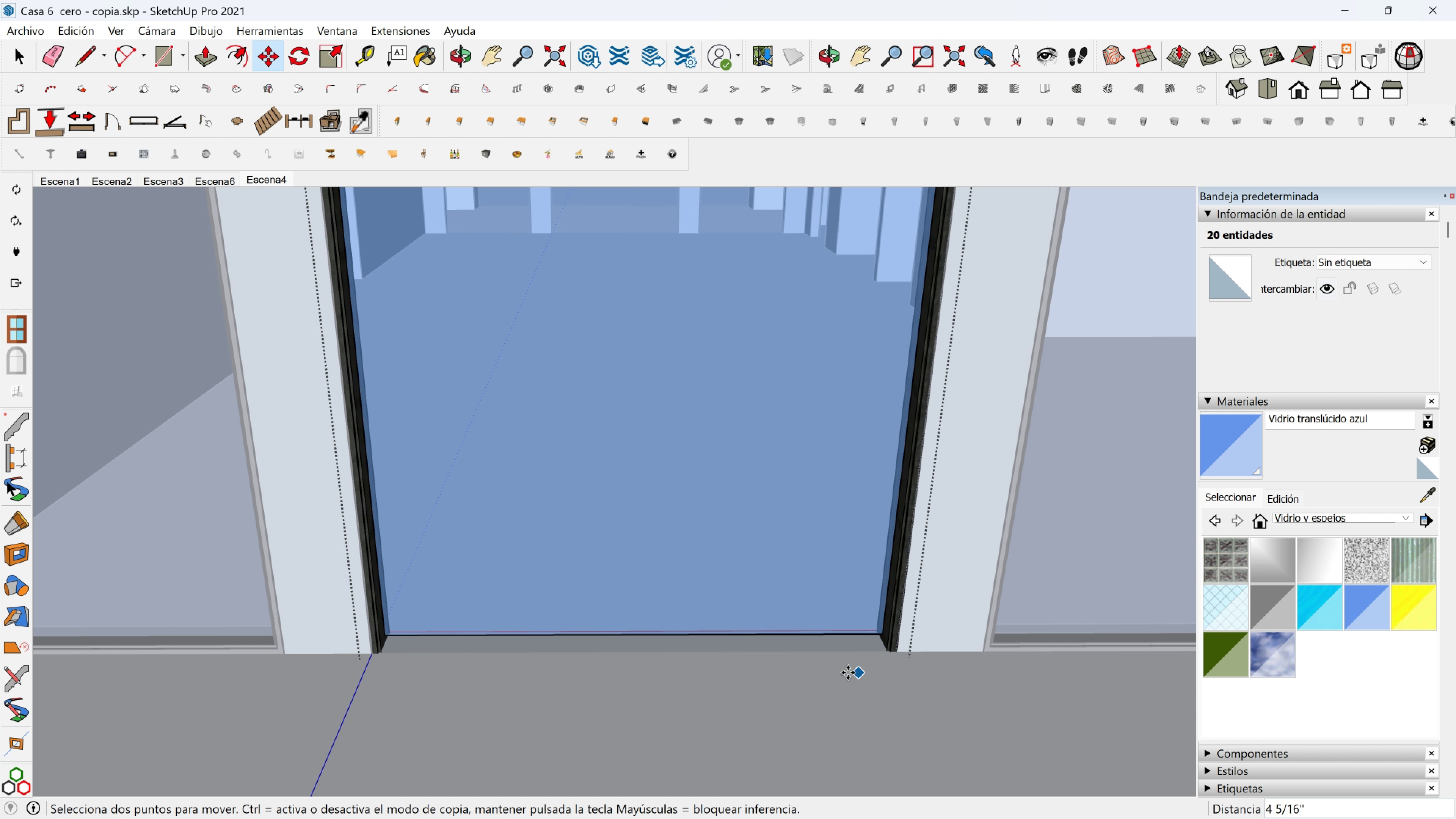 
scroll: coordinate [835, 673], scroll_direction: down, amount: 1.0
 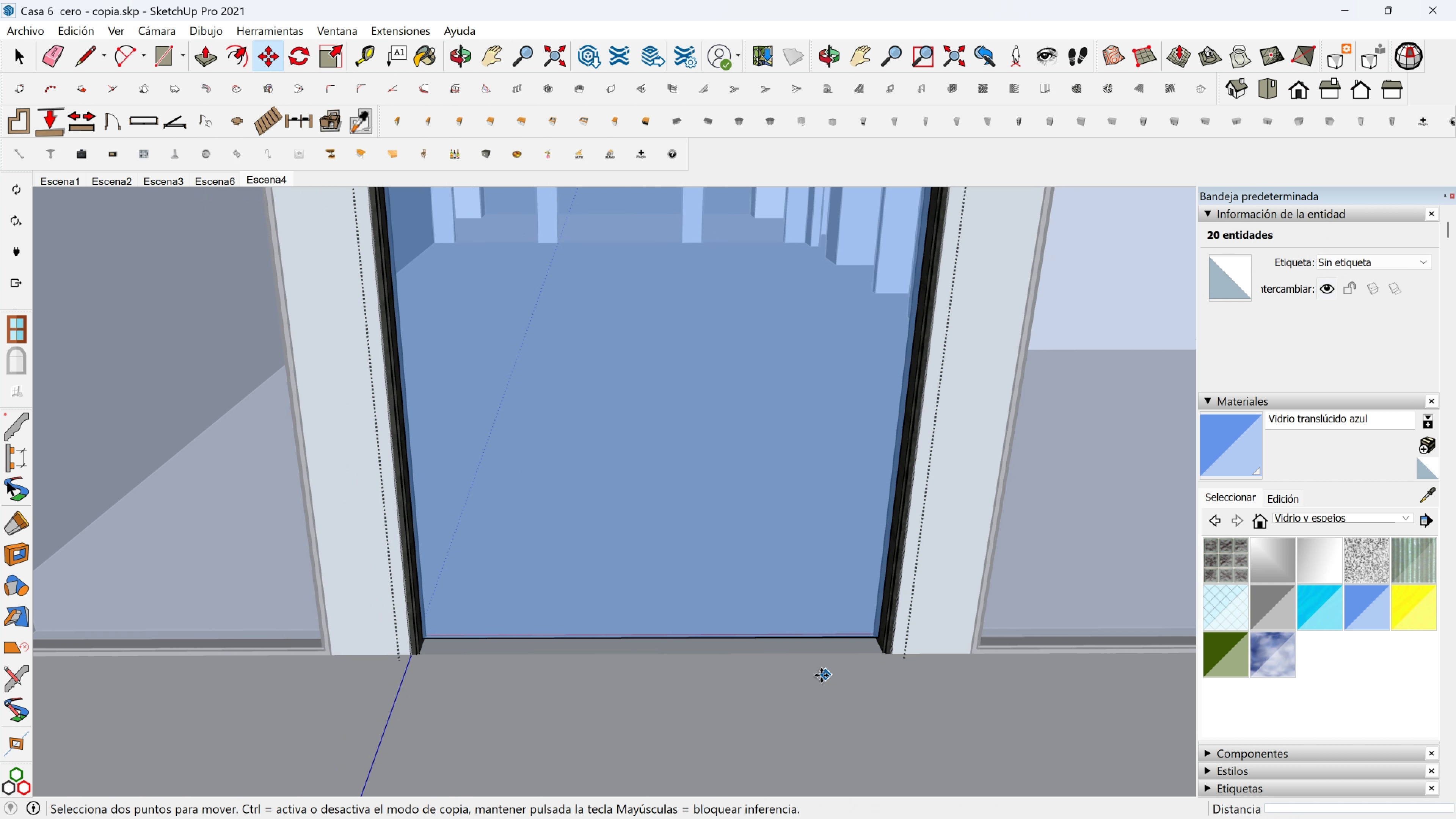 
hold_key(key=ShiftLeft, duration=0.47)
 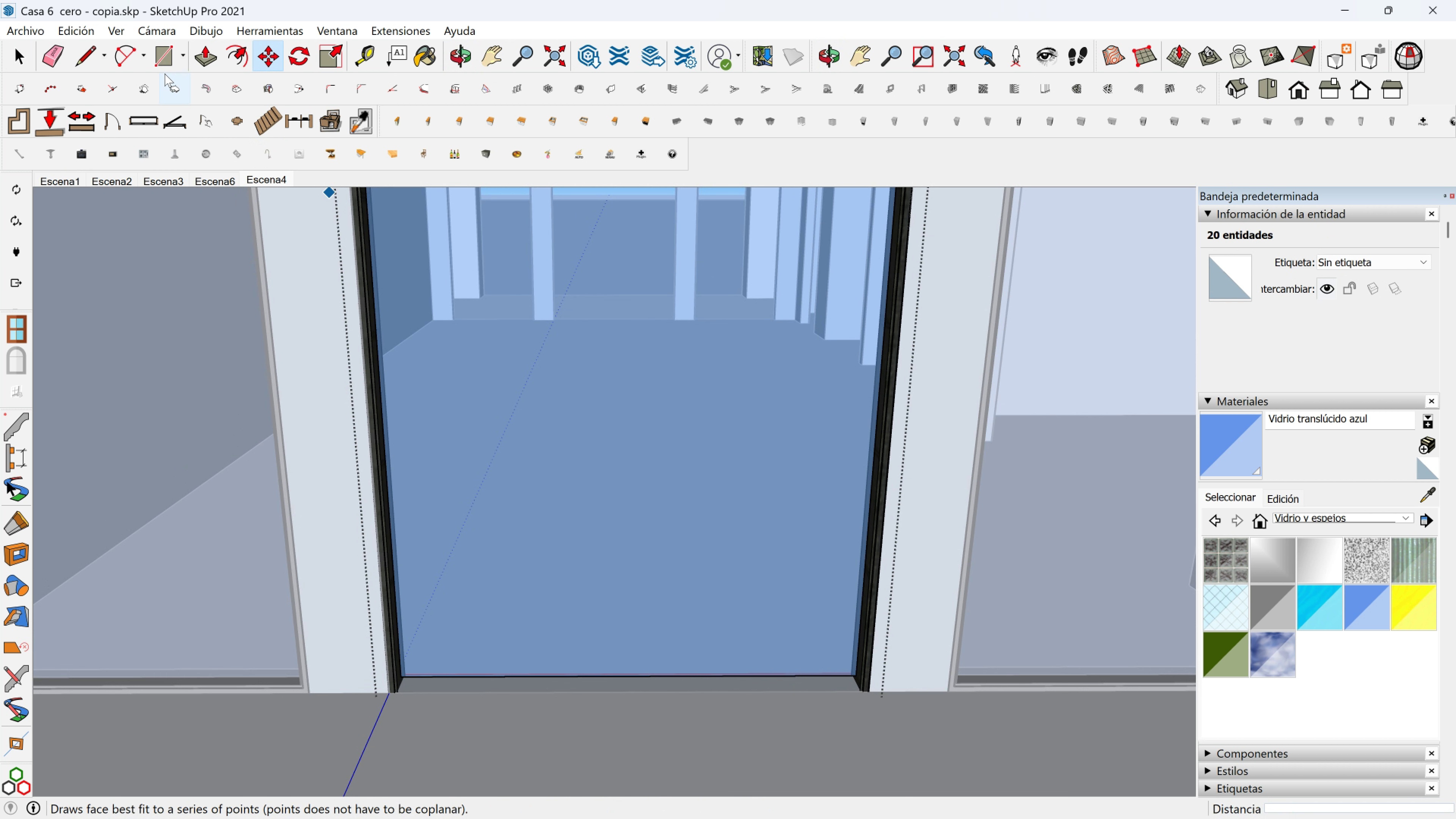 
left_click([162, 57])
 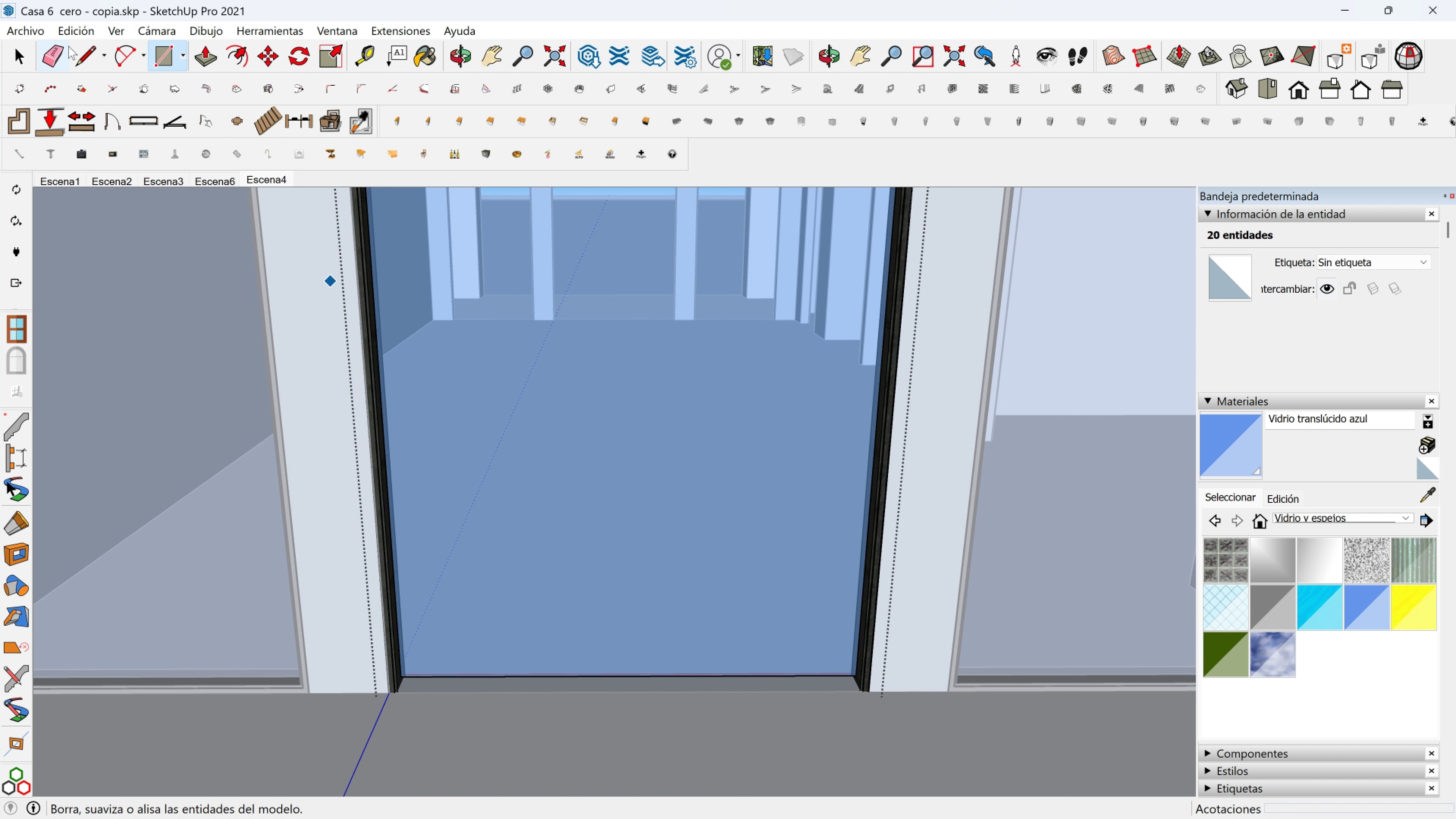 
left_click([83, 48])
 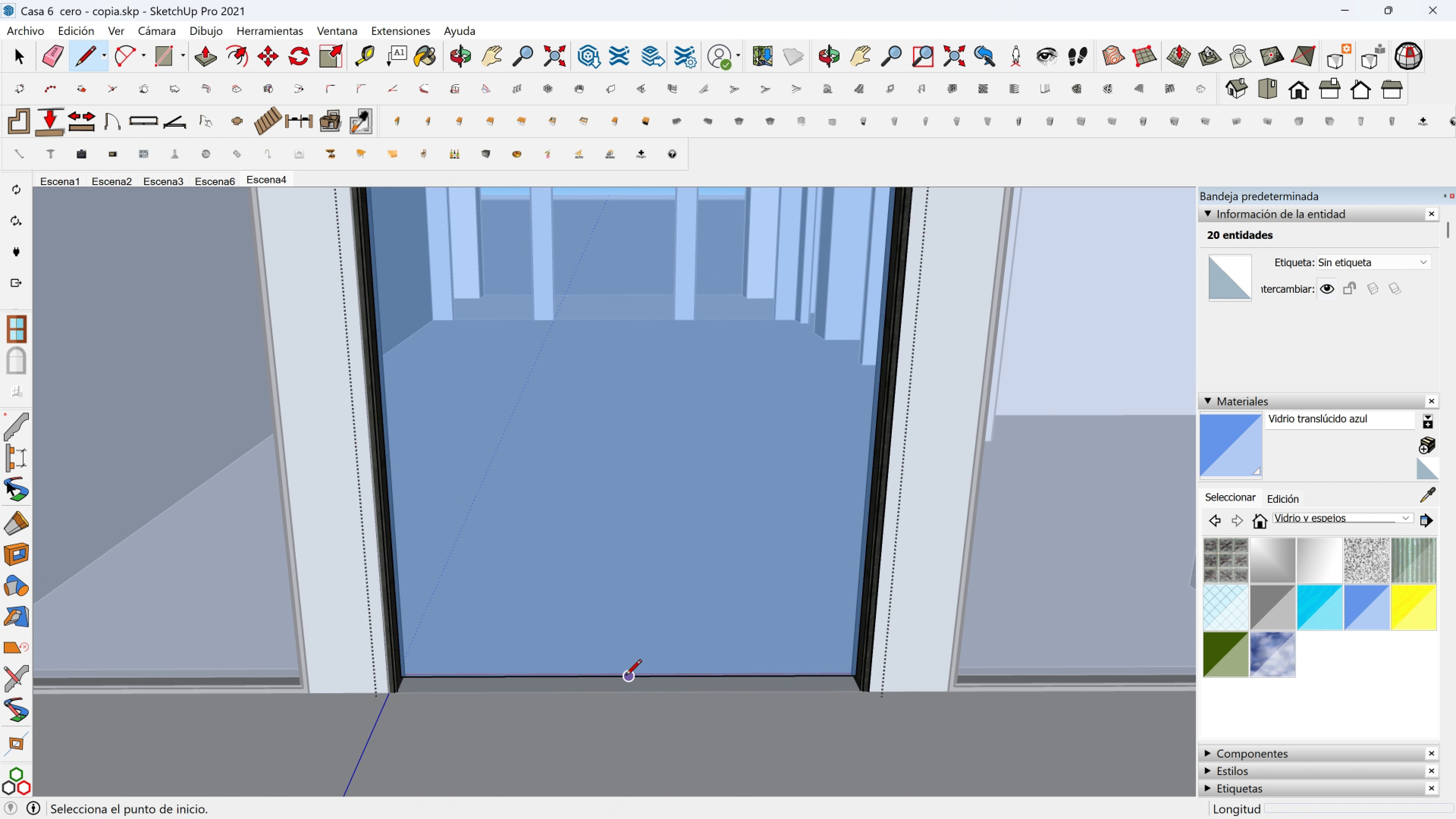 
left_click([626, 676])
 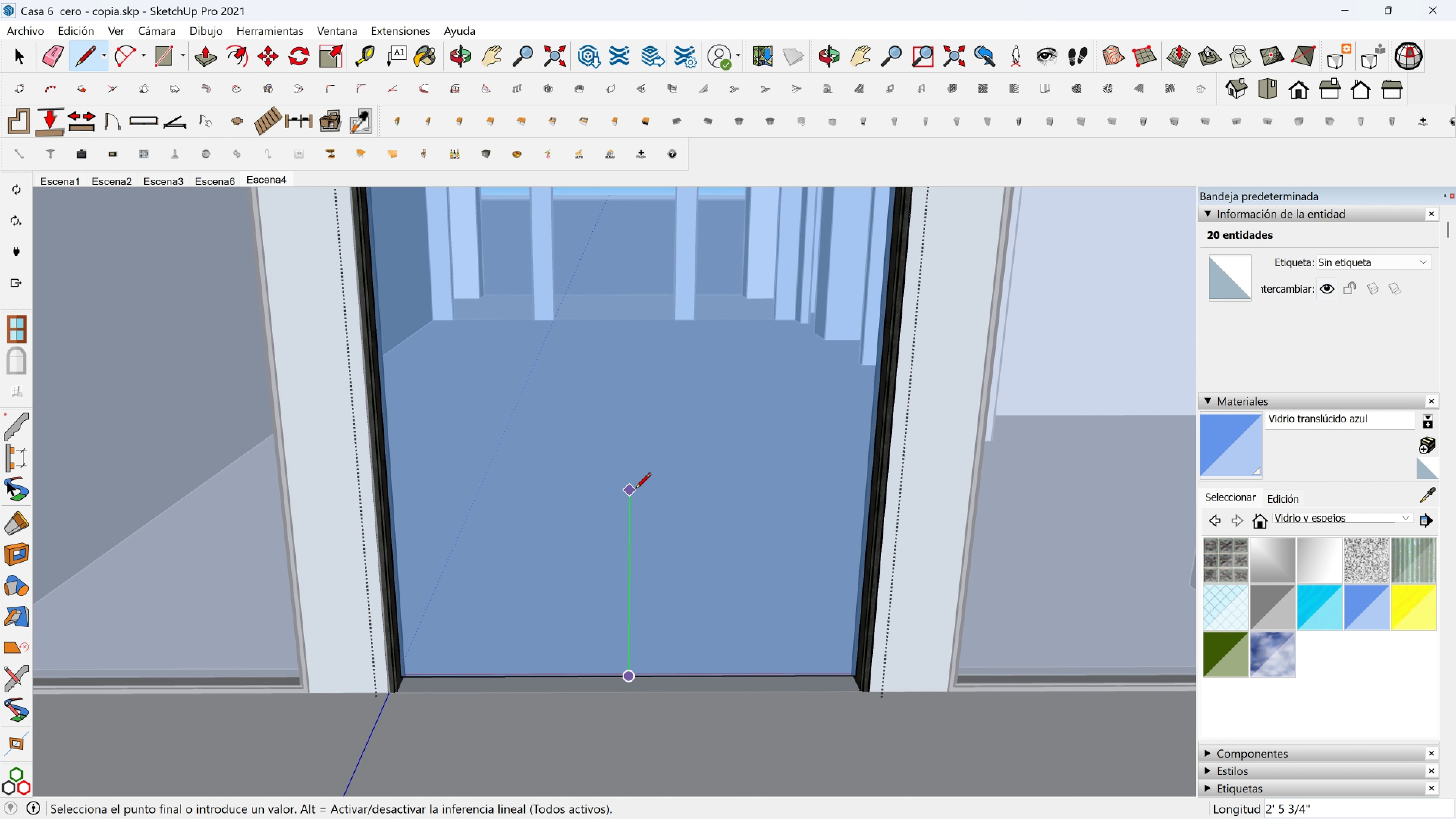 
hold_key(key=ShiftLeft, duration=0.31)
 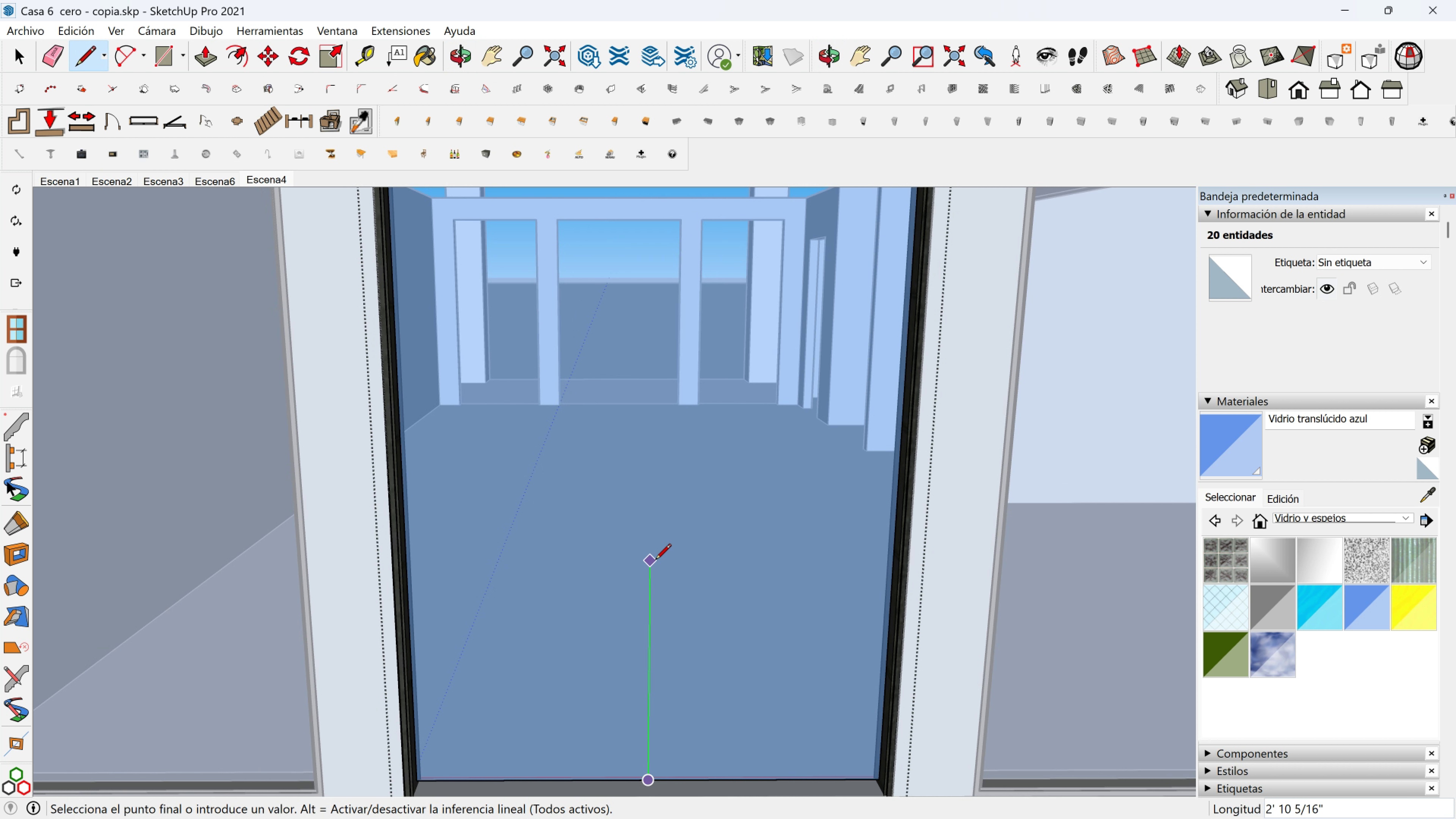 
scroll: coordinate [655, 561], scroll_direction: down, amount: 1.0
 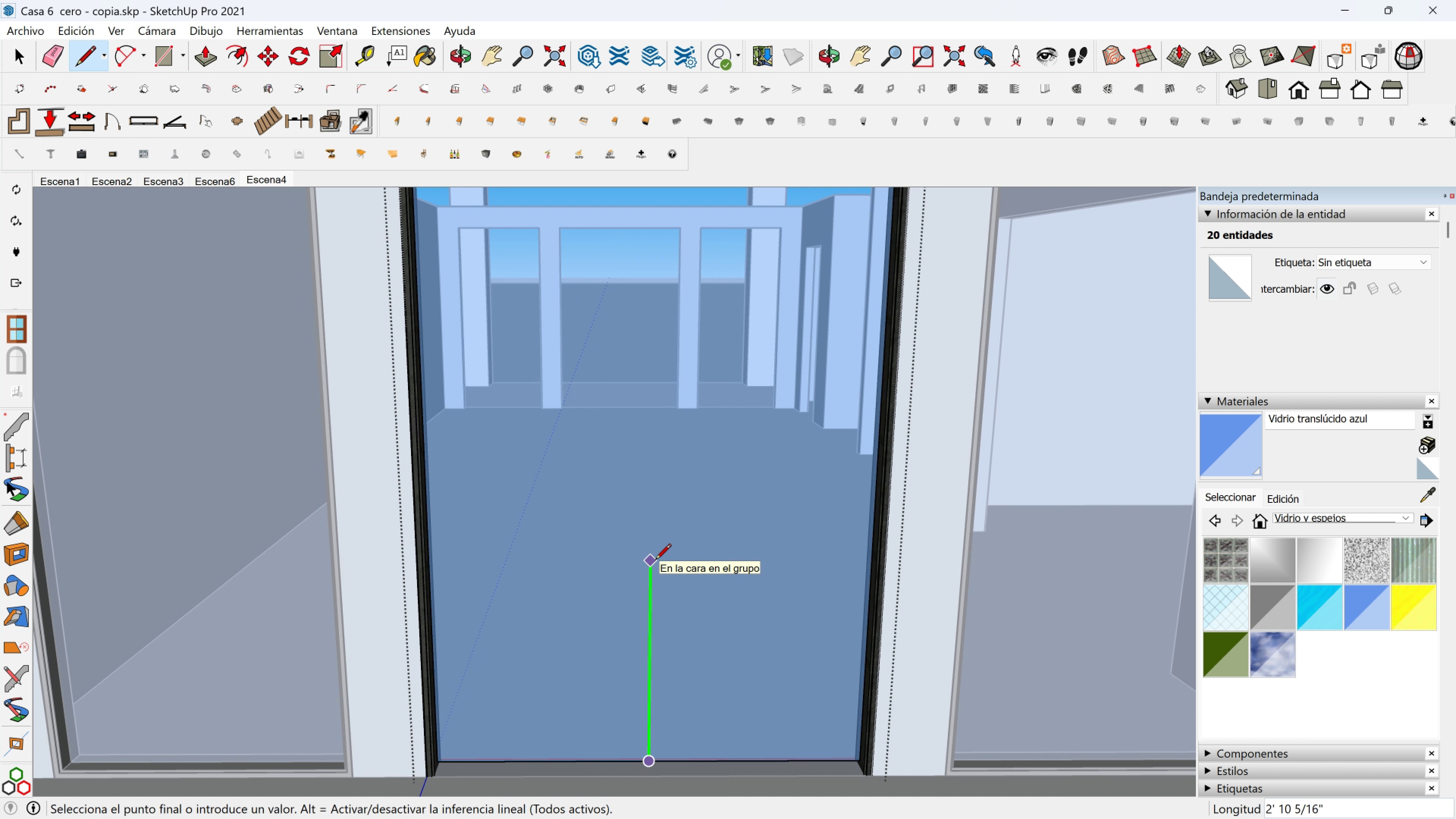 
key(Shift+ShiftLeft)
 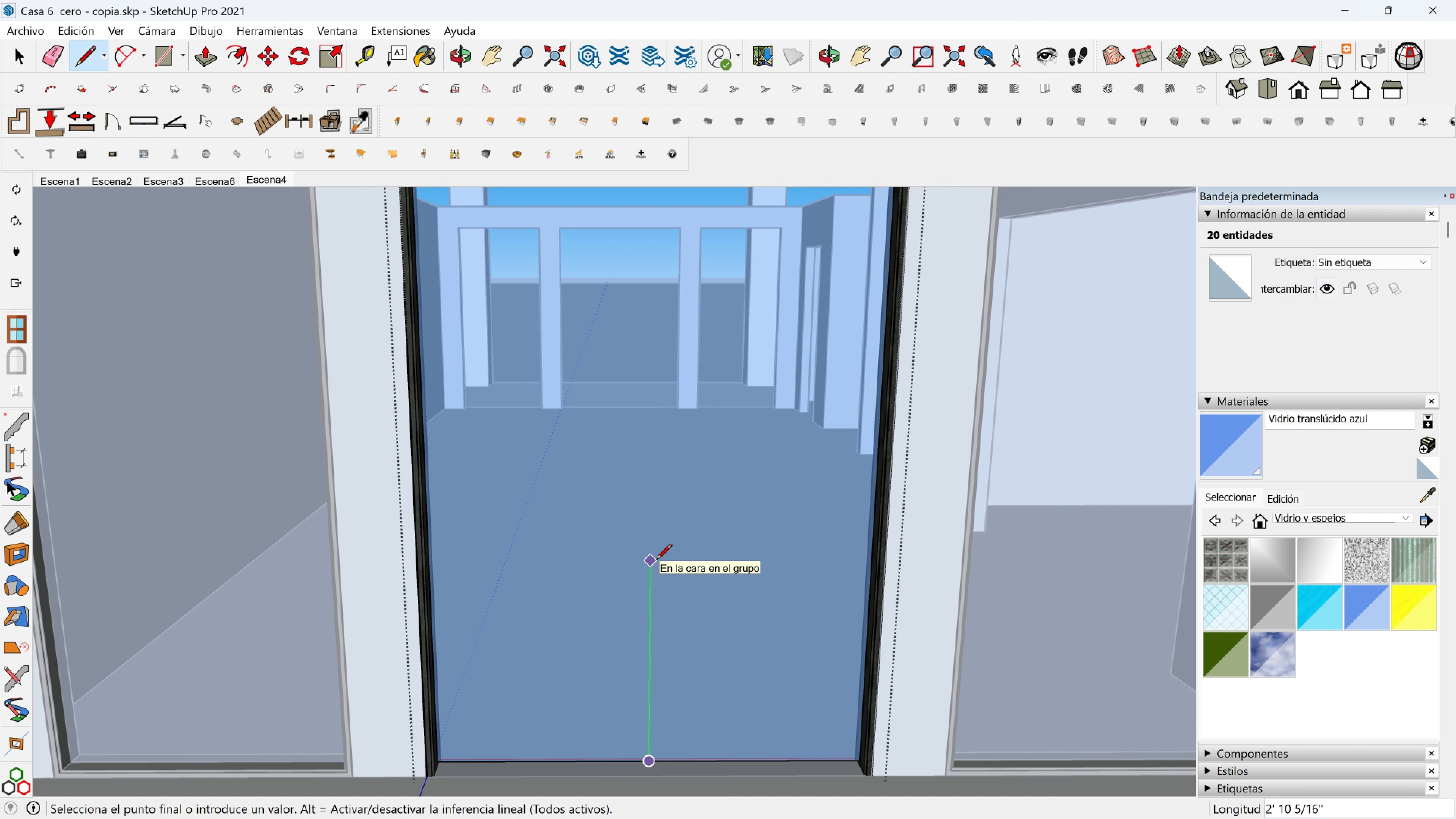 
key(Control+Z)
 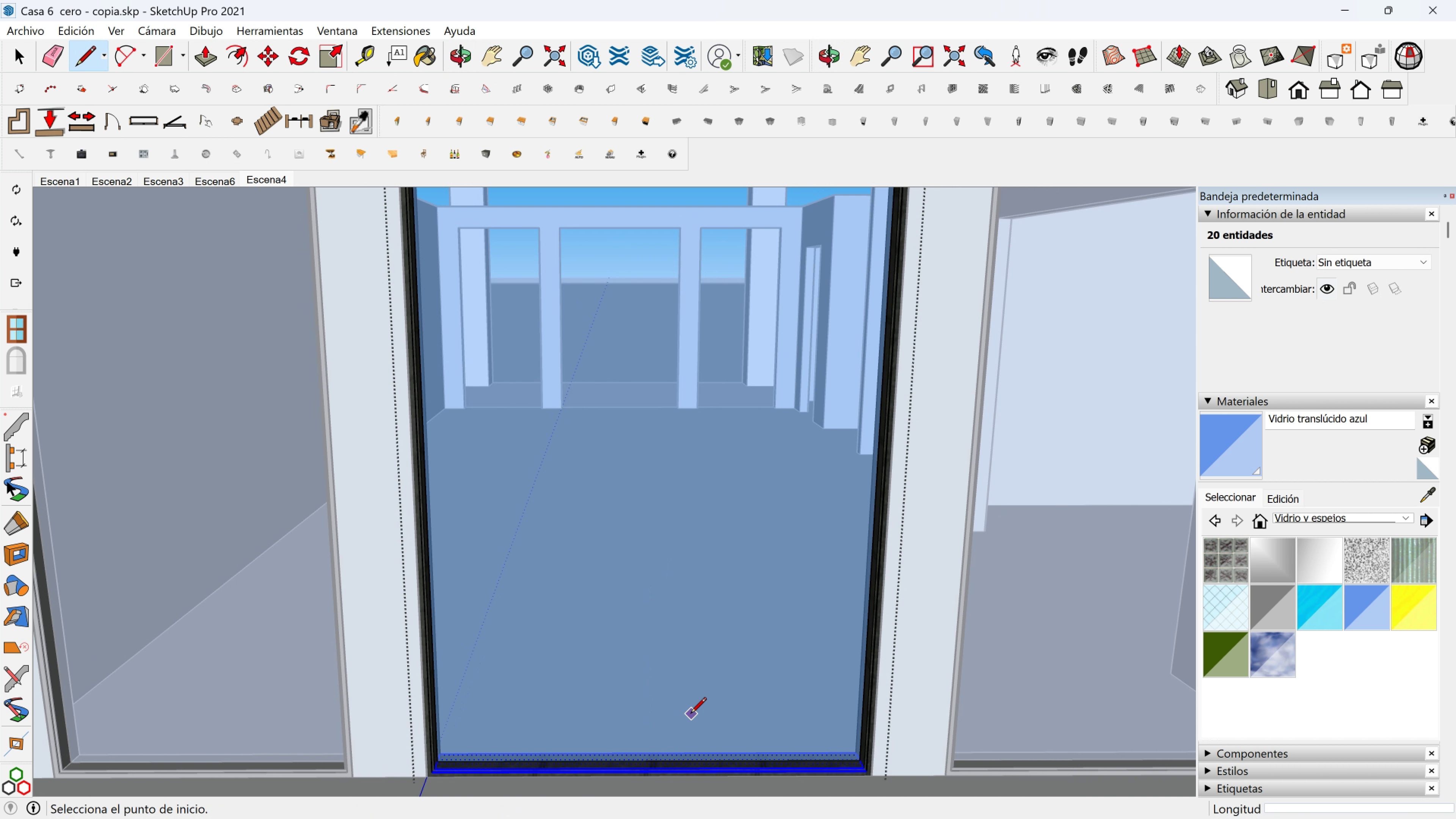 
key(Space)
 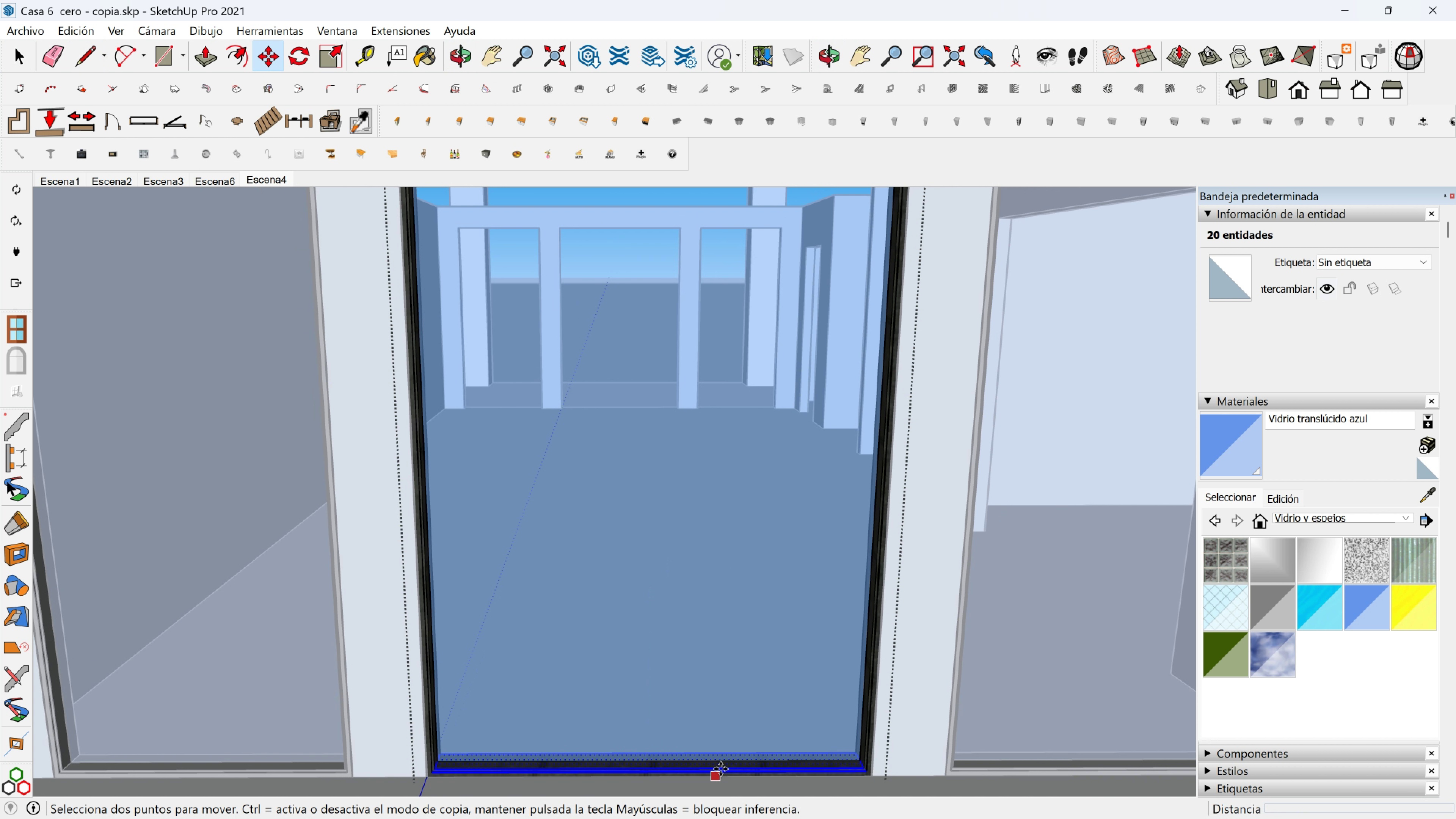 
left_click([720, 765])
 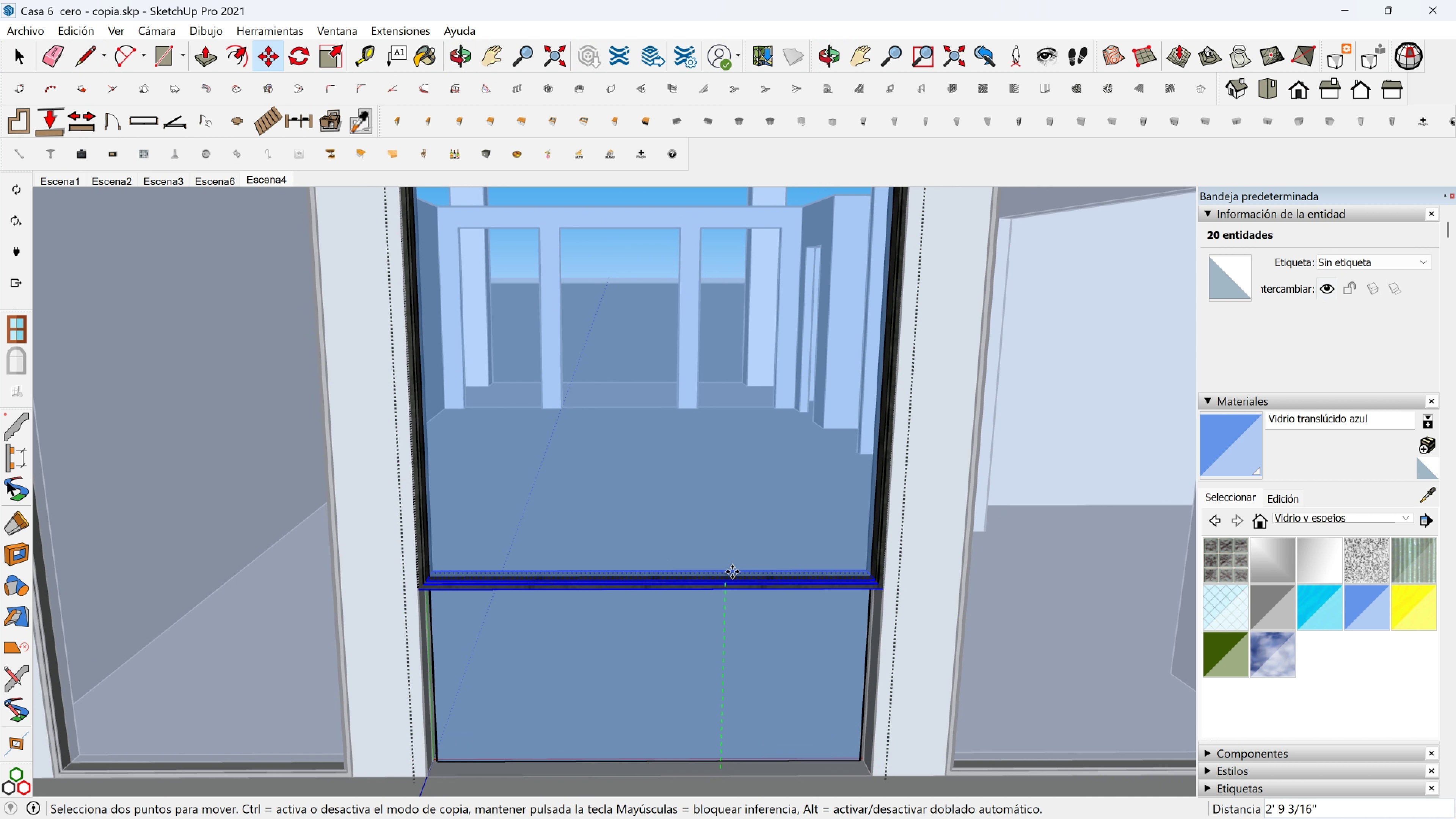 
scroll: coordinate [733, 478], scroll_direction: down, amount: 6.0
 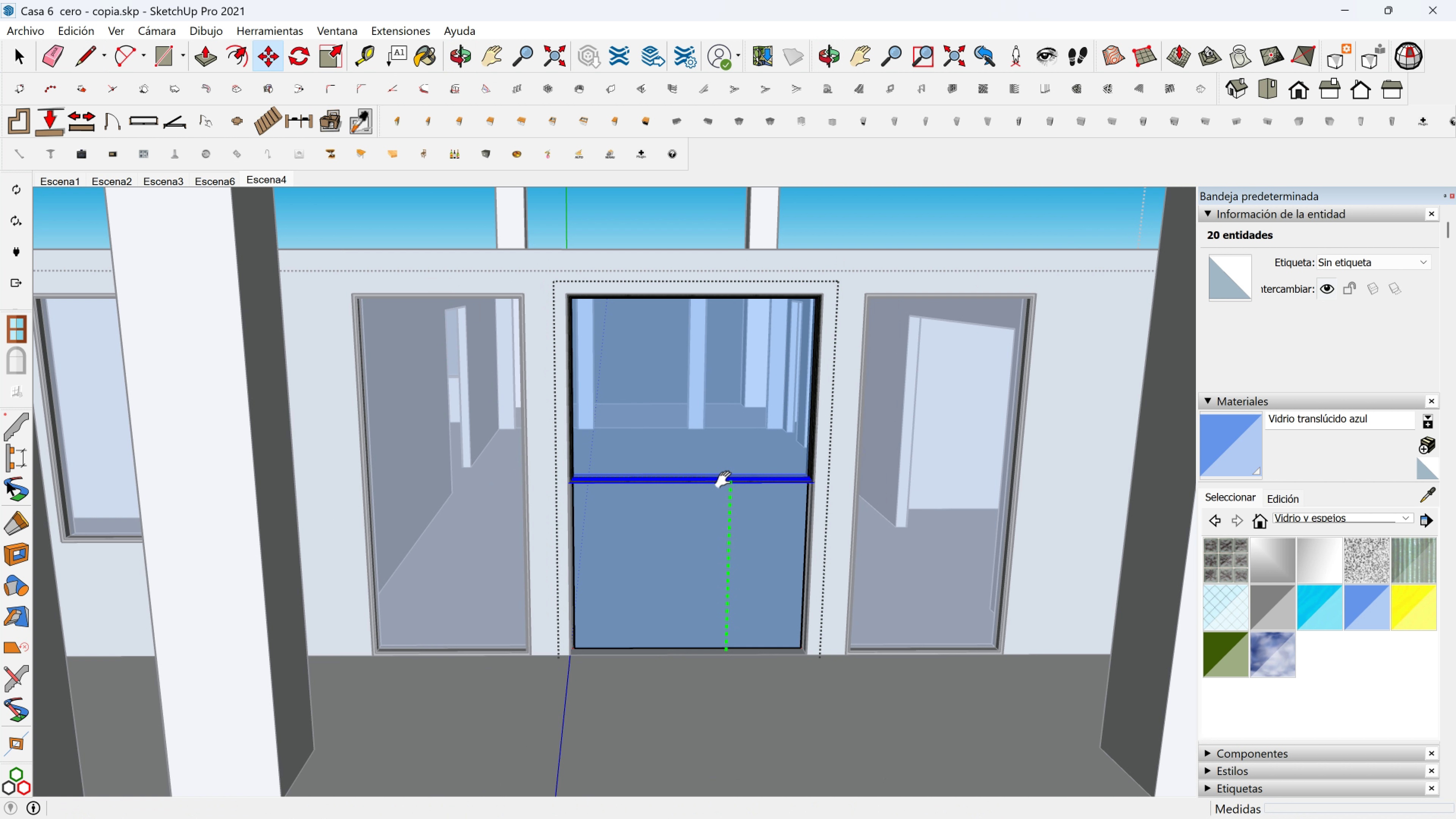 
hold_key(key=ShiftLeft, duration=0.5)
 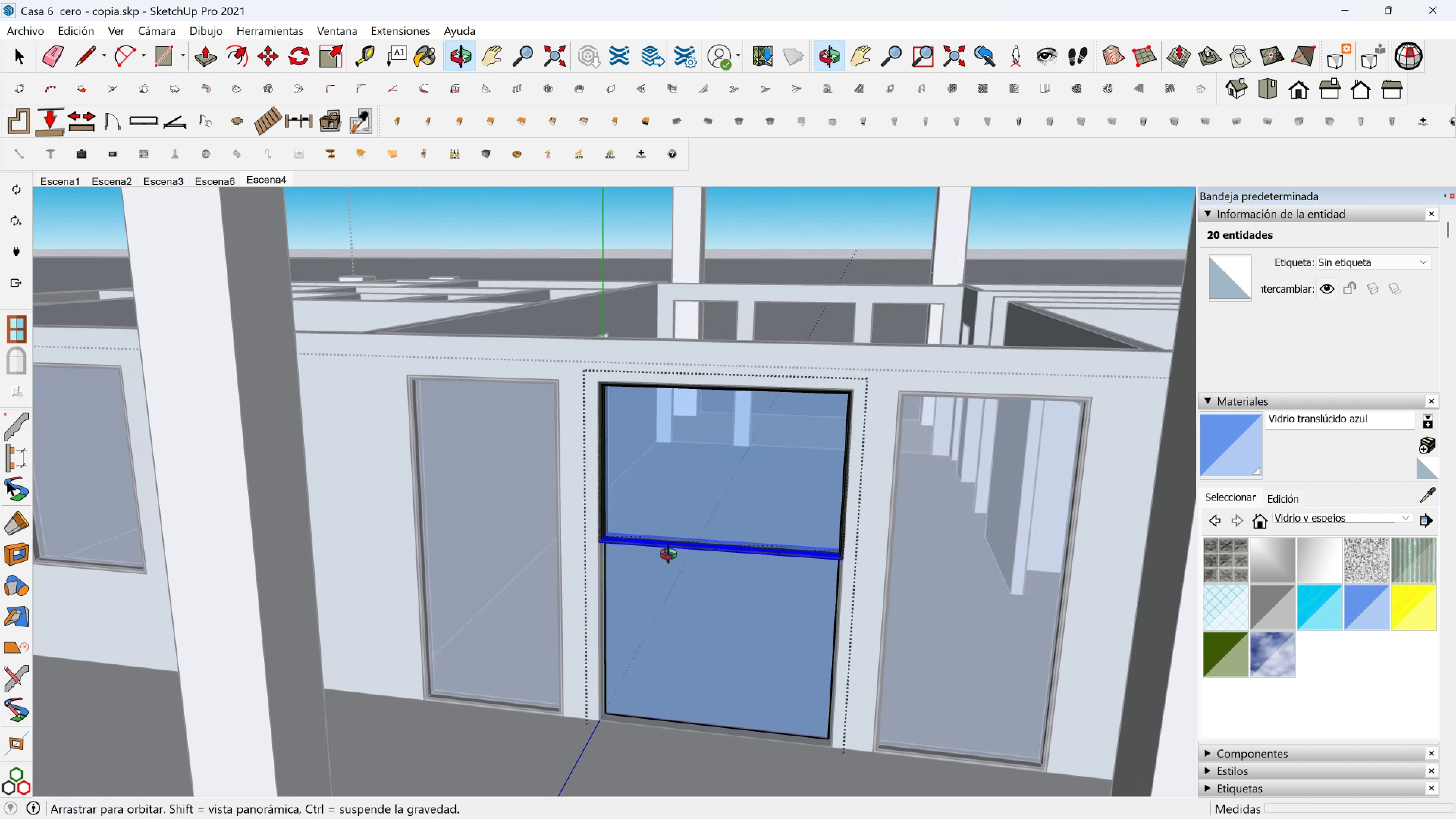 
scroll: coordinate [747, 554], scroll_direction: down, amount: 1.0
 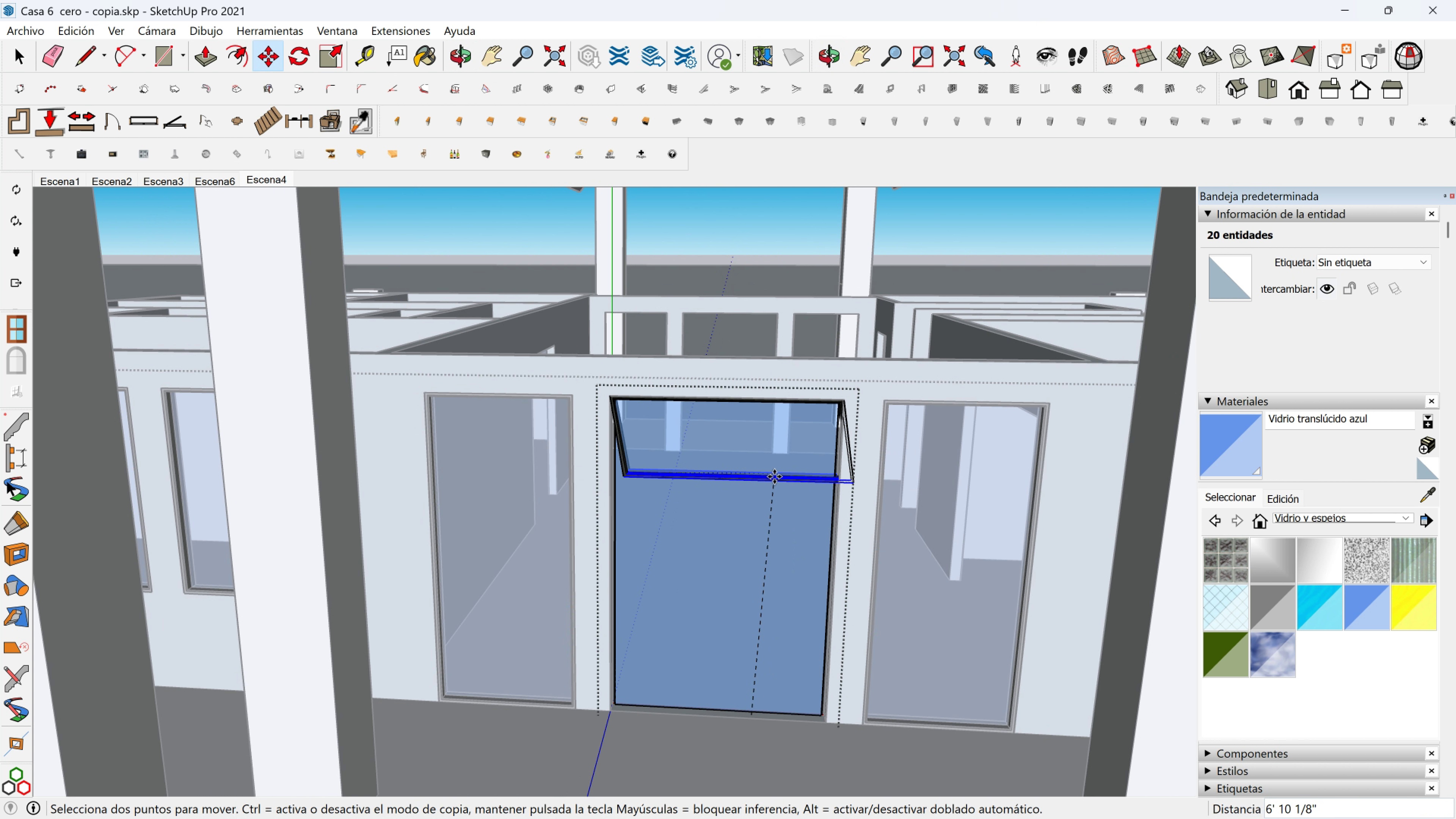 
key(Escape)
 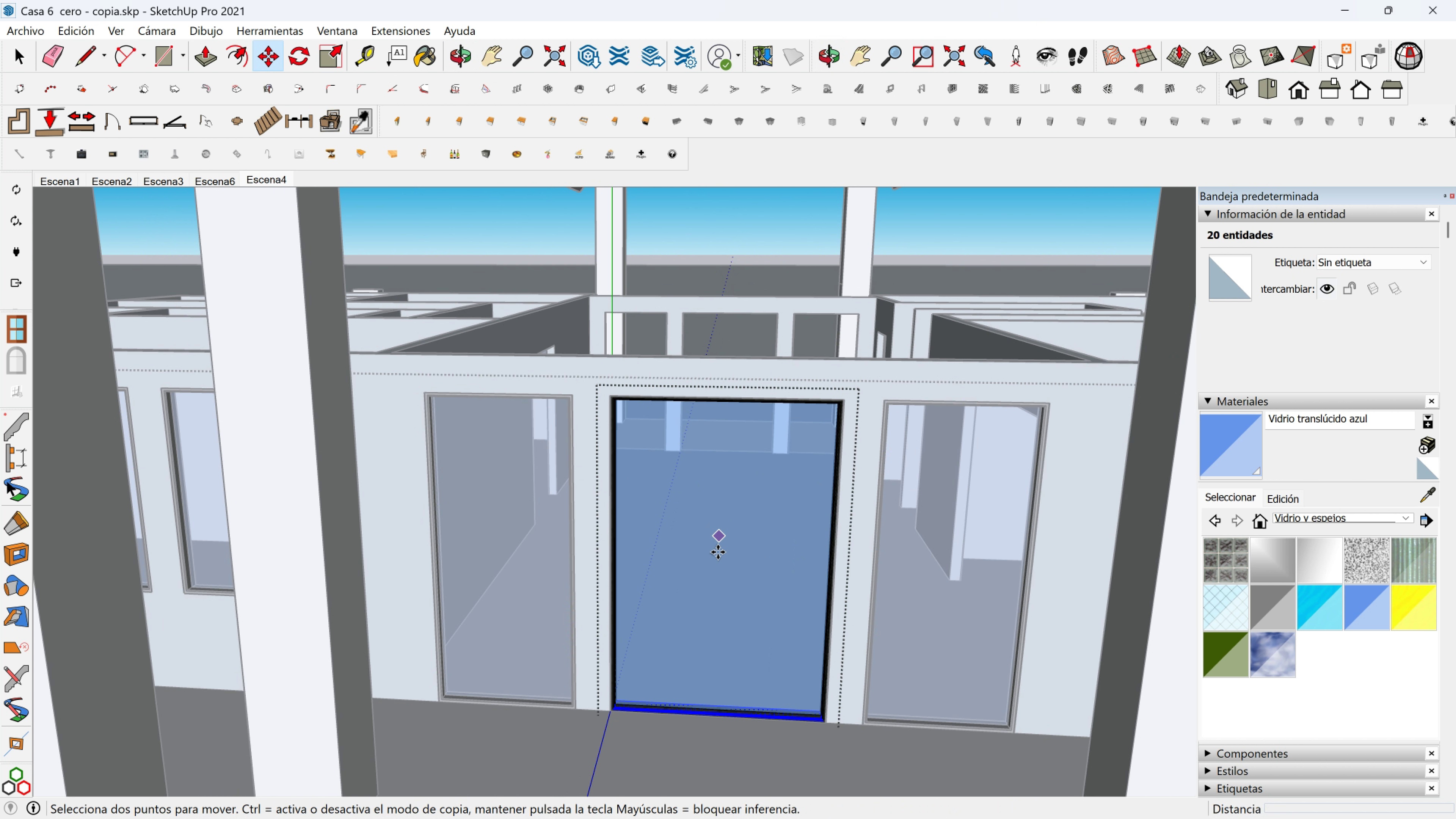 
key(Space)
 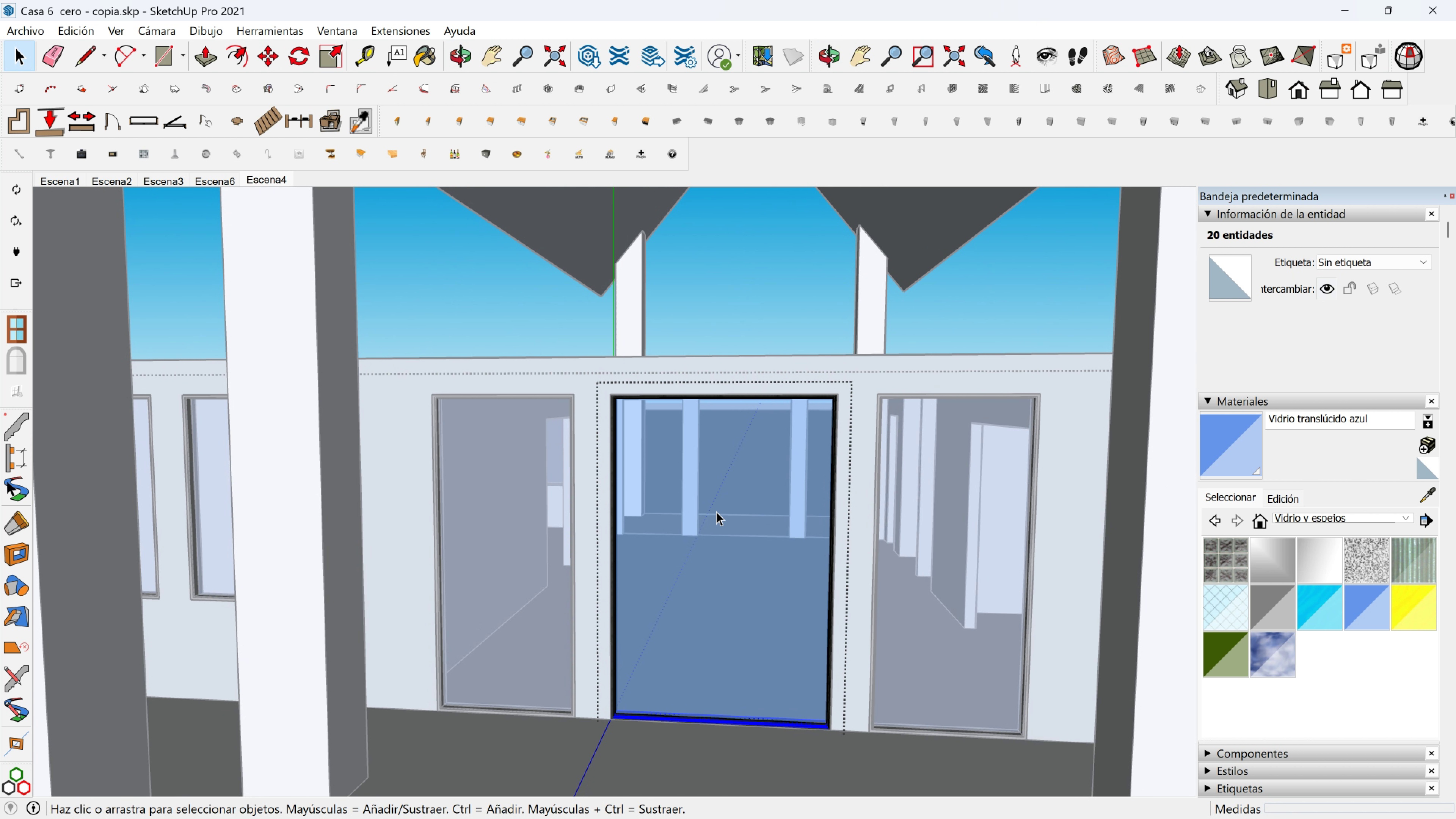 
key(Escape)
 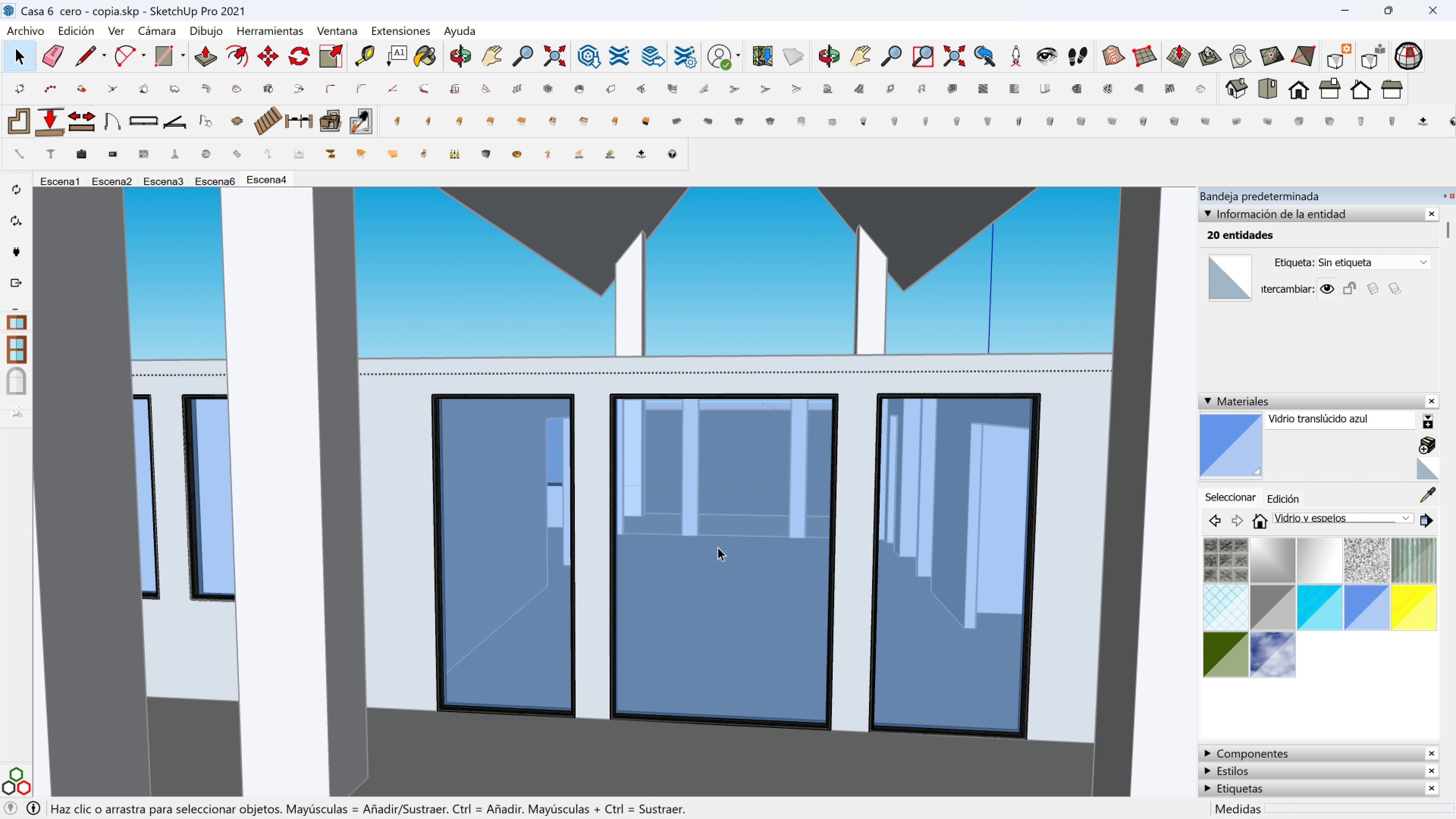 
key(Escape)
 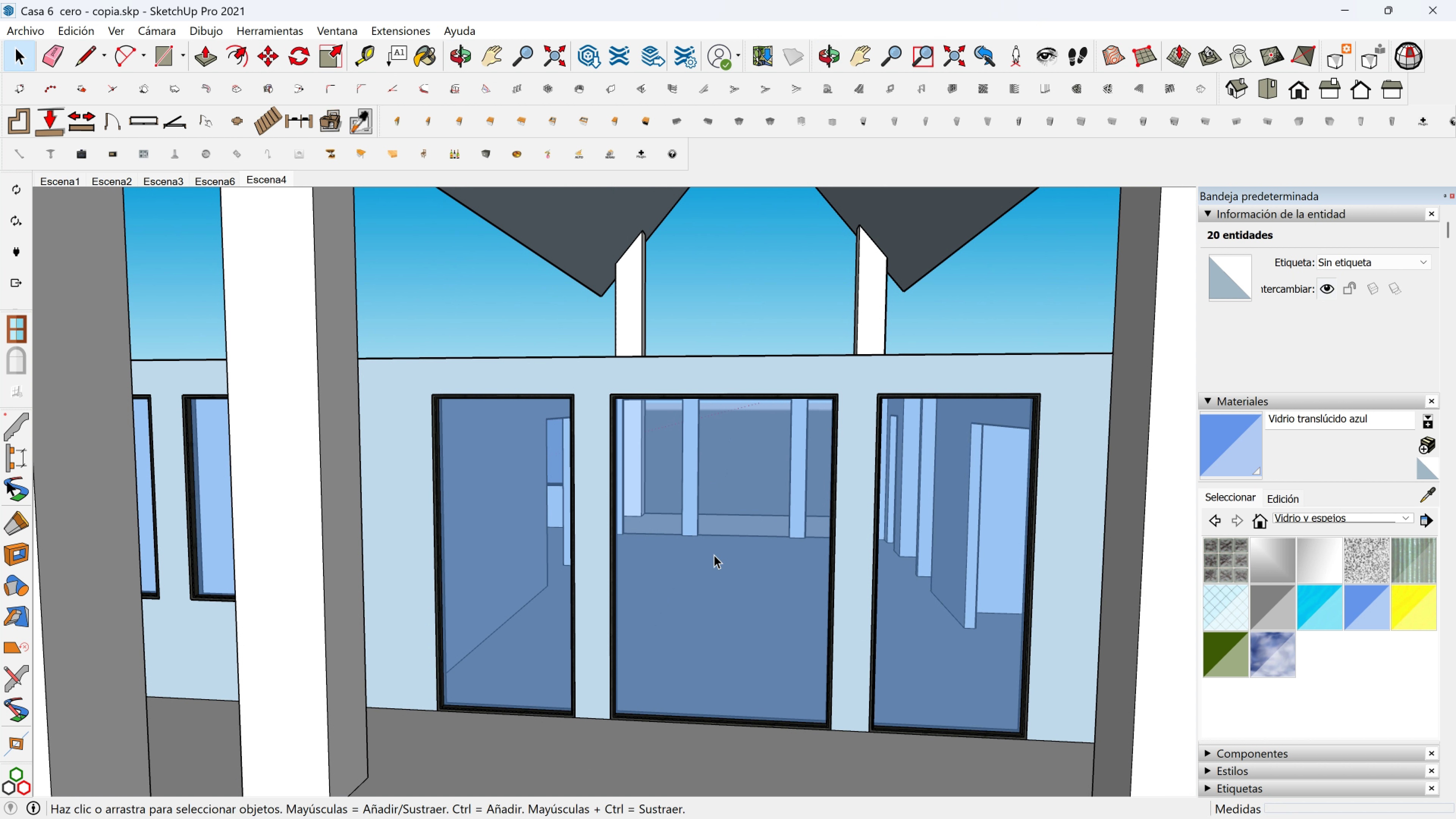 
left_click([714, 555])
 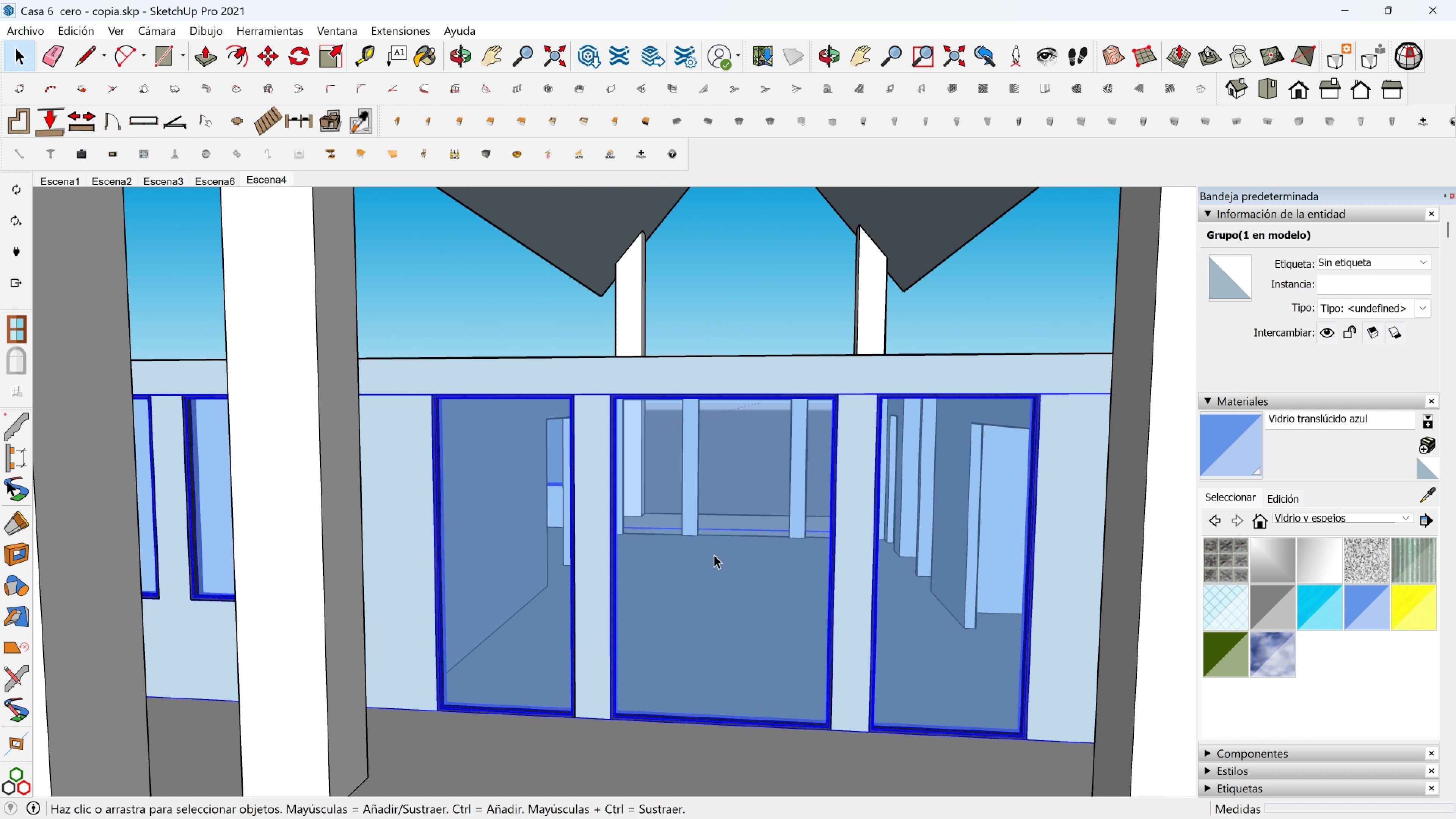 
double_click([714, 555])
 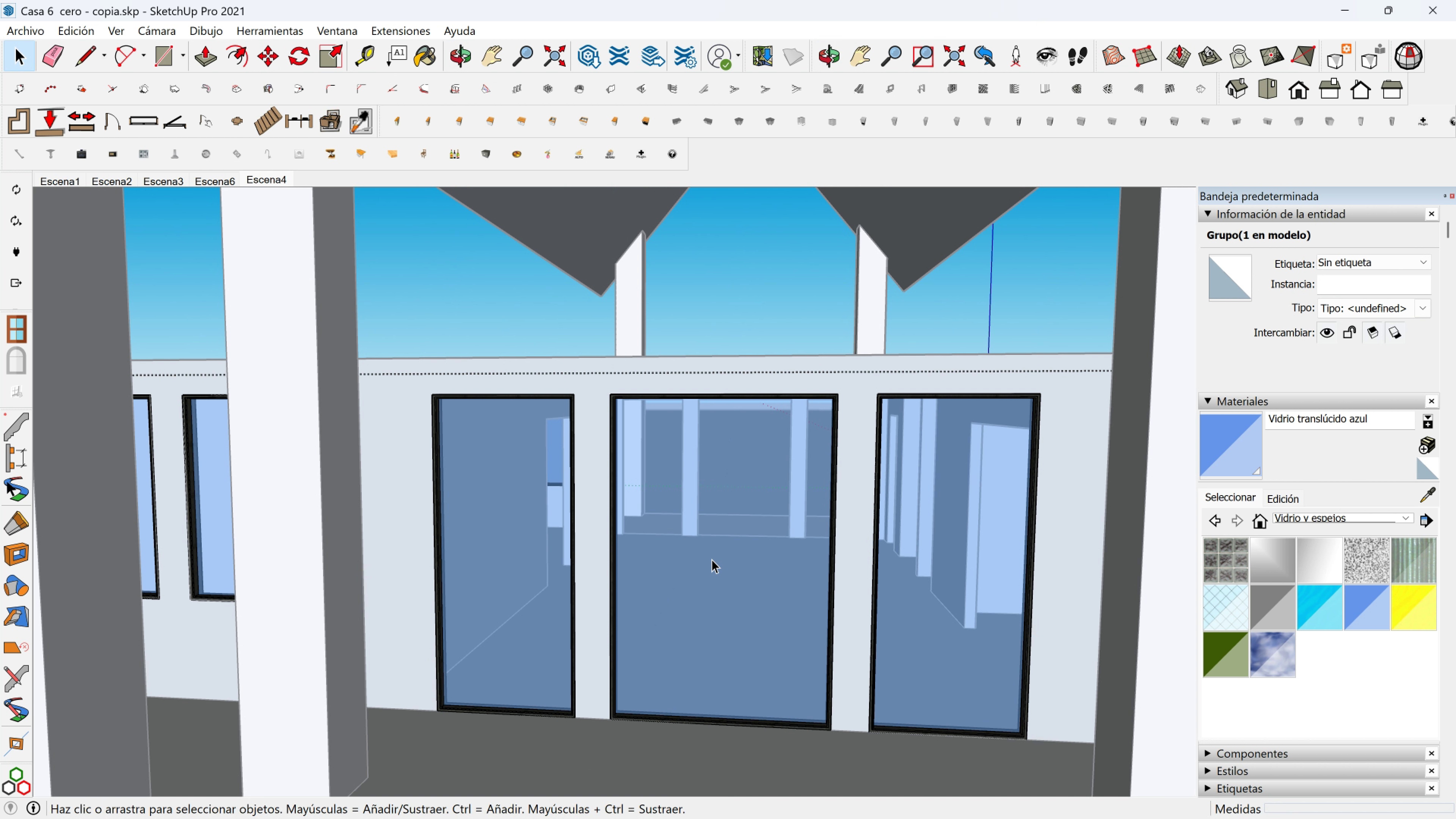 
triple_click([712, 559])
 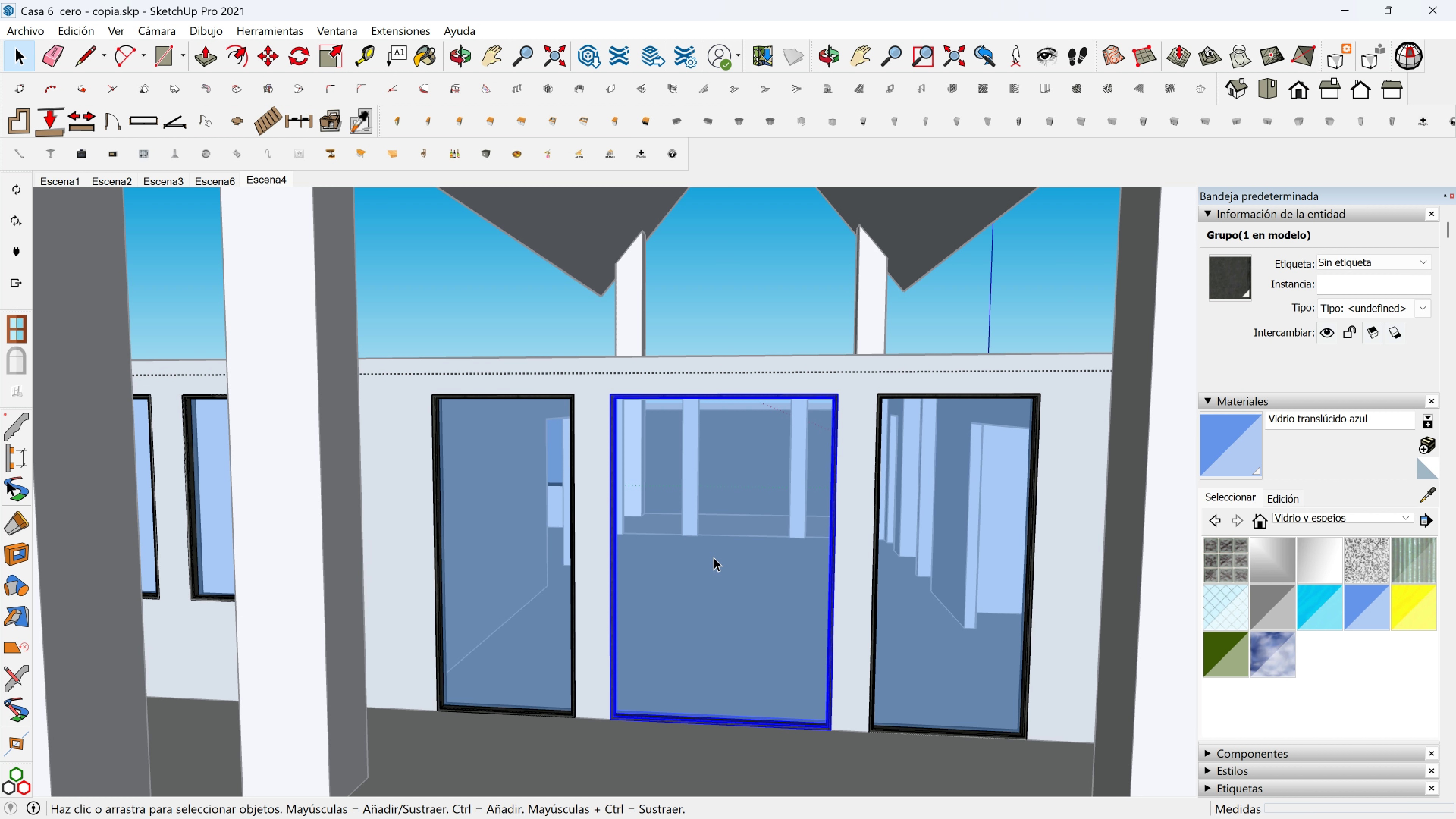 
key(Delete)
 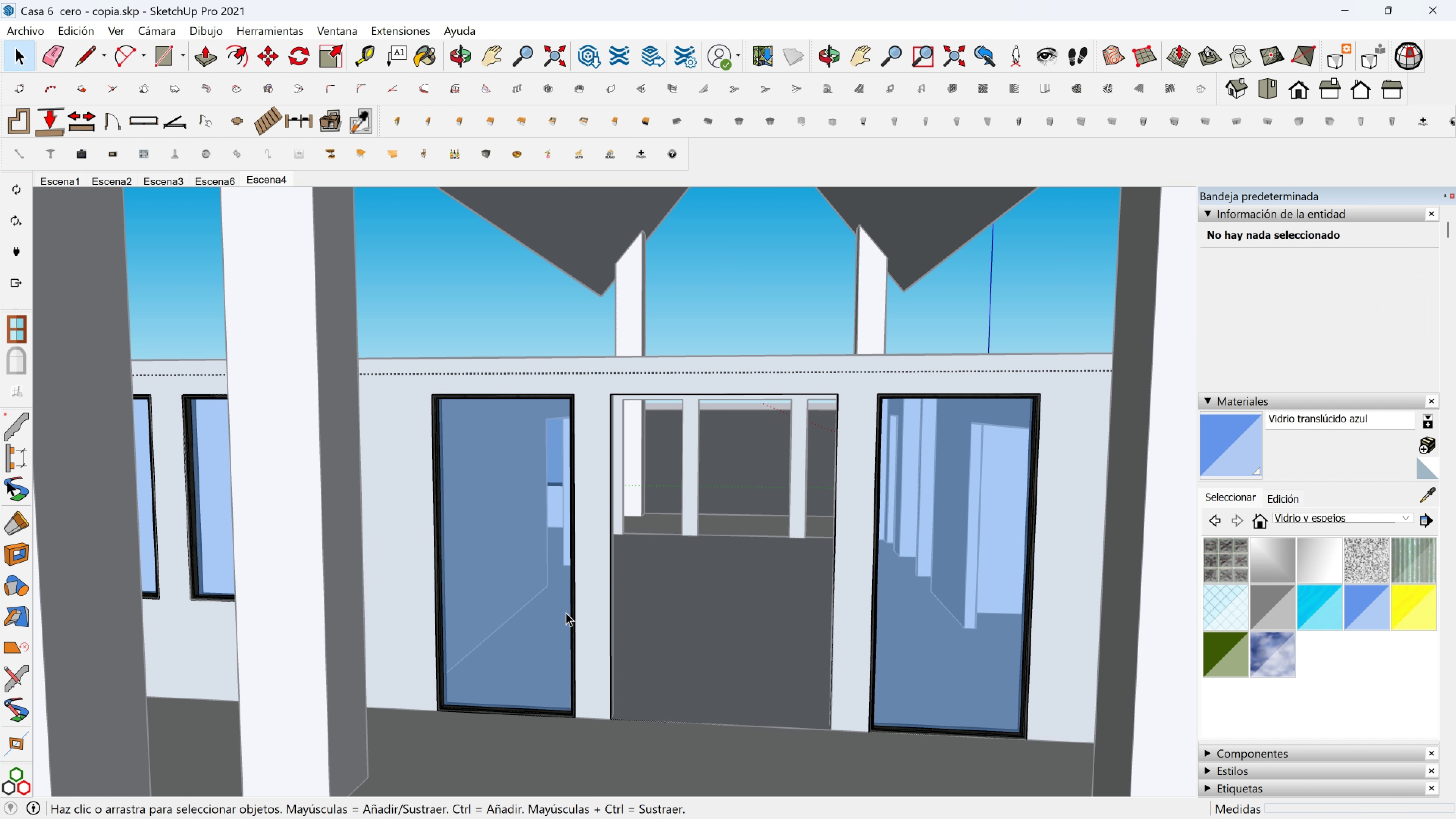 
left_click([565, 611])
 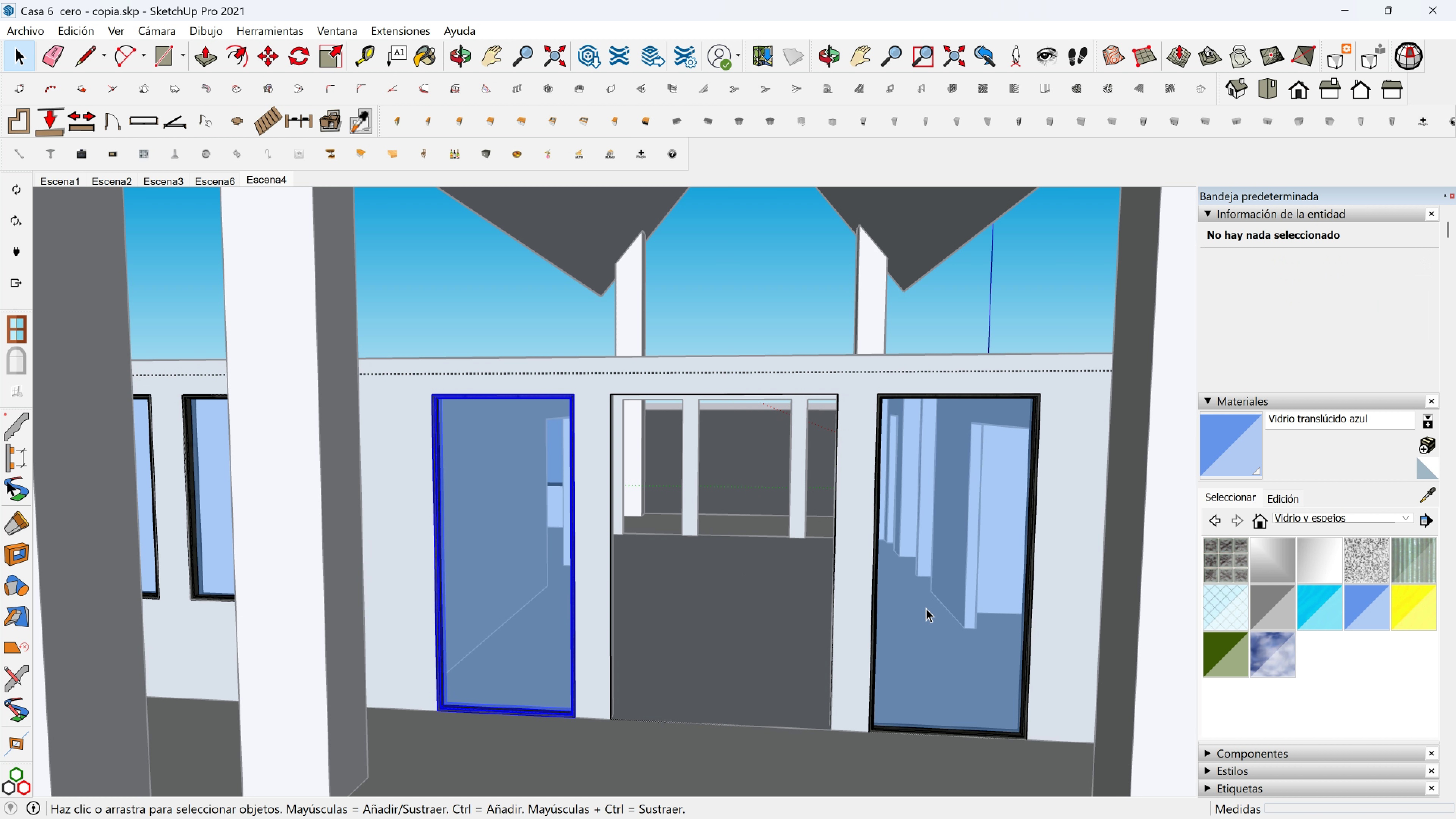 
hold_key(key=ControlLeft, duration=0.36)
left_click([936, 607])
 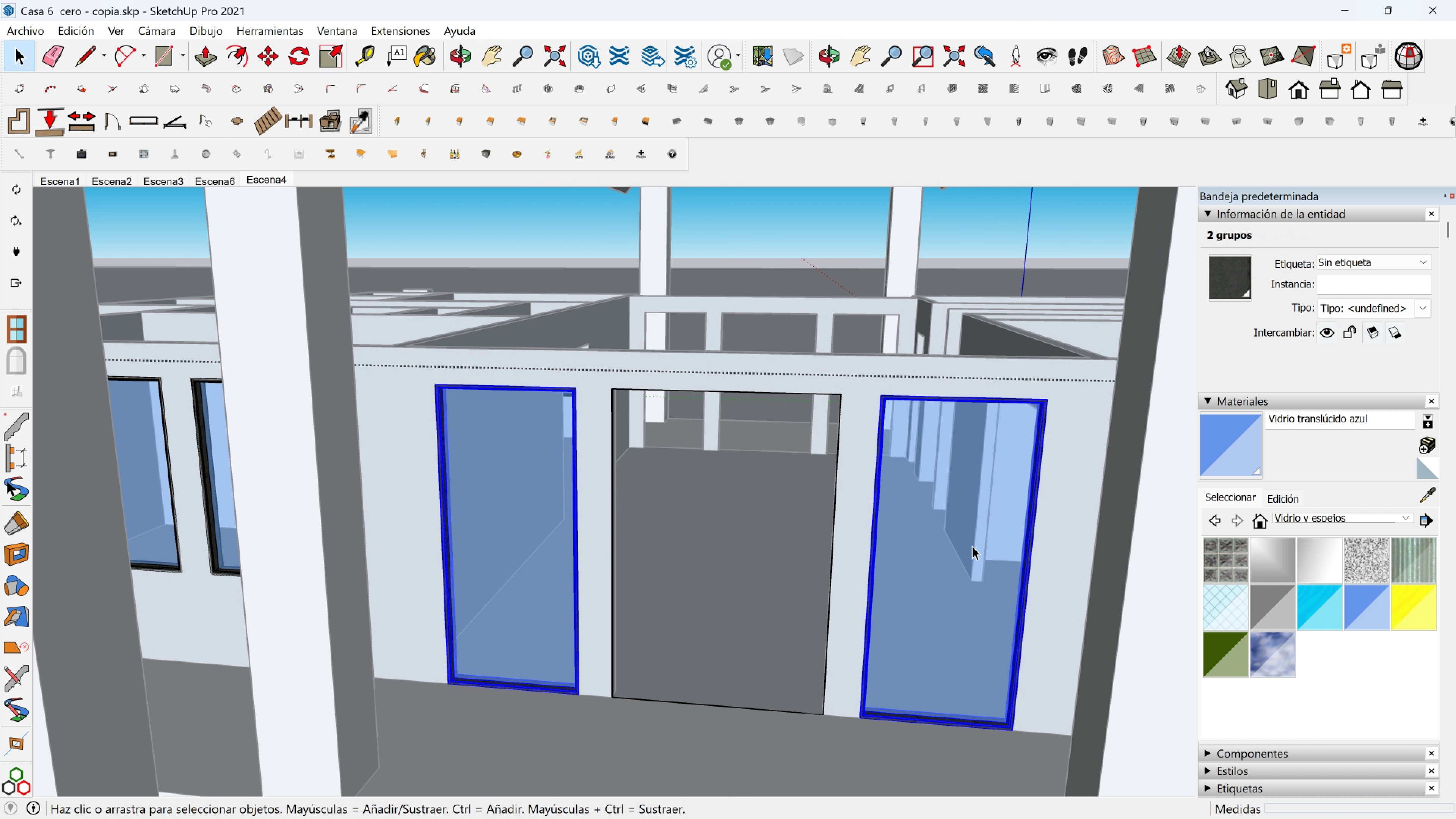 
key(M)
 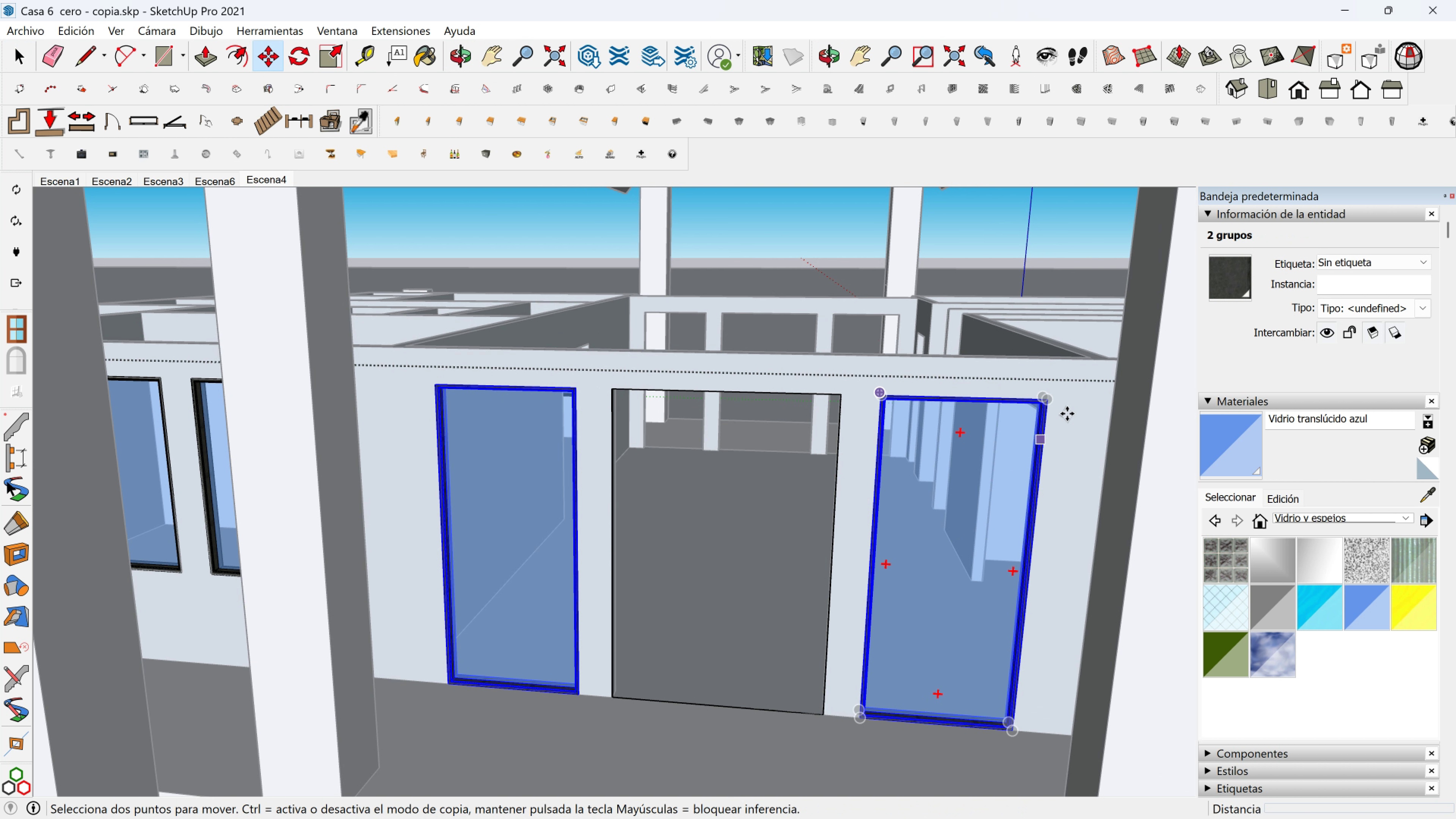 
scroll: coordinate [1068, 410], scroll_direction: up, amount: 1.0
 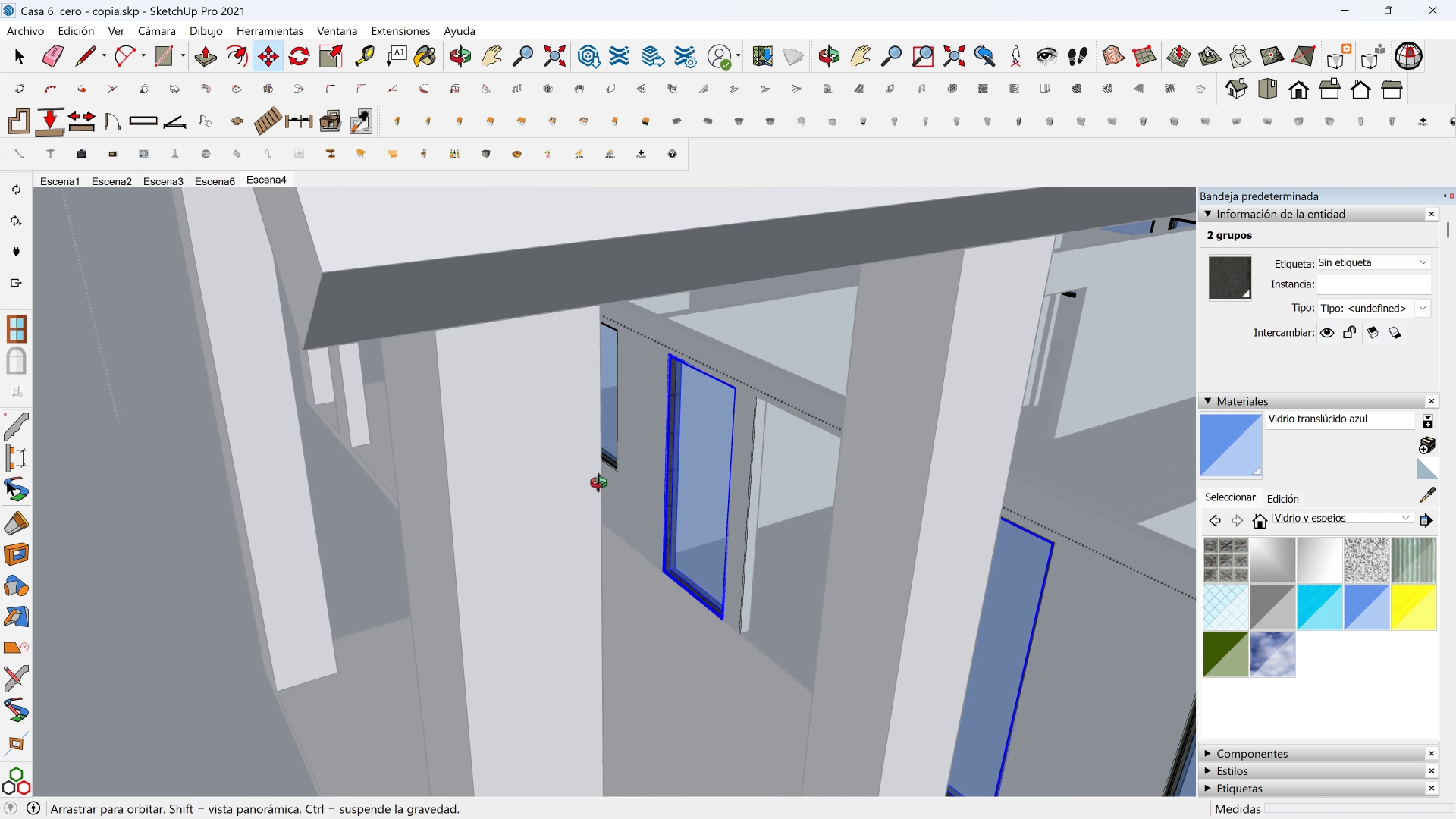 
key(Shift+ShiftLeft)
 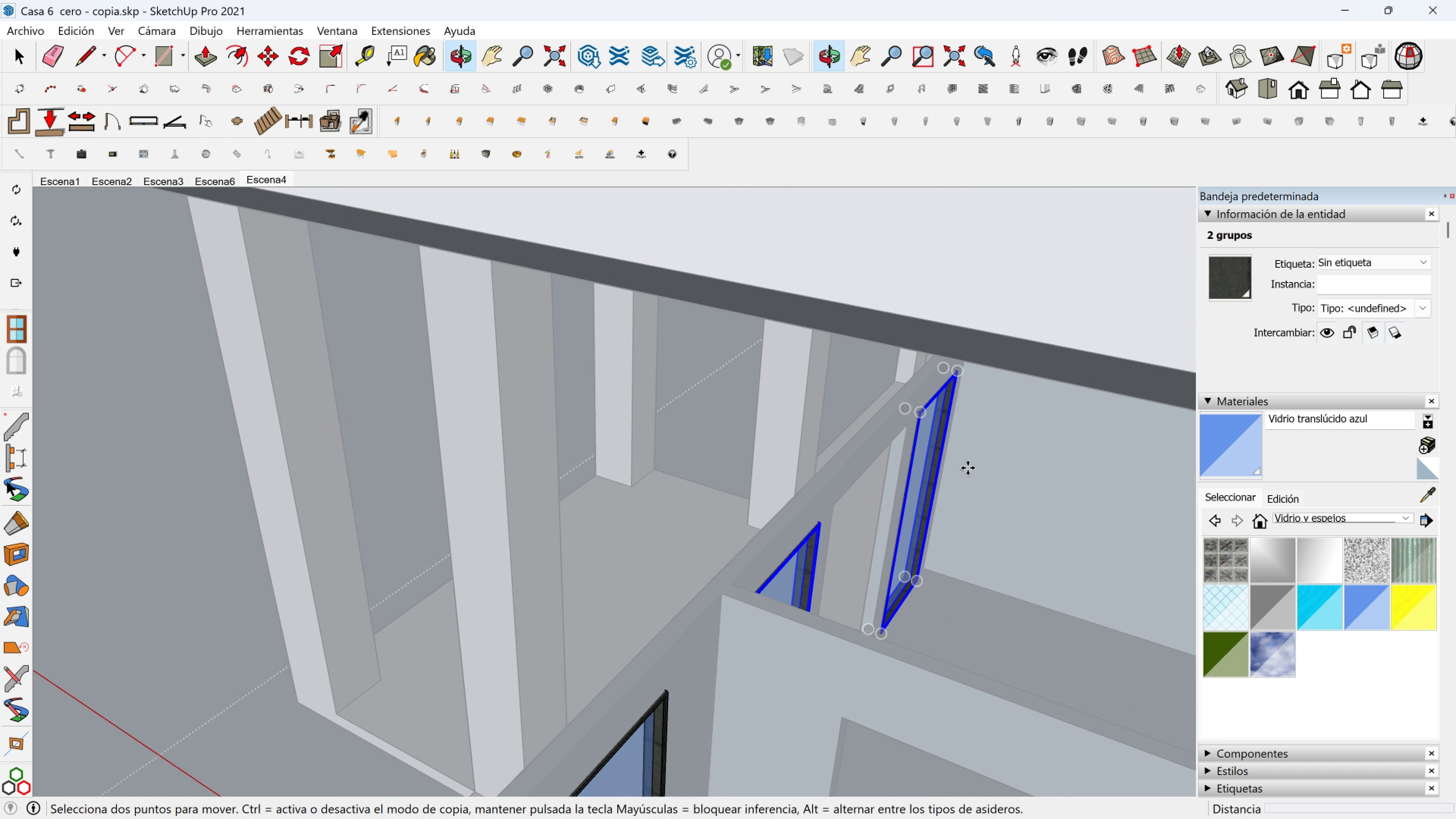 
scroll: coordinate [920, 421], scroll_direction: up, amount: 3.0
 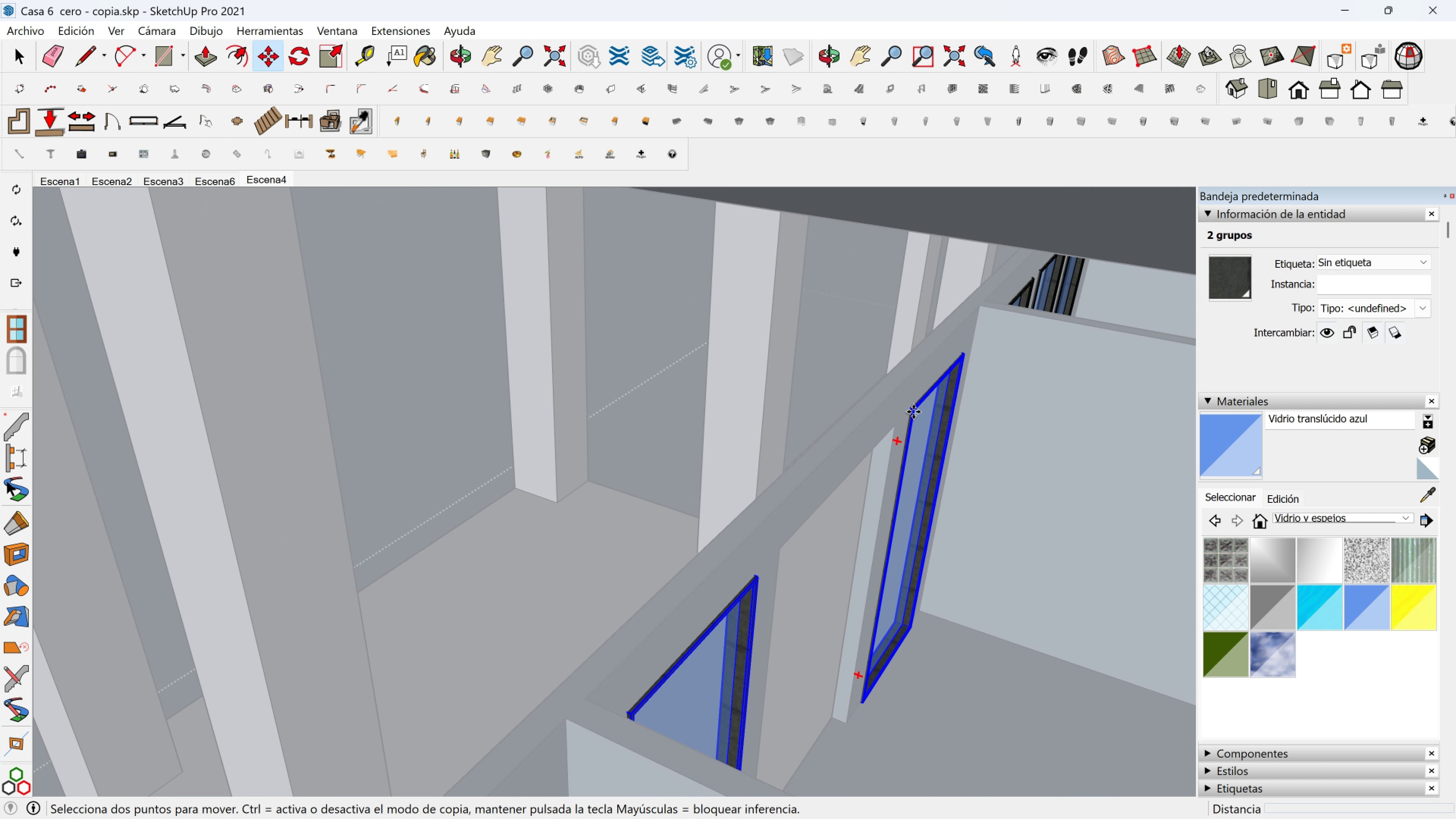 
left_click([913, 412])
 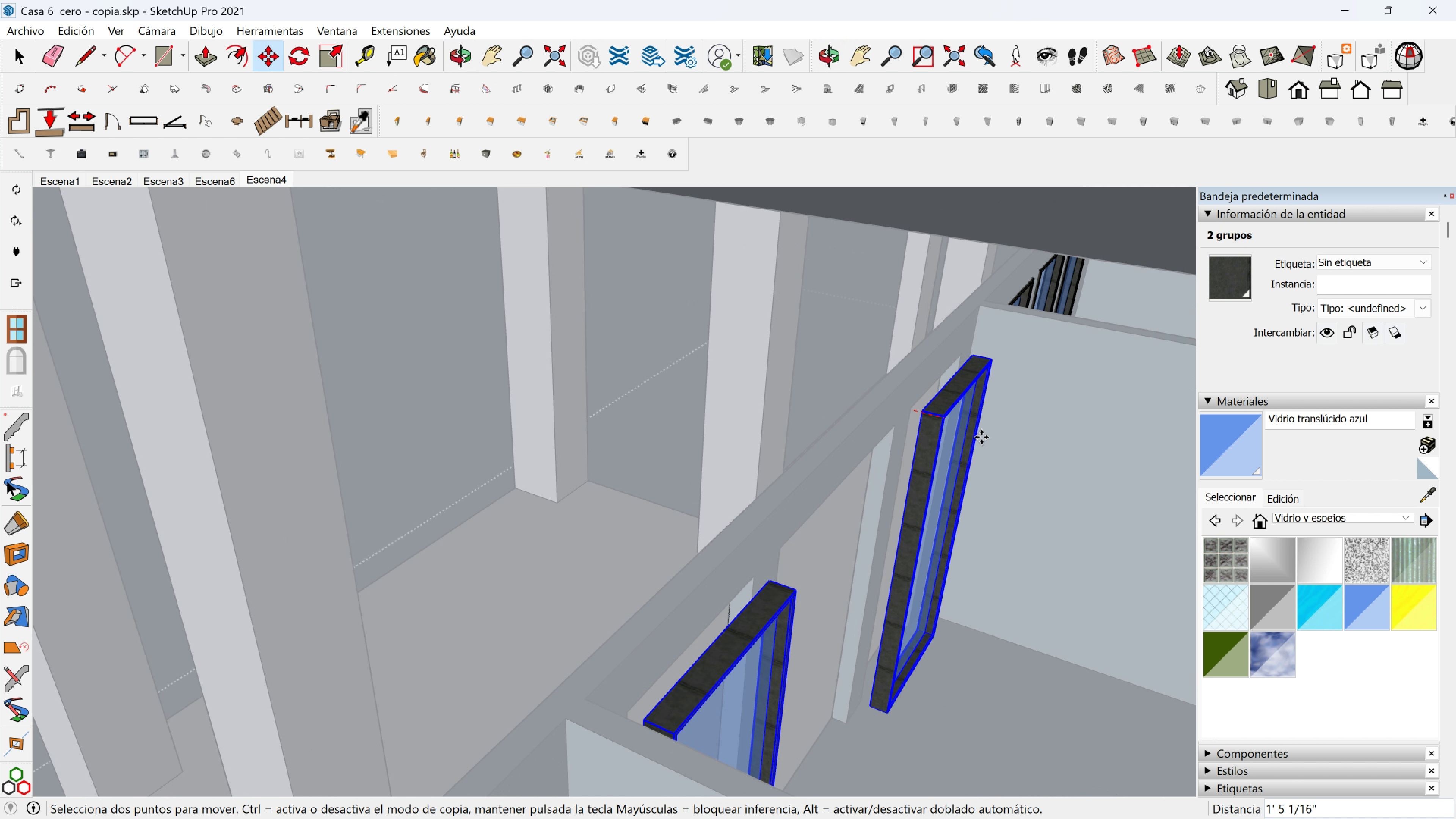 
key(Control+ControlLeft)
 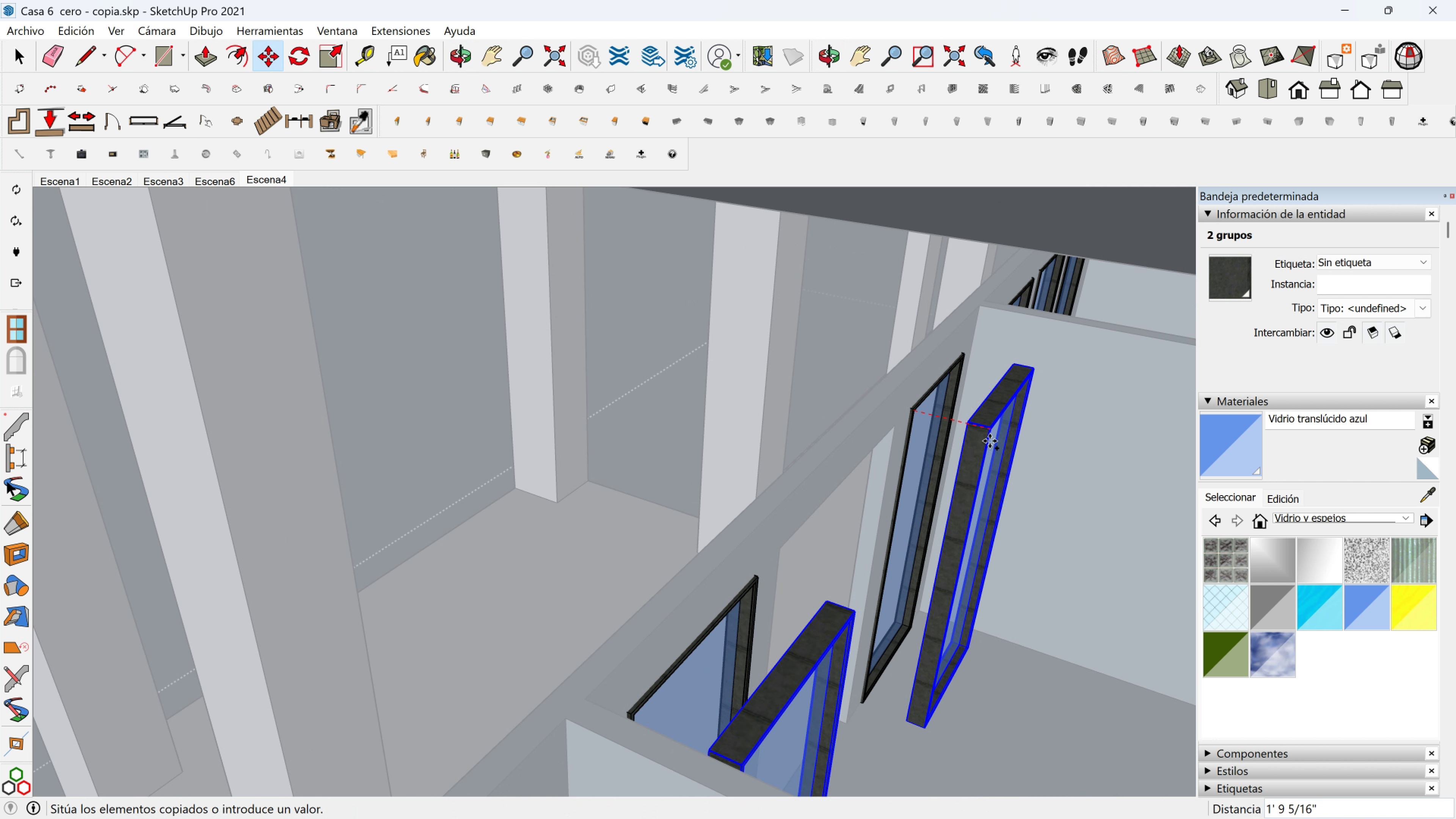 
scroll: coordinate [1028, 462], scroll_direction: down, amount: 3.0
 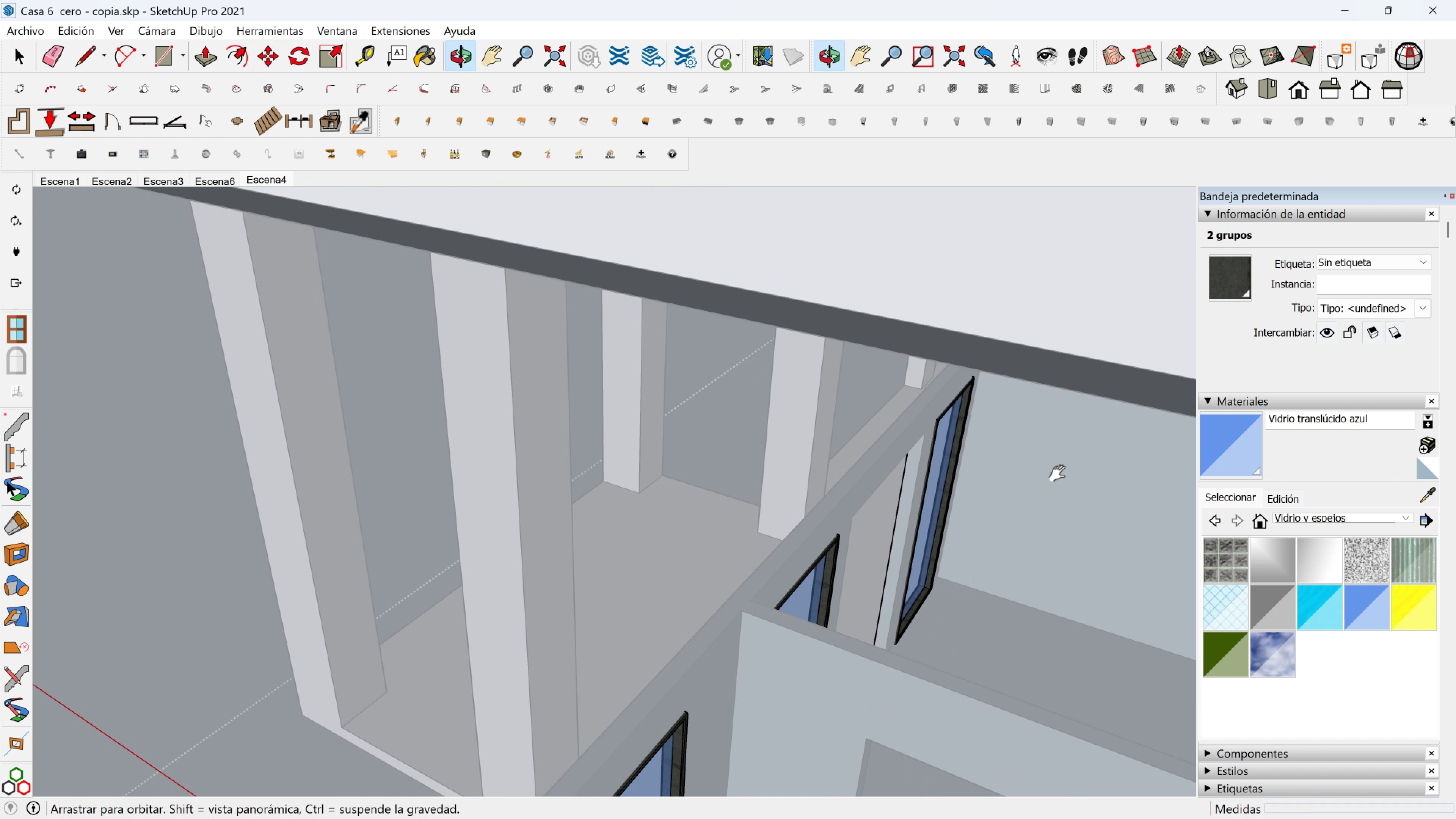 
hold_key(key=ShiftLeft, duration=1.09)
 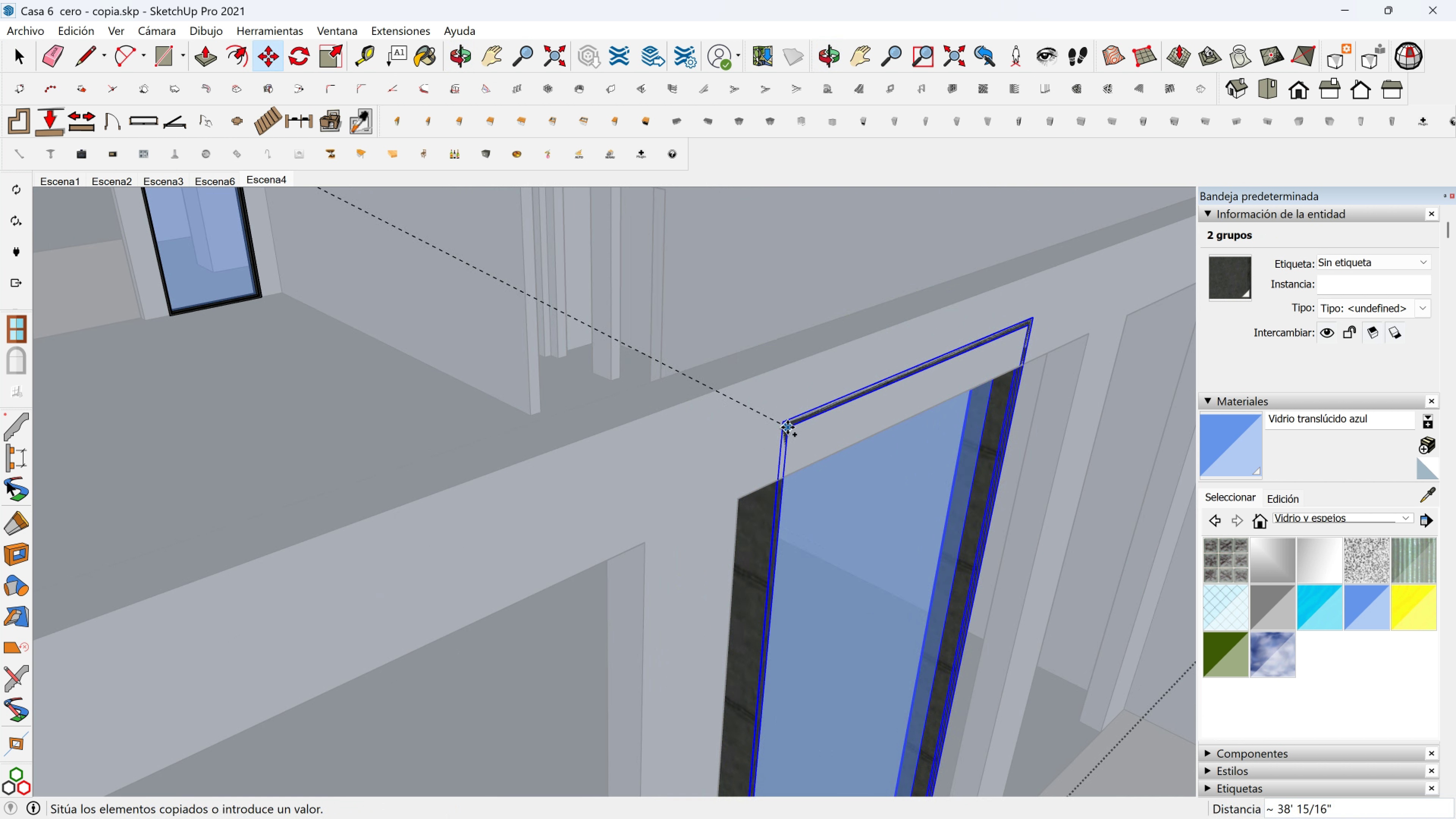 
scroll: coordinate [1036, 402], scroll_direction: down, amount: 2.0
 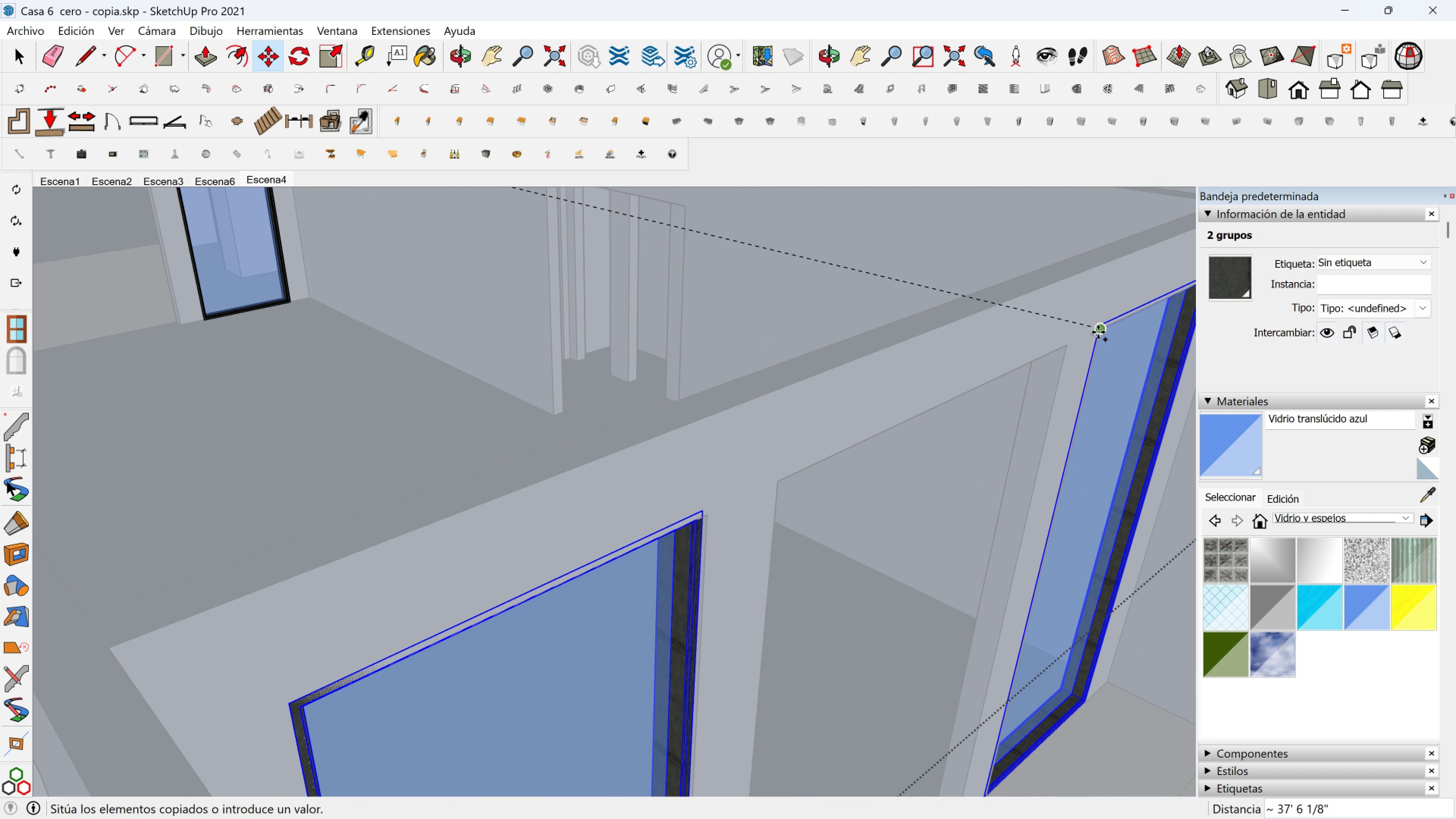 
left_click([1098, 332])
 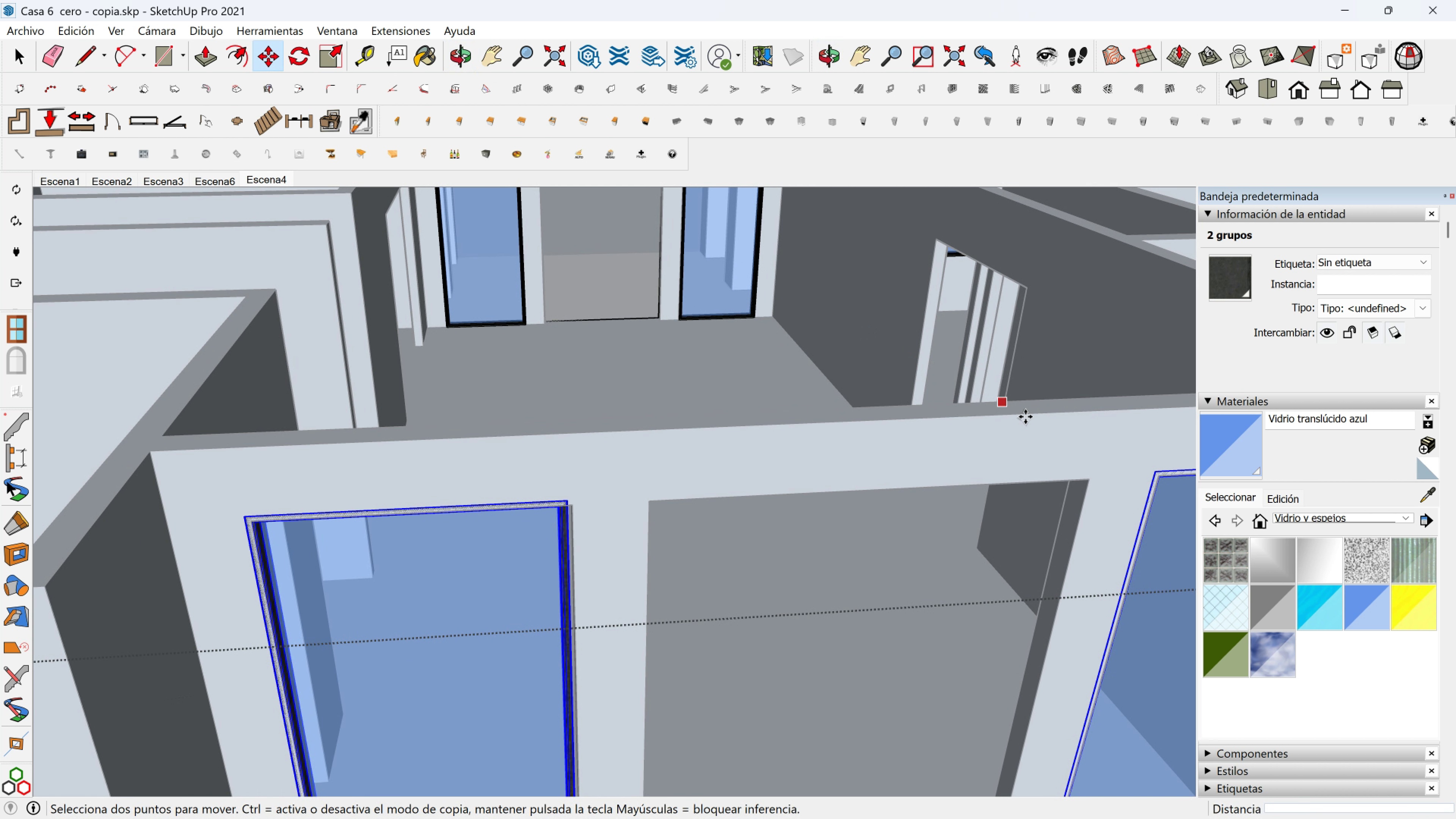 
hold_key(key=ShiftLeft, duration=0.45)
 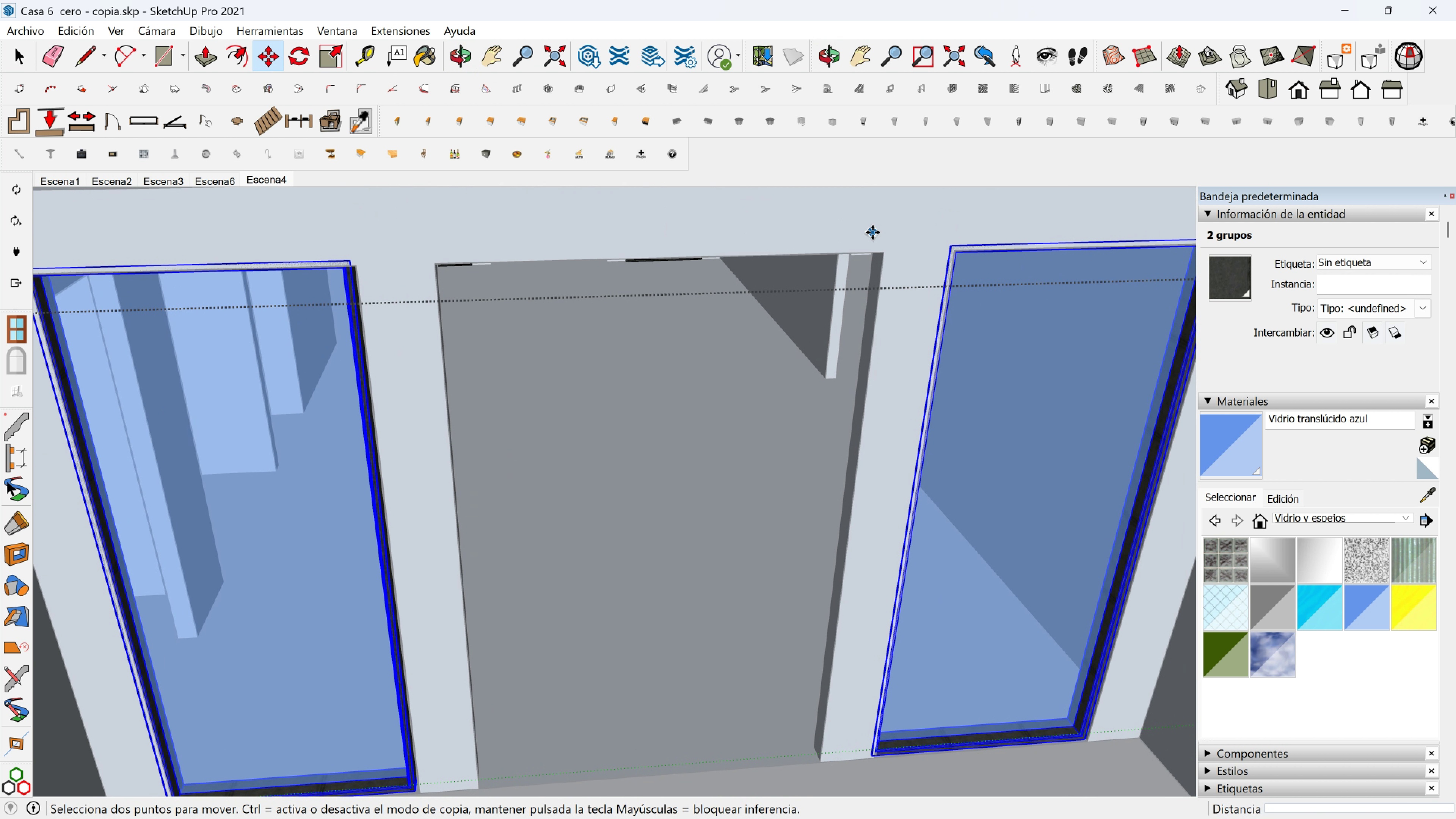 
scroll: coordinate [866, 233], scroll_direction: down, amount: 2.0
 